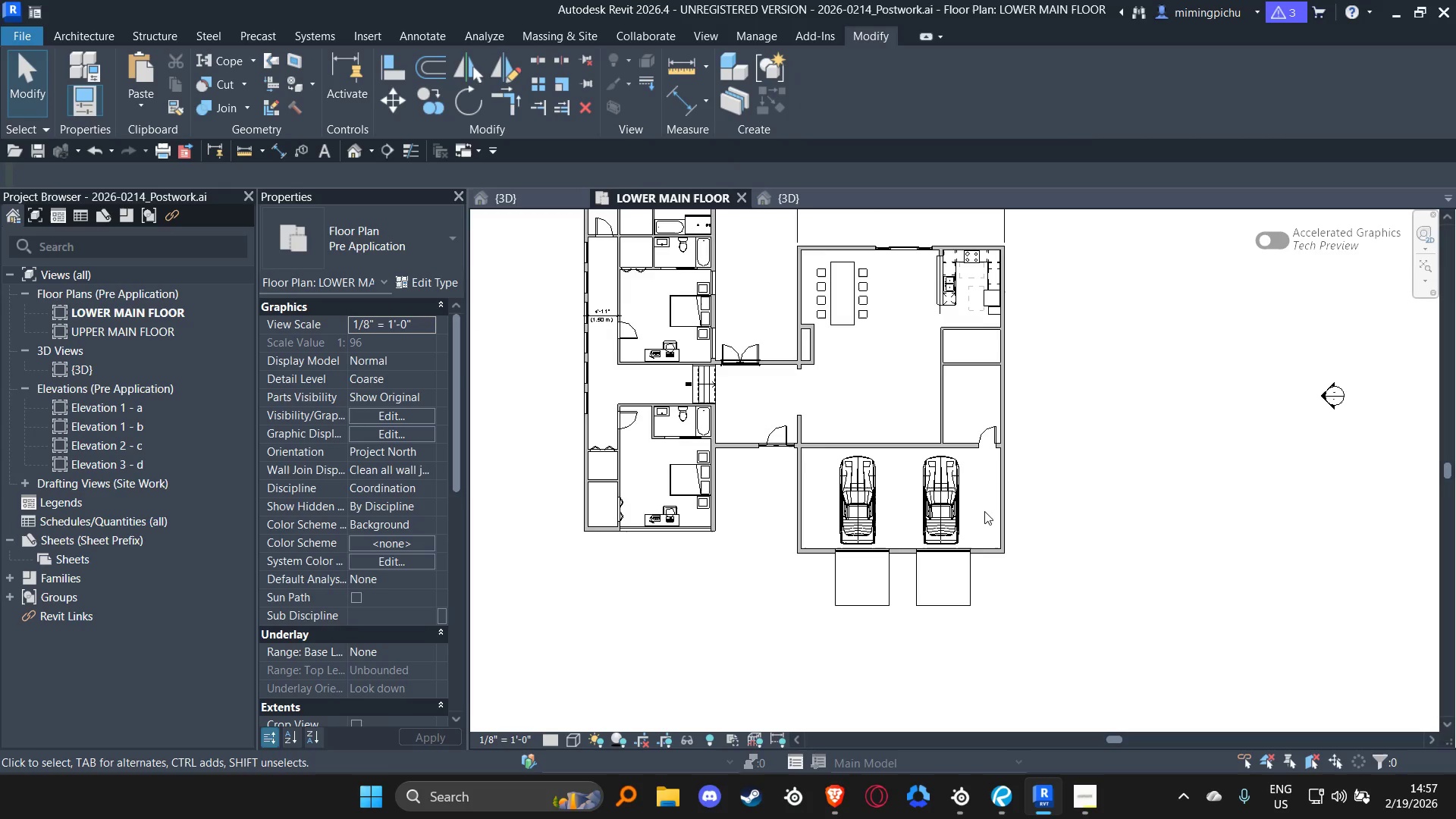 
scroll: coordinate [984, 511], scroll_direction: up, amount: 1.0
 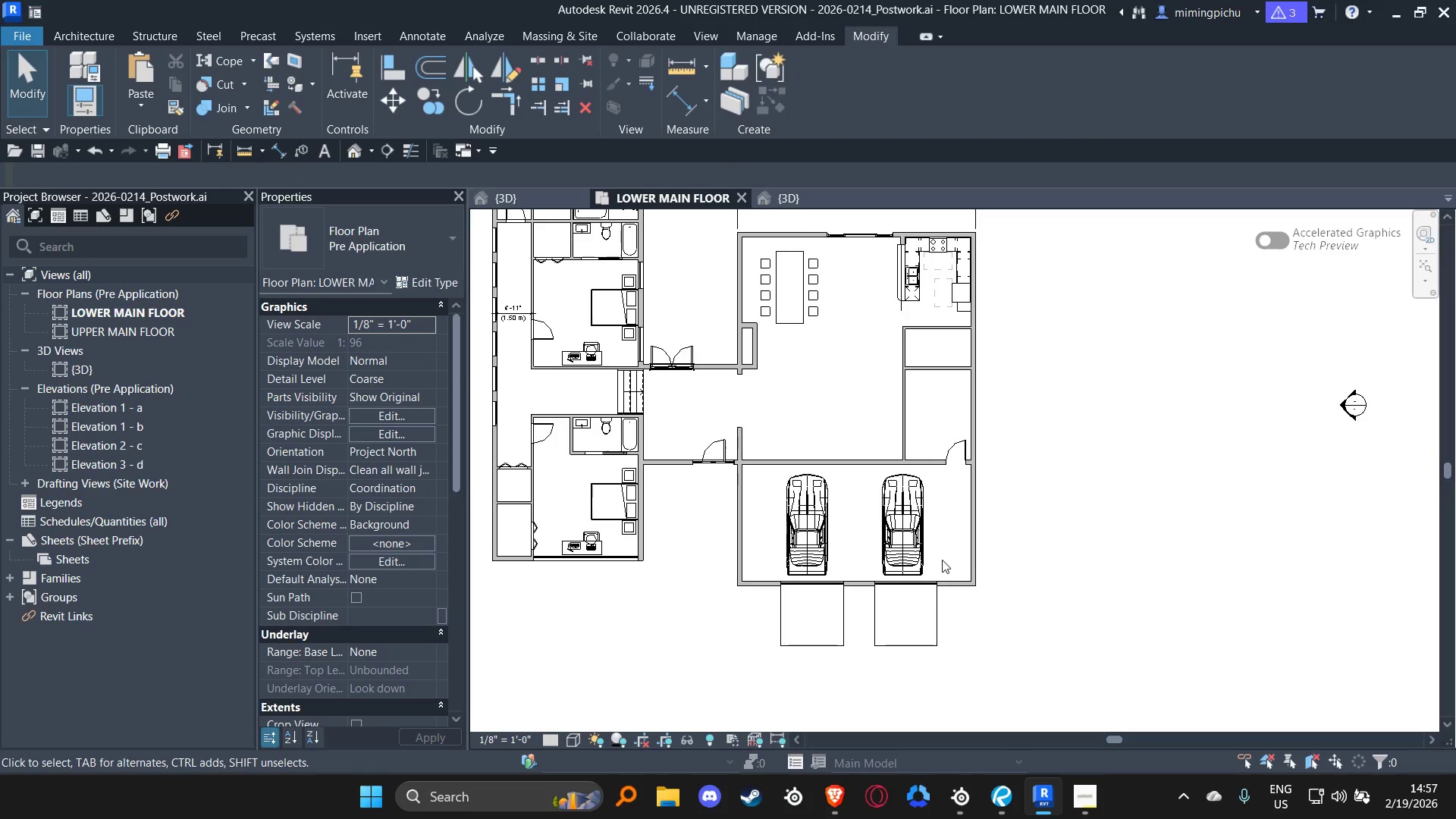 
left_click_drag(start_coordinate=[1027, 656], to_coordinate=[995, 690])
 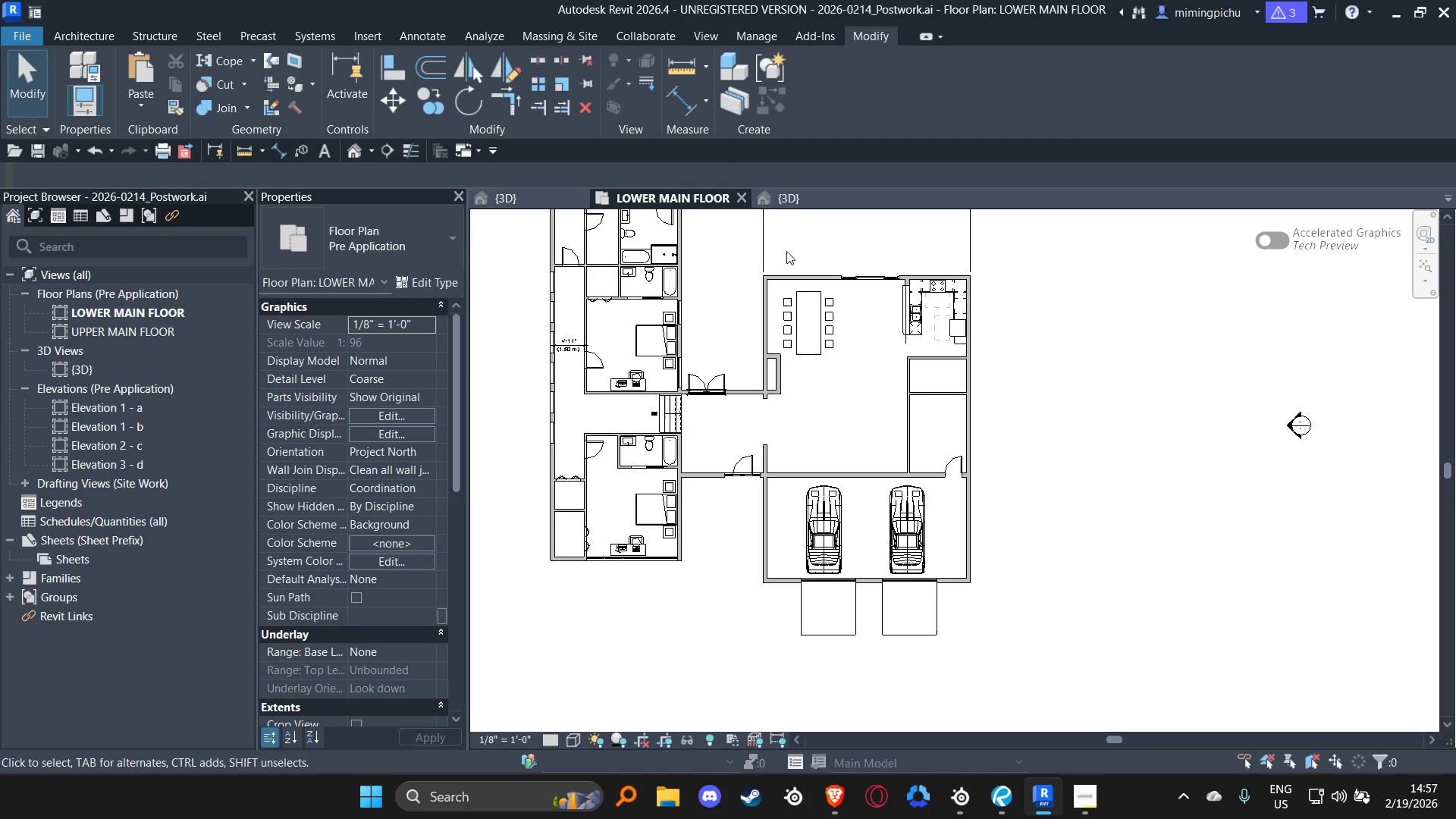 
scroll: coordinate [937, 561], scroll_direction: down, amount: 1.0
 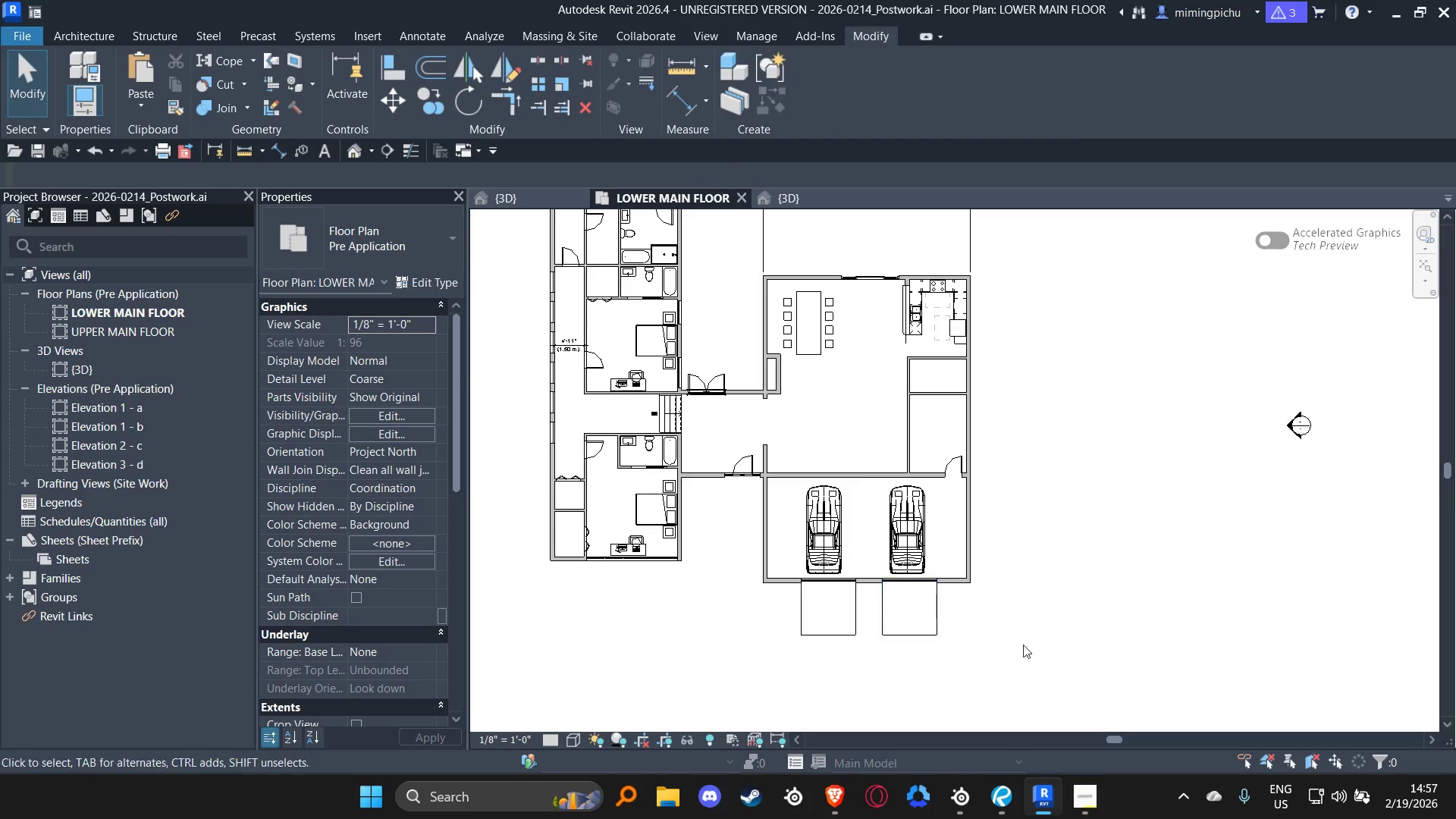 
left_click_drag(start_coordinate=[785, 238], to_coordinate=[1080, 660])
 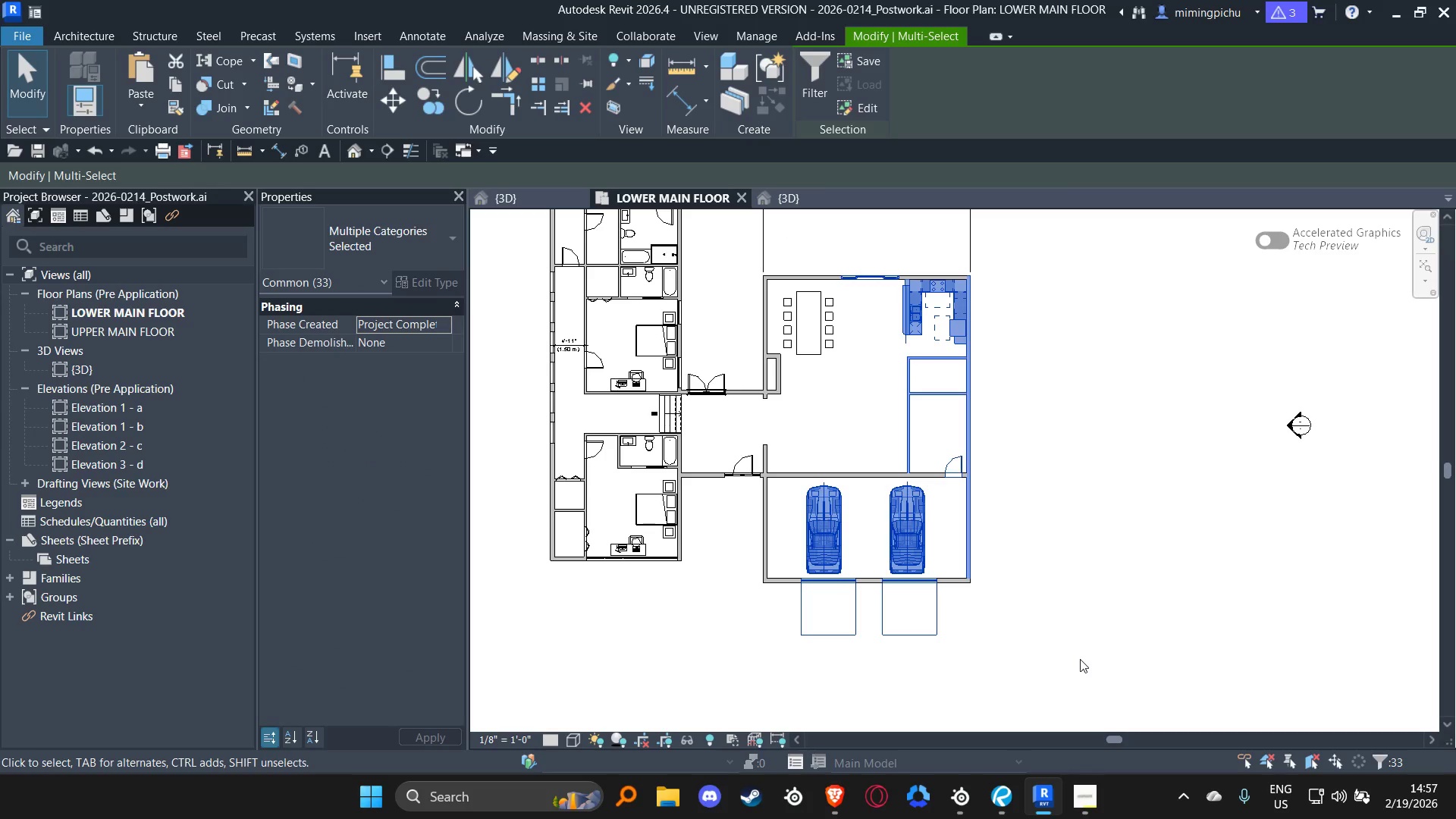 
key(ArrowLeft)
 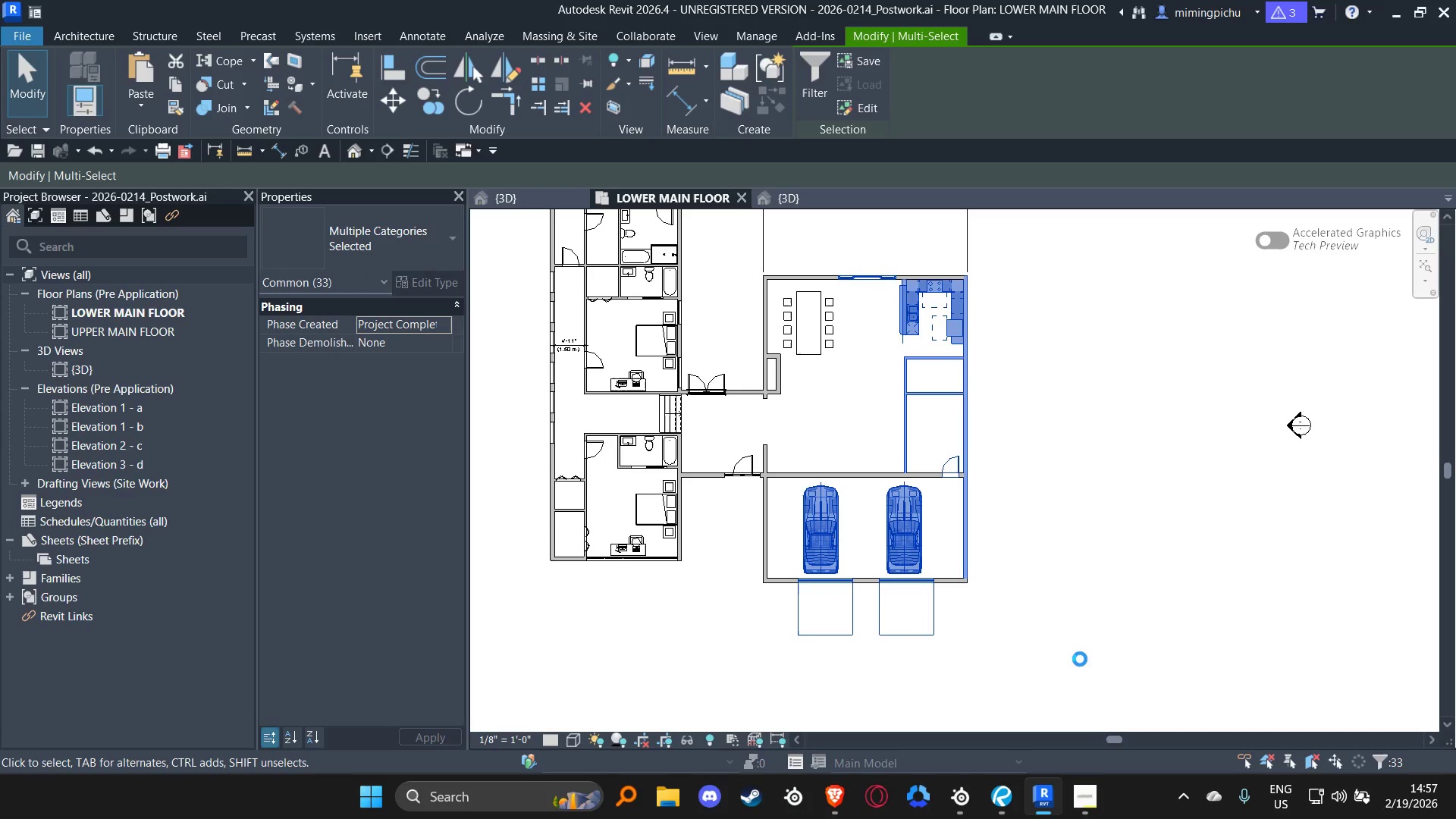 
key(ArrowLeft)
 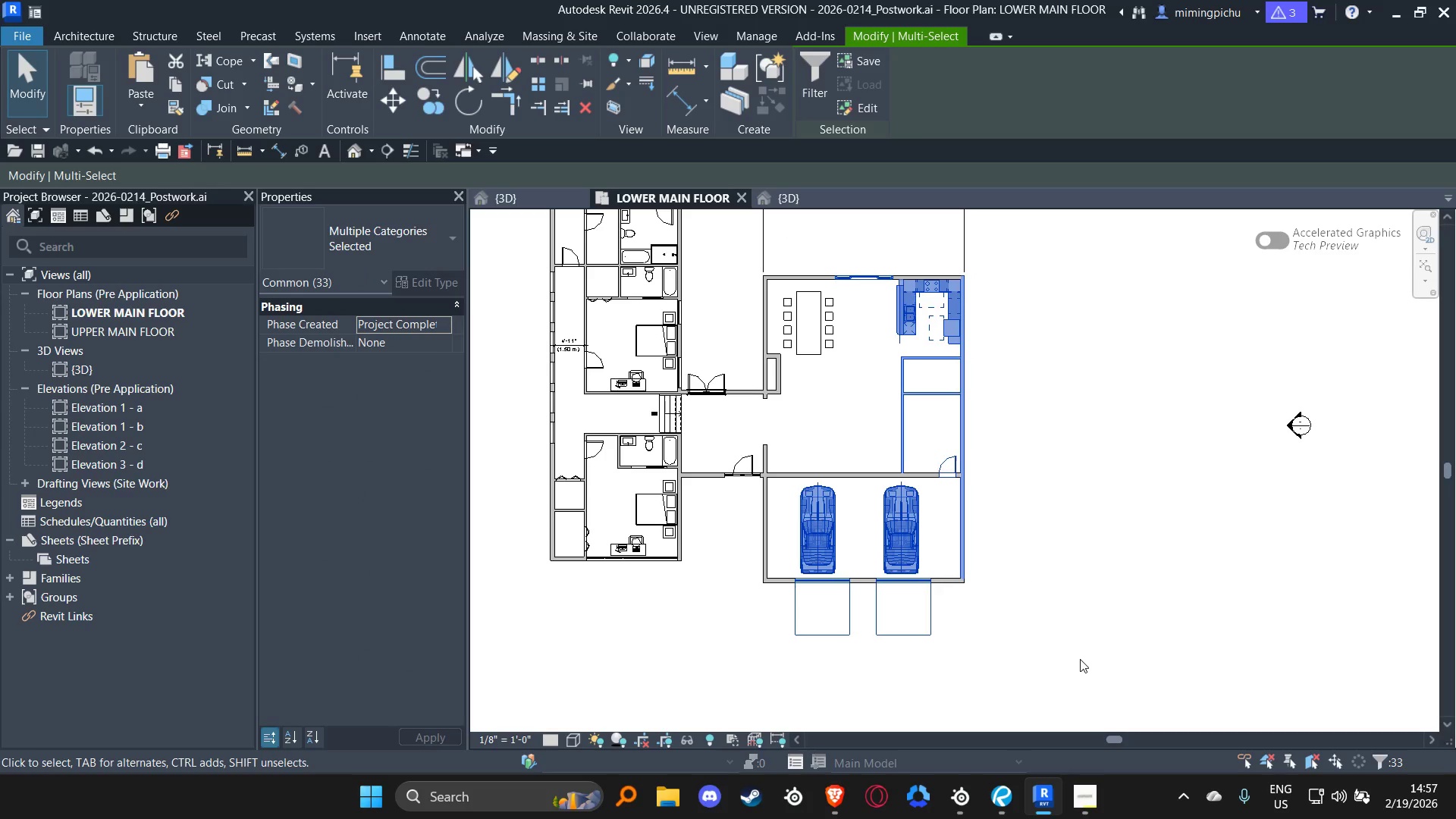 
key(ArrowLeft)
 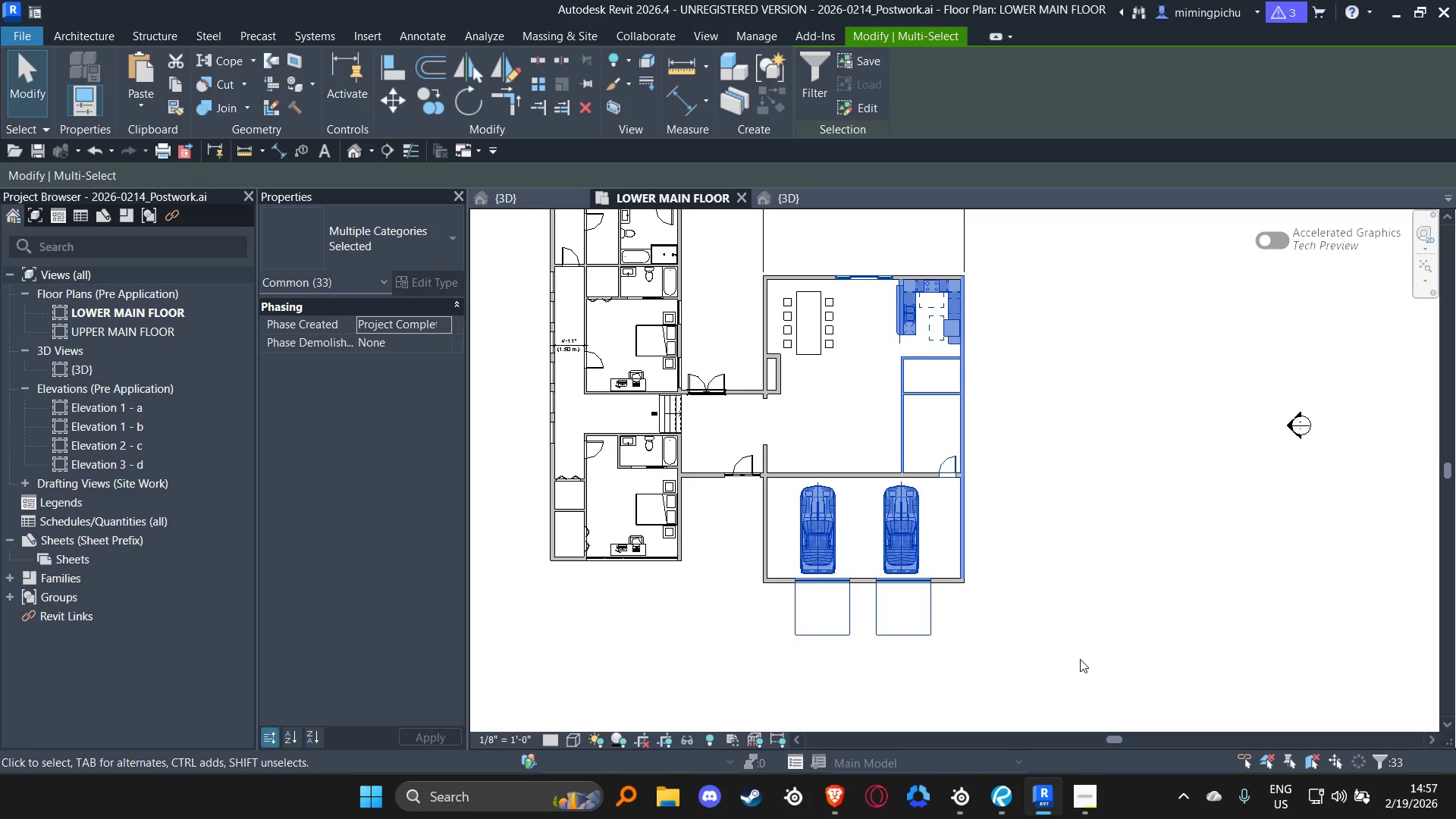 
key(ArrowLeft)
 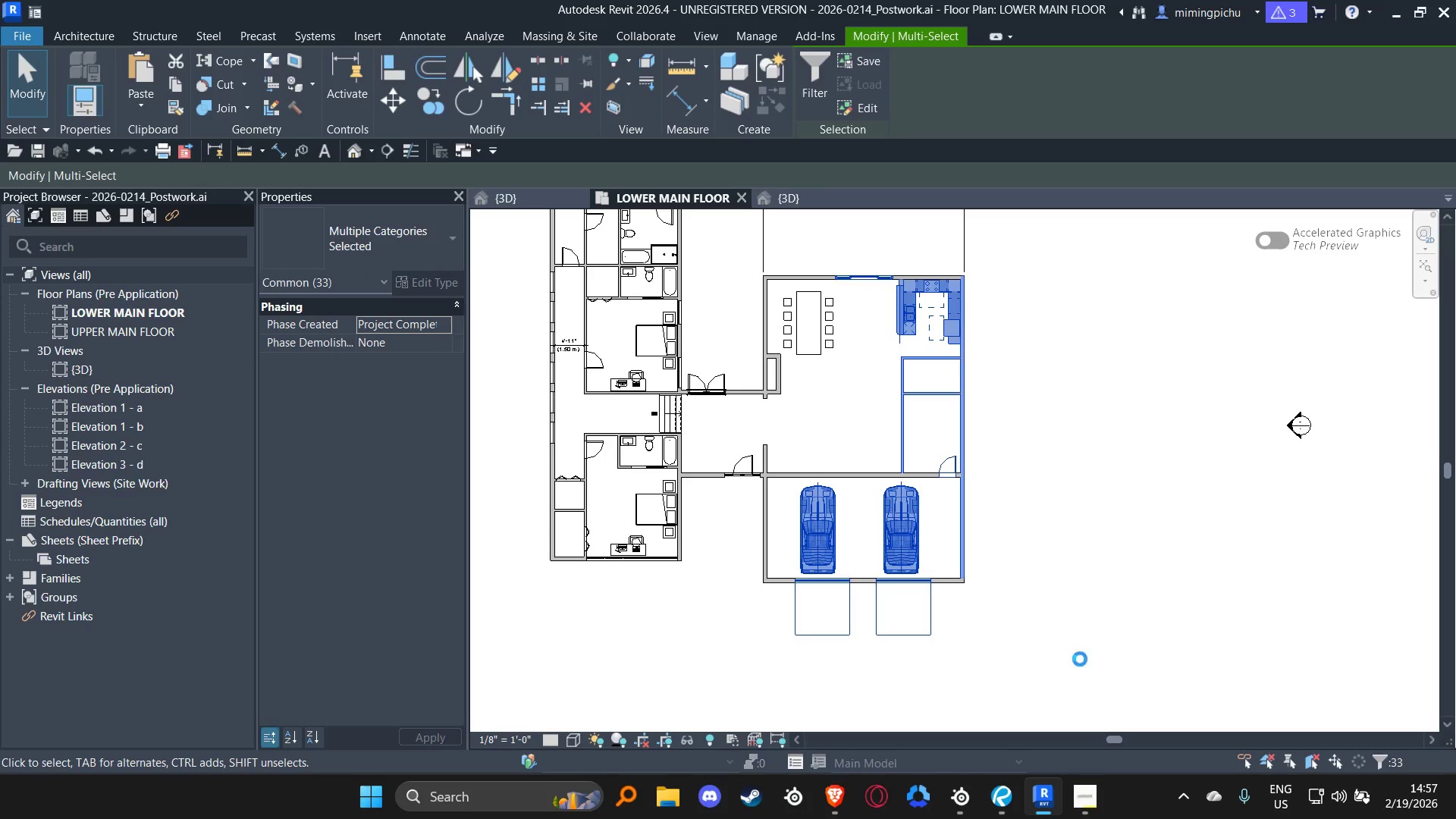 
key(ArrowLeft)
 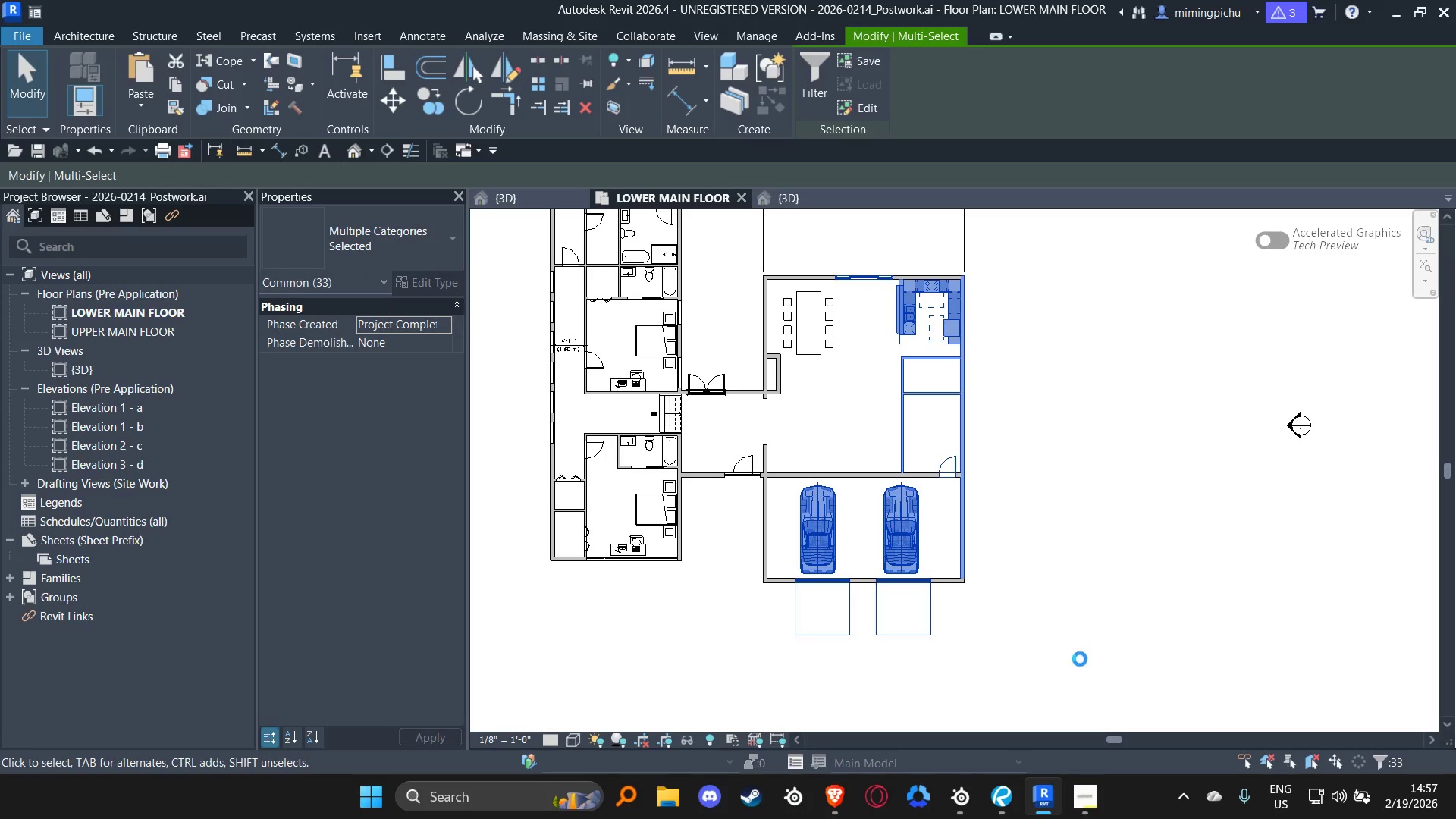 
key(ArrowLeft)
 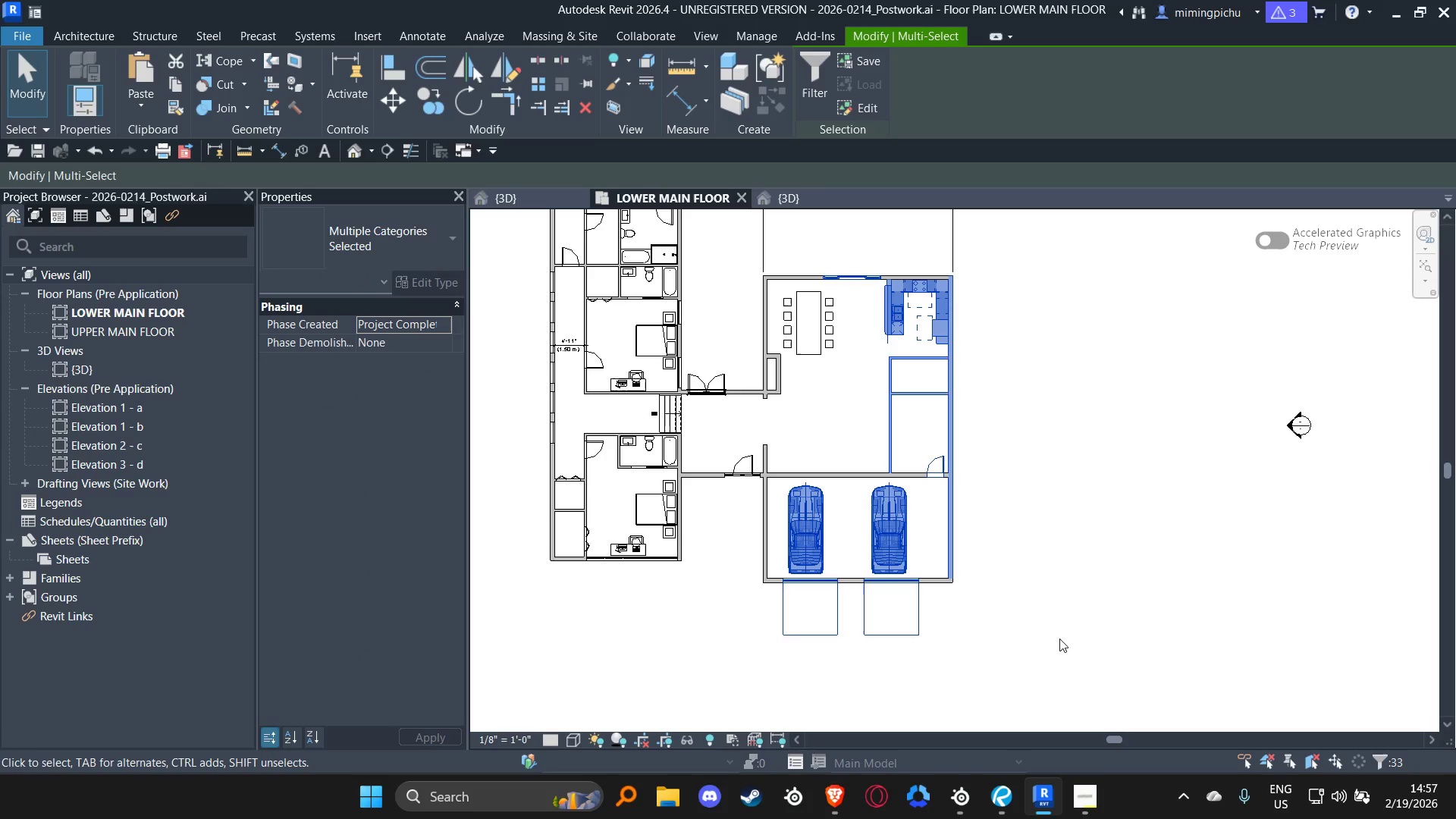 
key(ArrowLeft)
 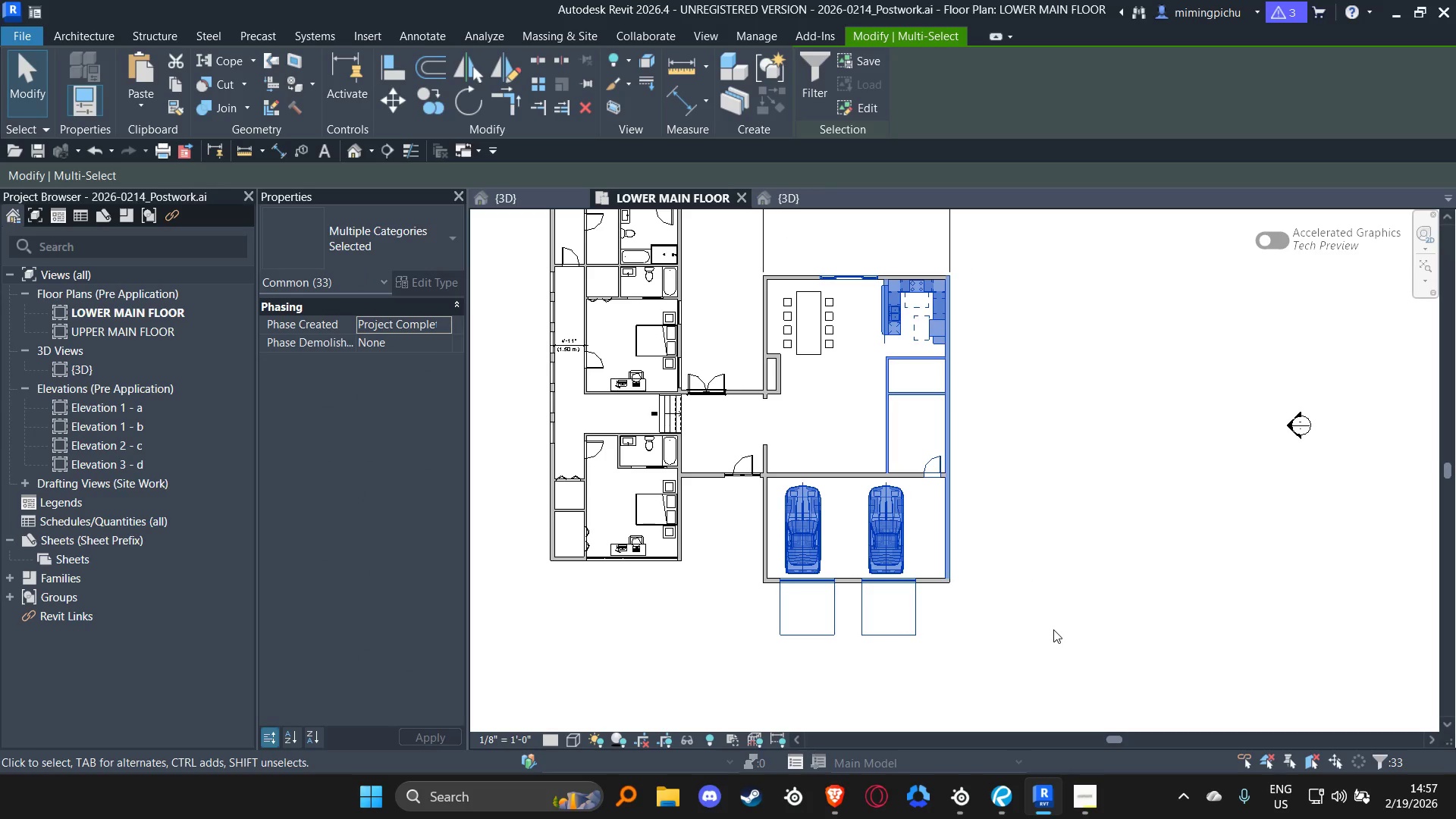 
key(ArrowLeft)
 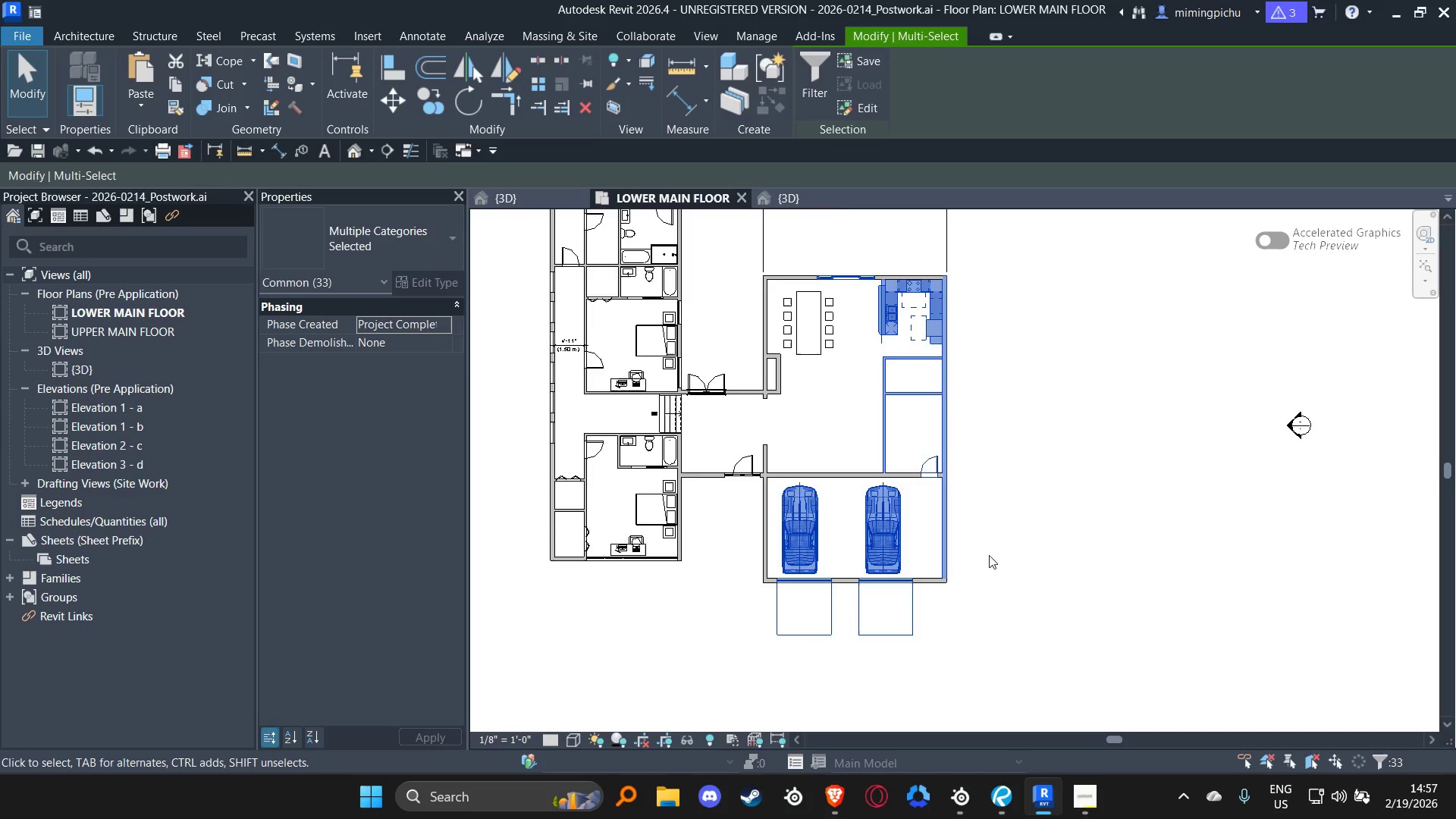 
scroll: coordinate [987, 553], scroll_direction: up, amount: 4.0
 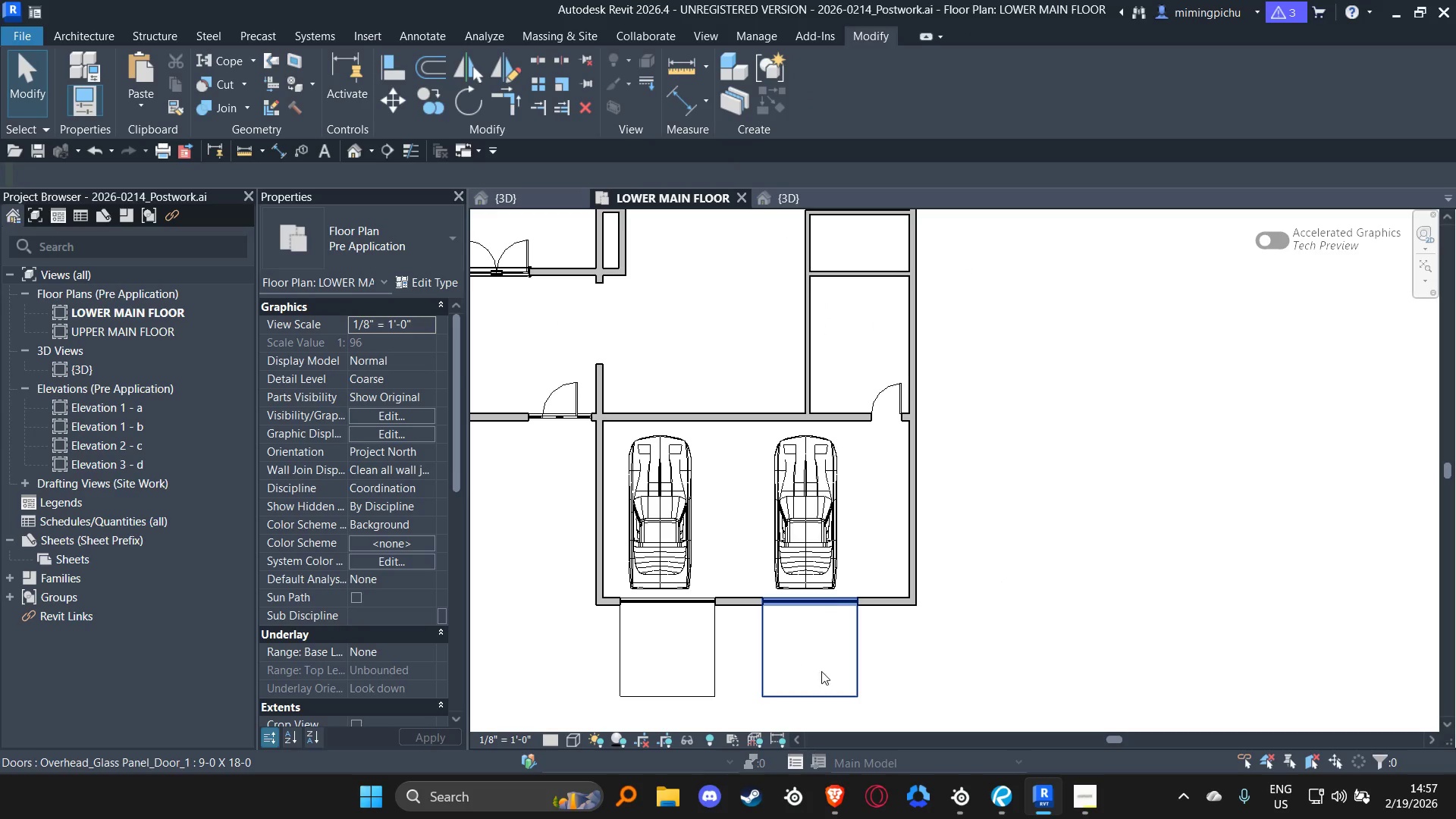 
left_click([823, 661])
 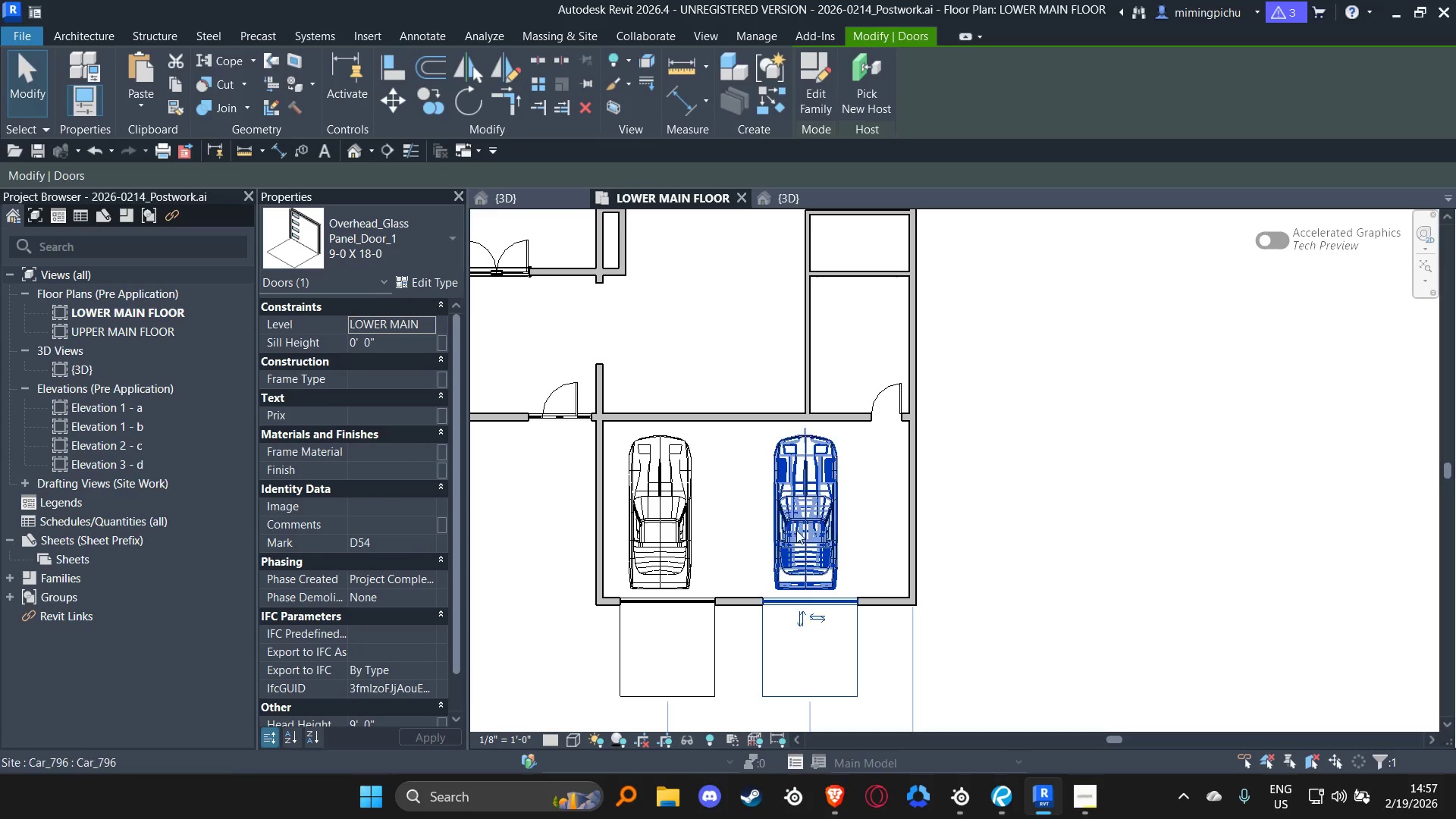 
hold_key(key=ControlLeft, duration=0.45)
left_click([799, 509])
 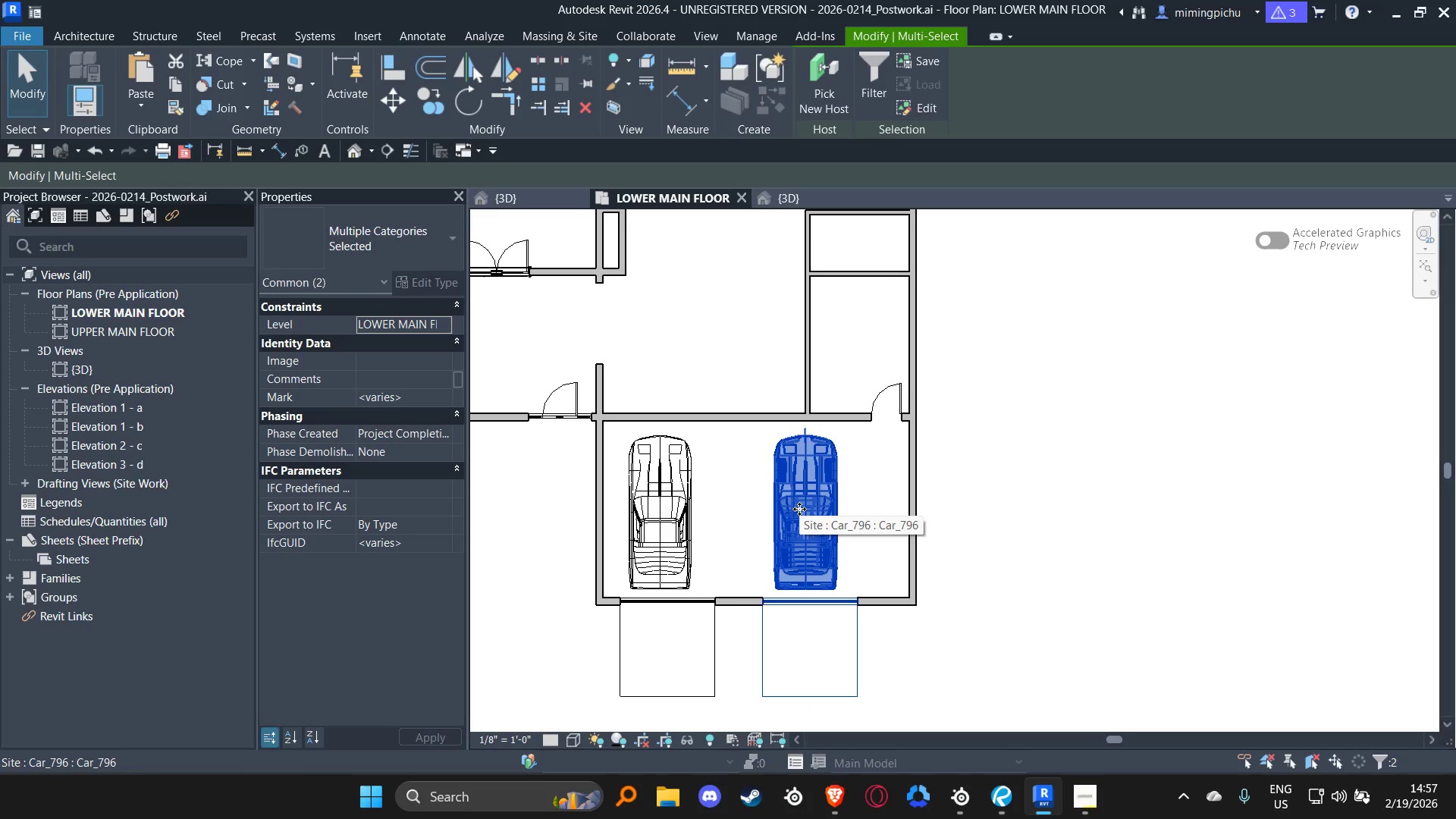 
key(ArrowLeft)
 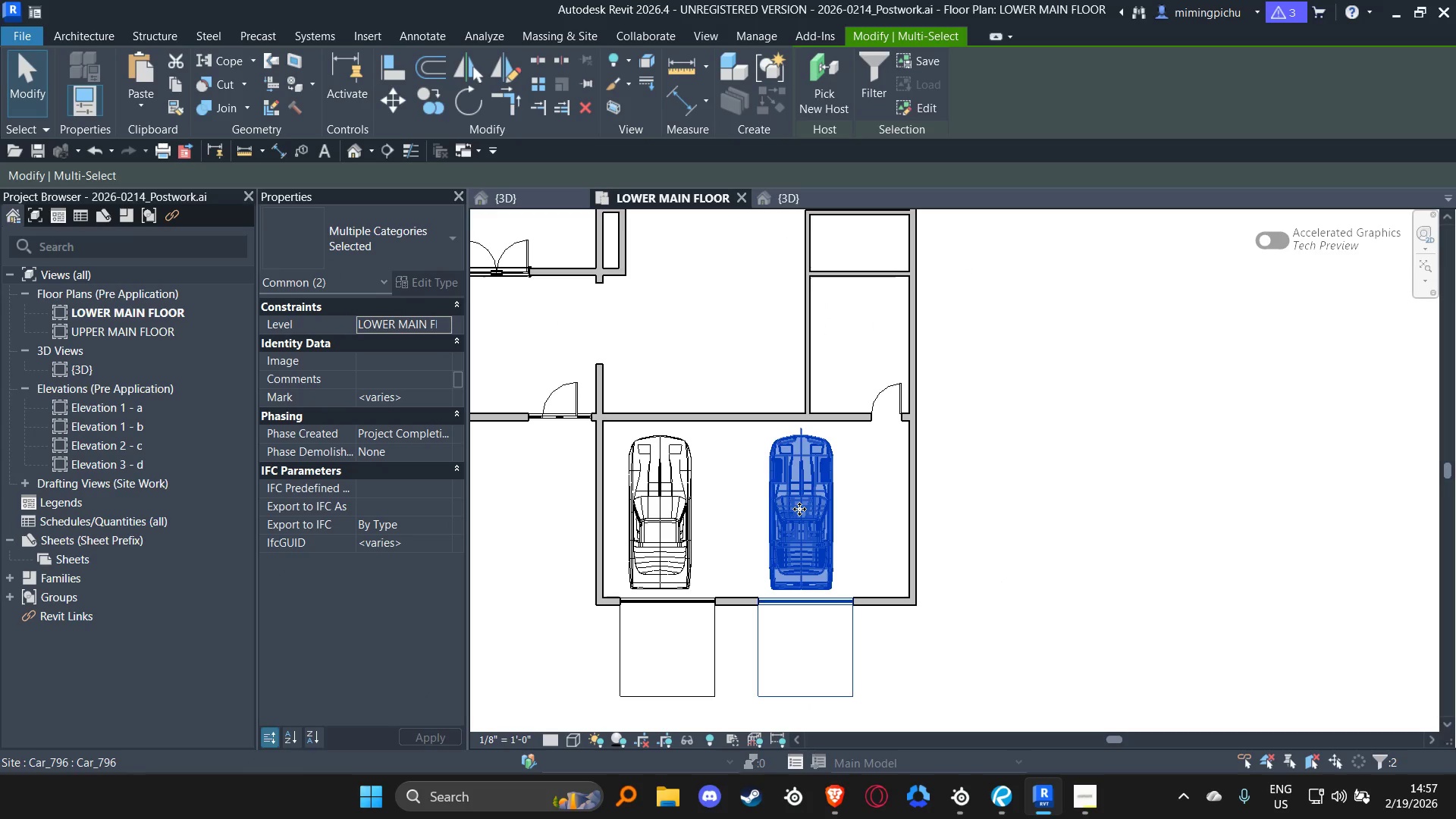 
key(ArrowLeft)
 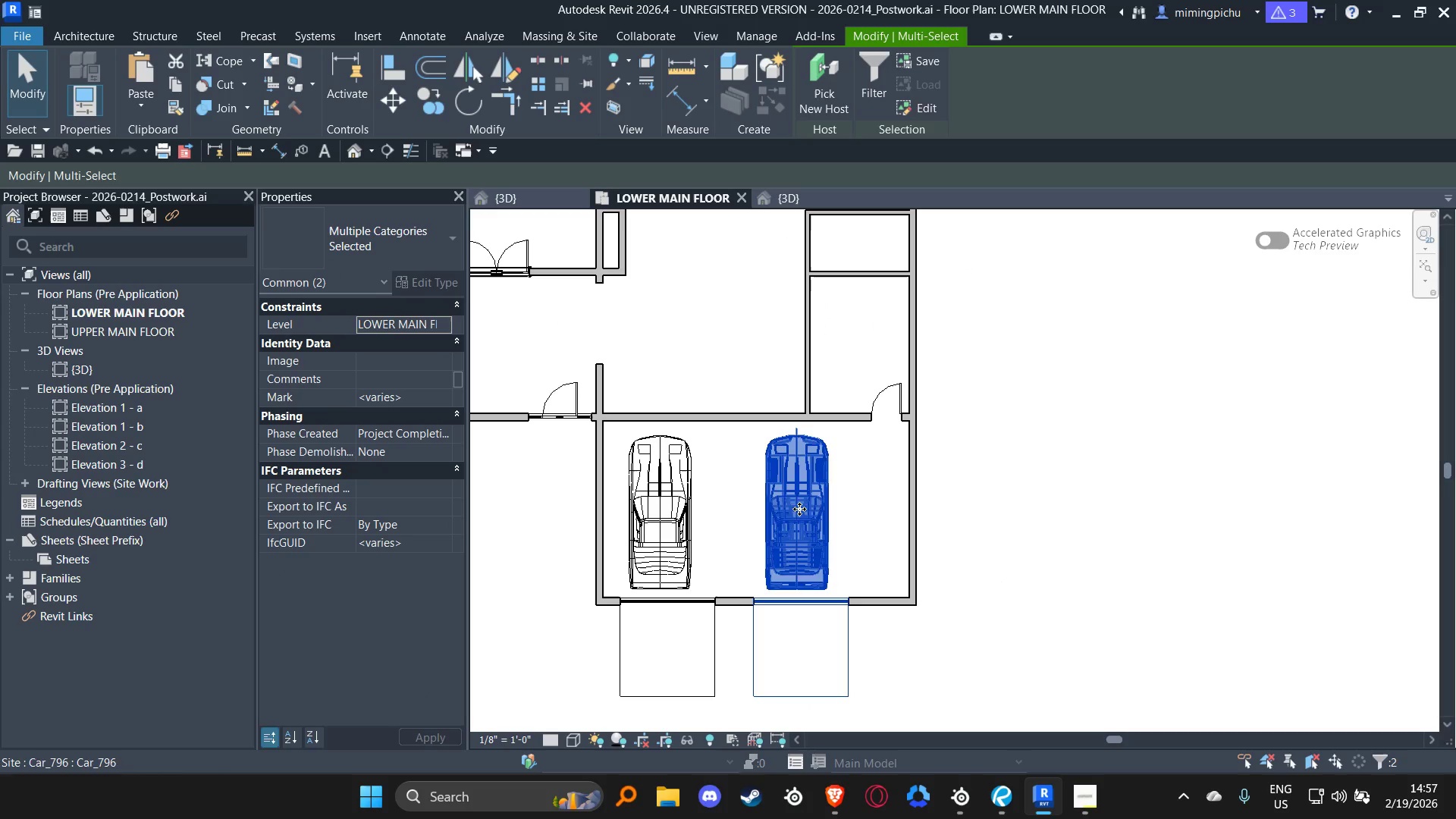 
key(ArrowLeft)
 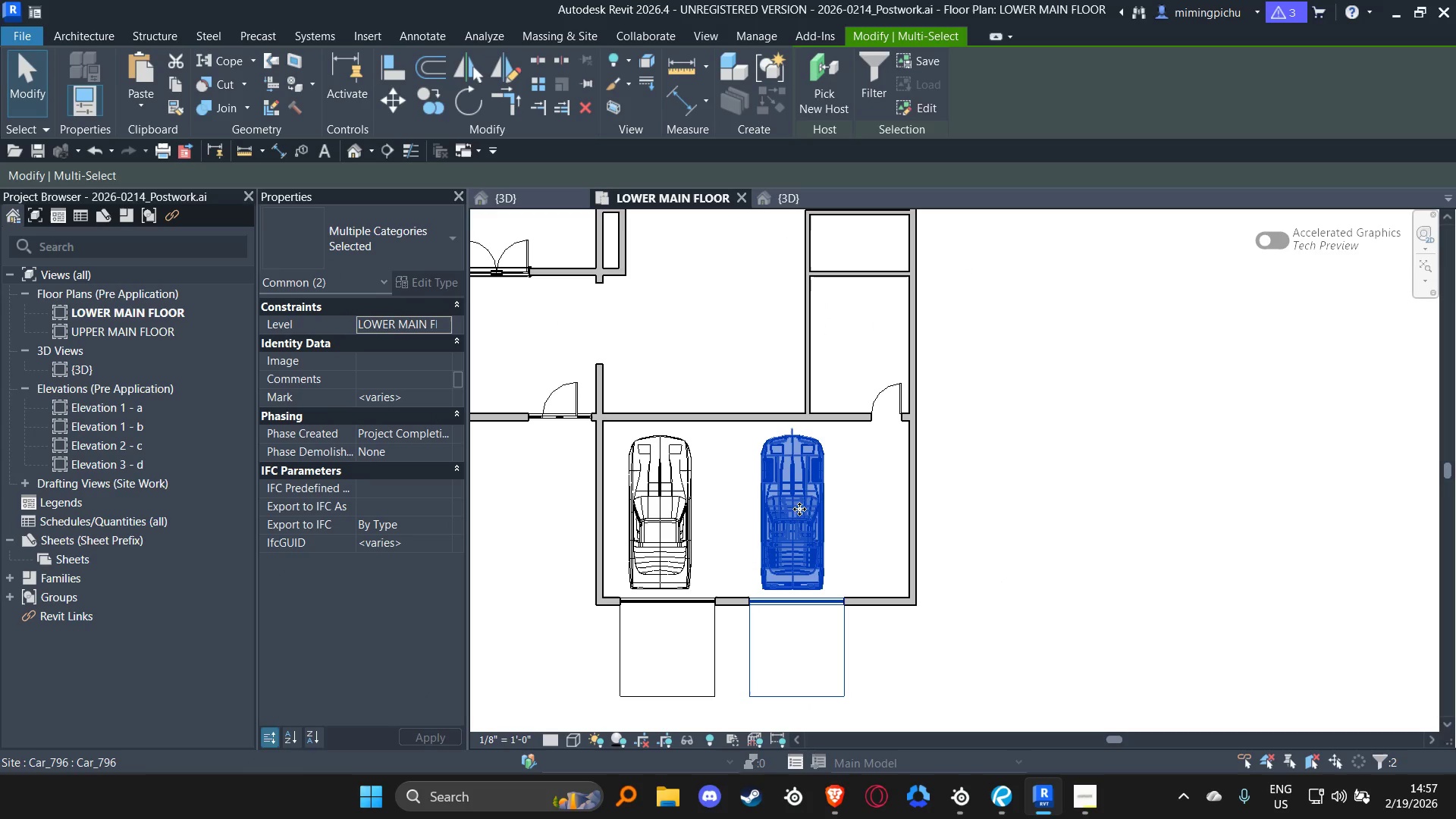 
key(ArrowLeft)
 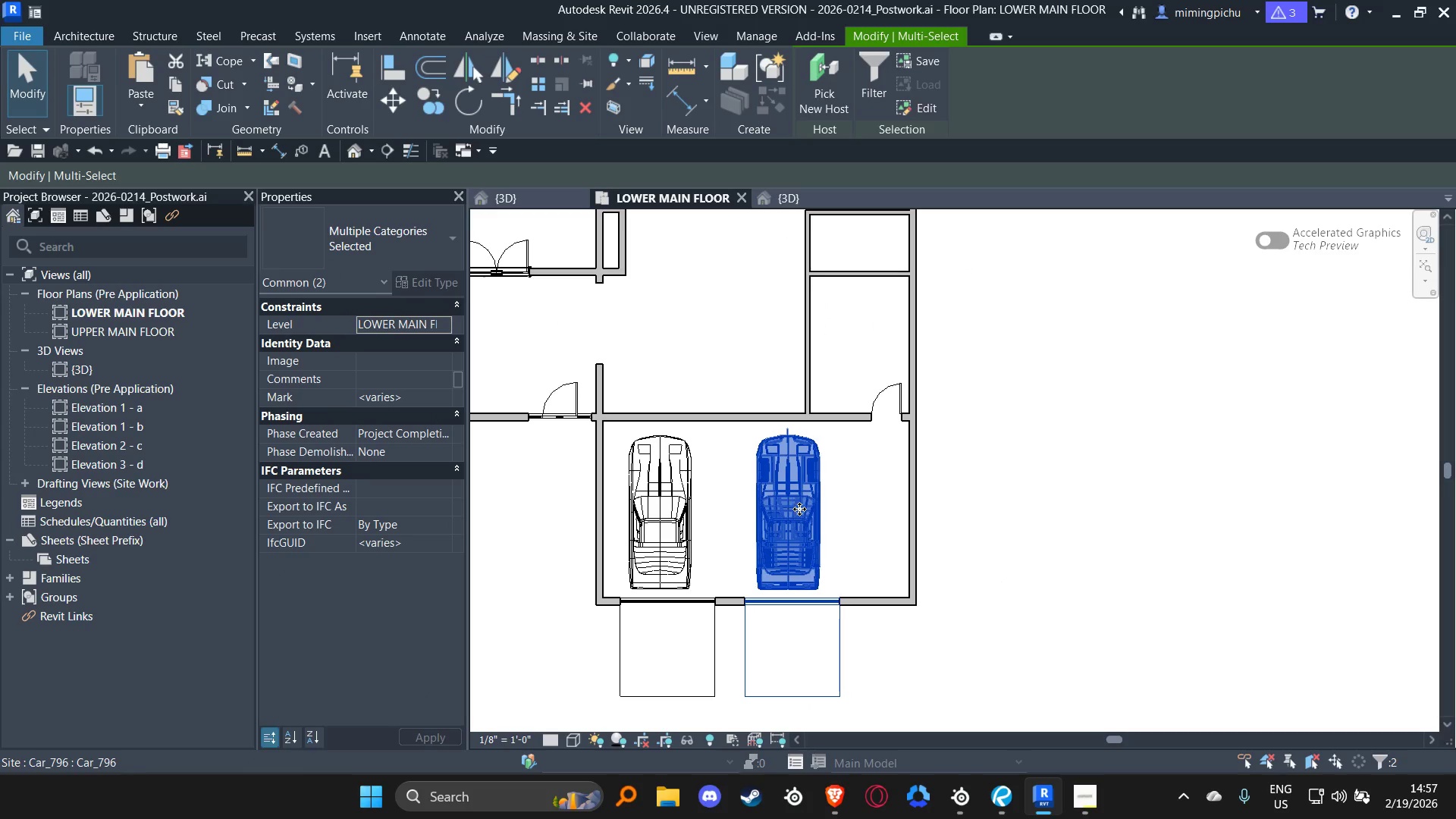 
key(ArrowLeft)
 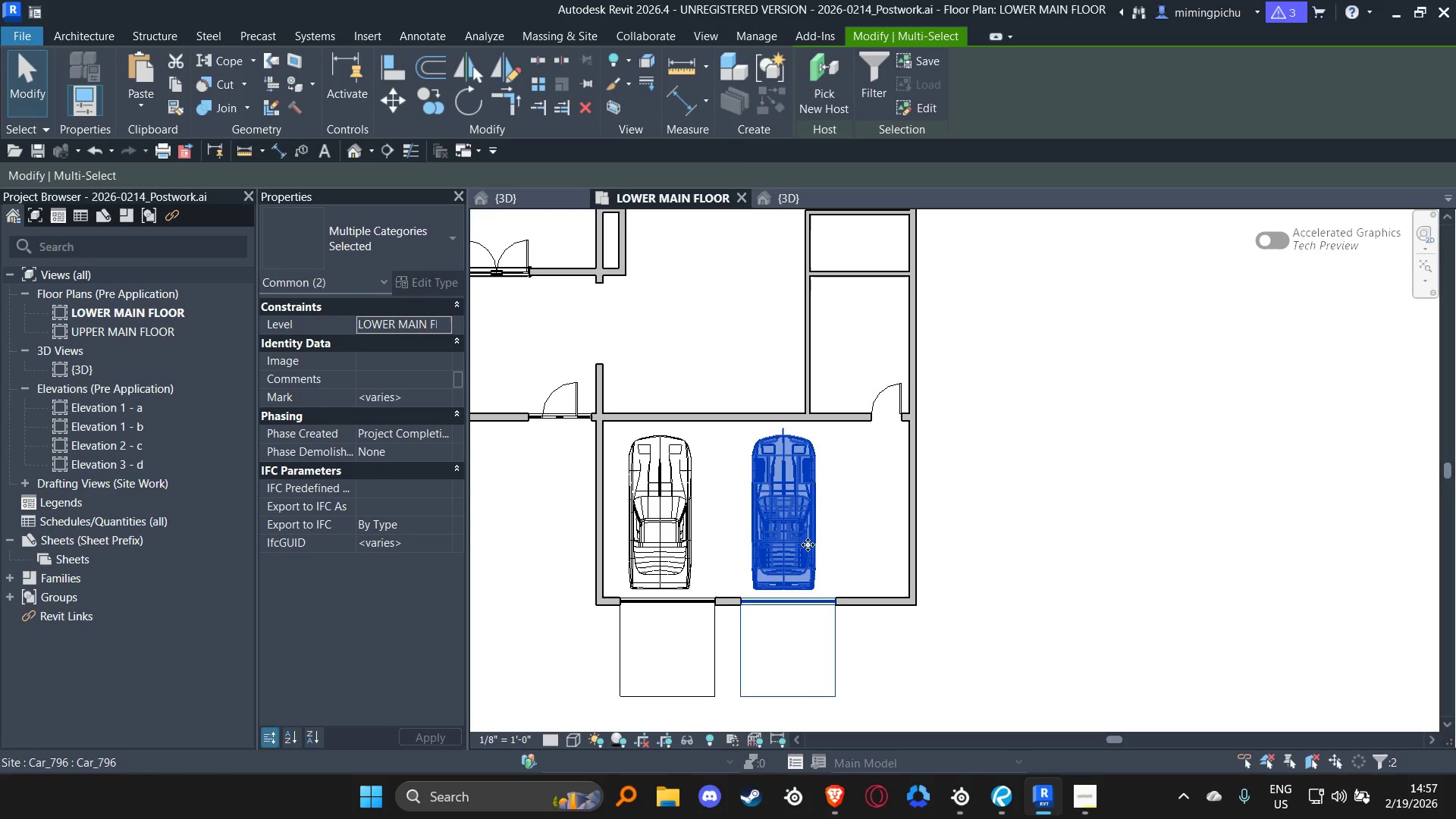 
key(ArrowLeft)
 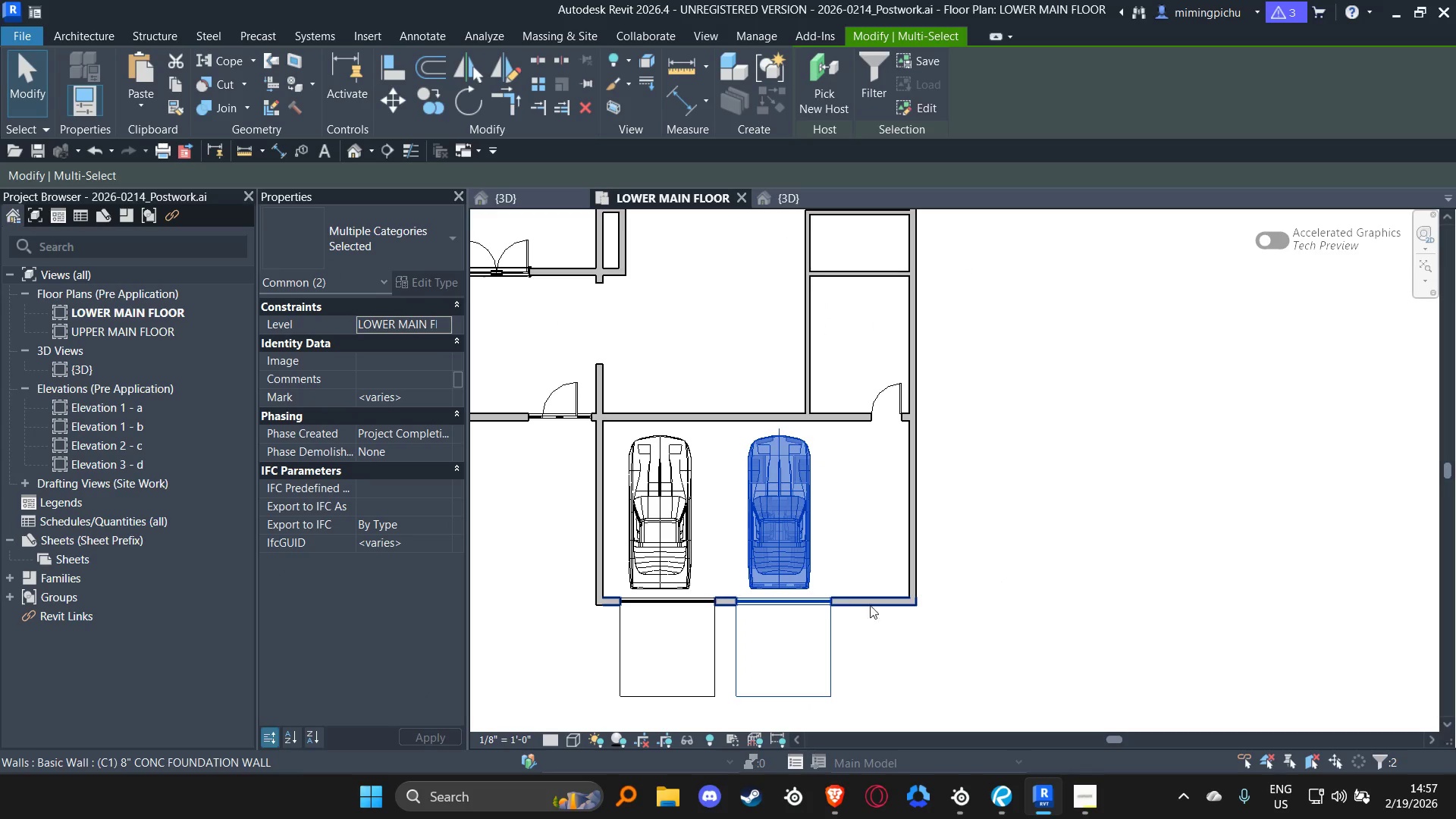 
key(ArrowLeft)
 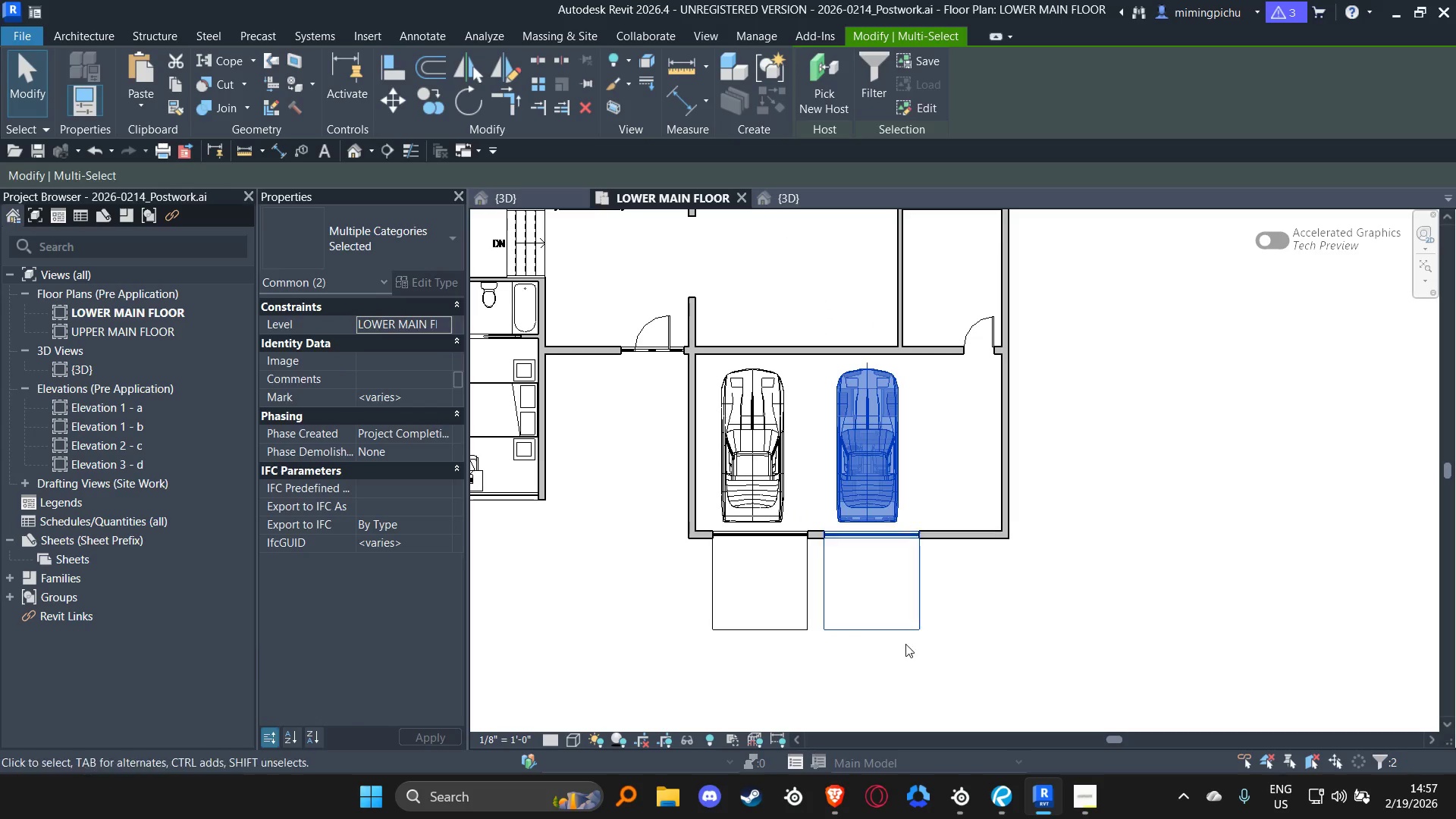 
double_click([884, 616])
 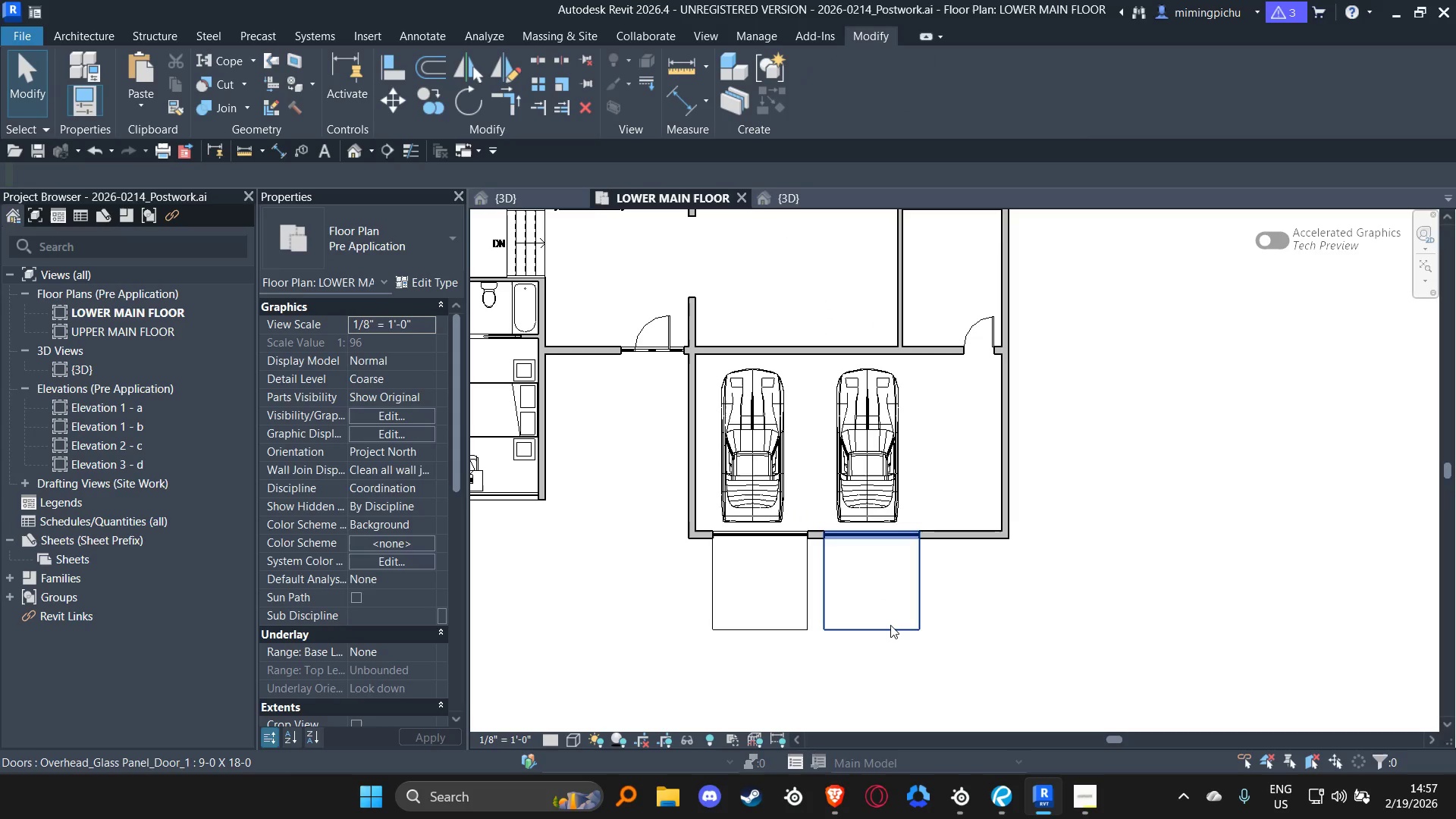 
triple_click([890, 625])
 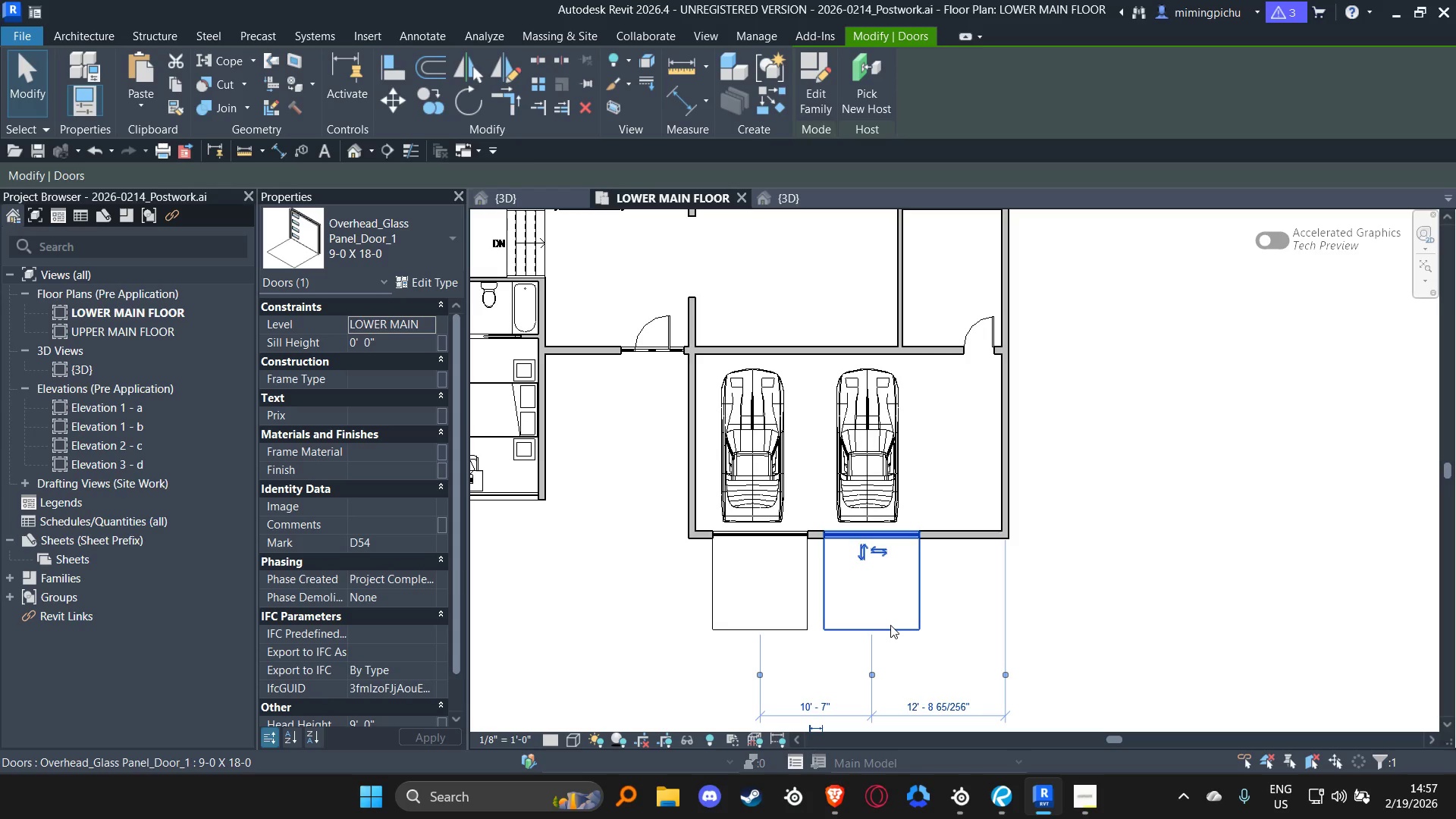 
key(Delete)
 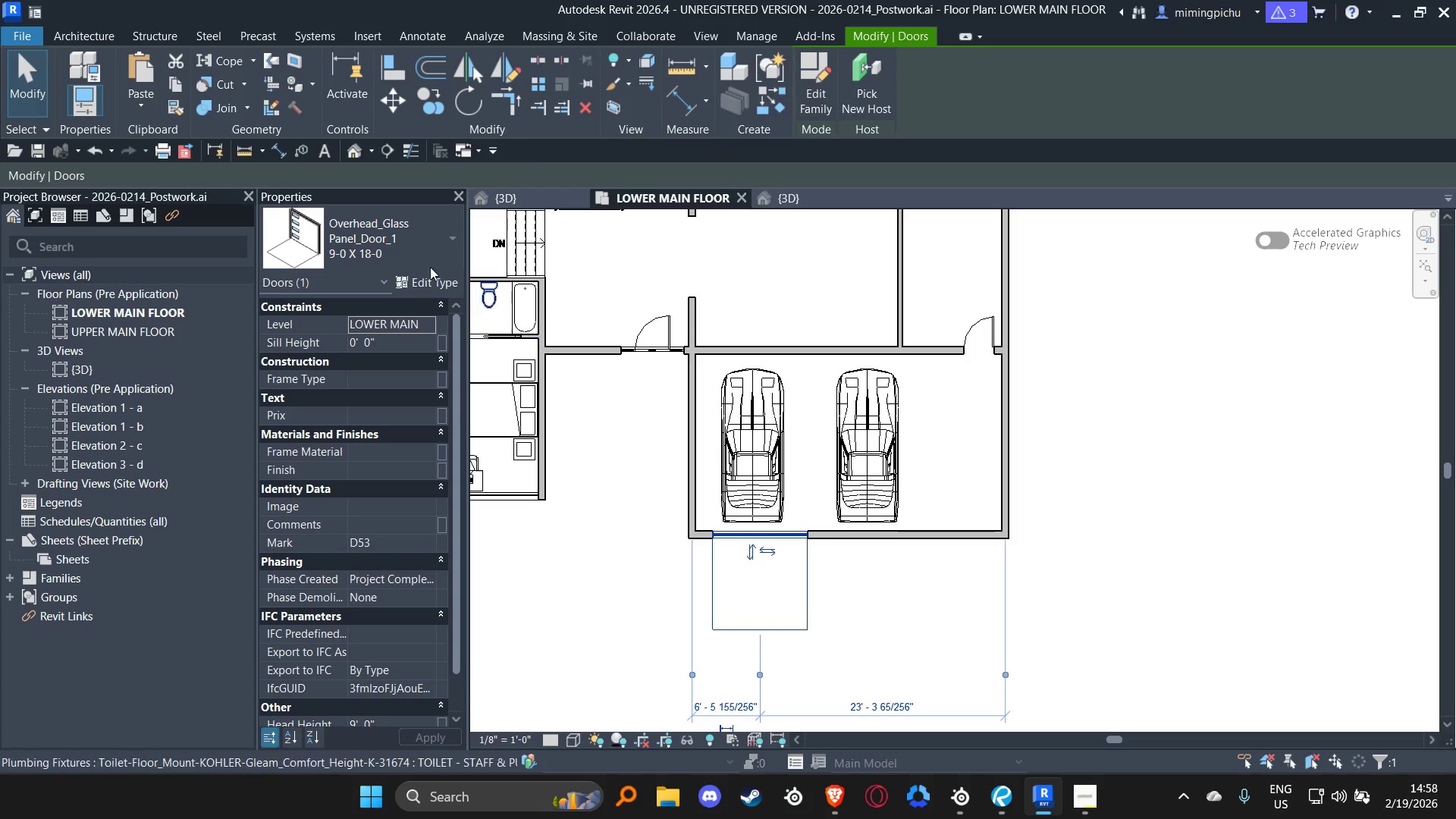 
left_click_drag(start_coordinate=[379, 214], to_coordinate=[381, 219])
 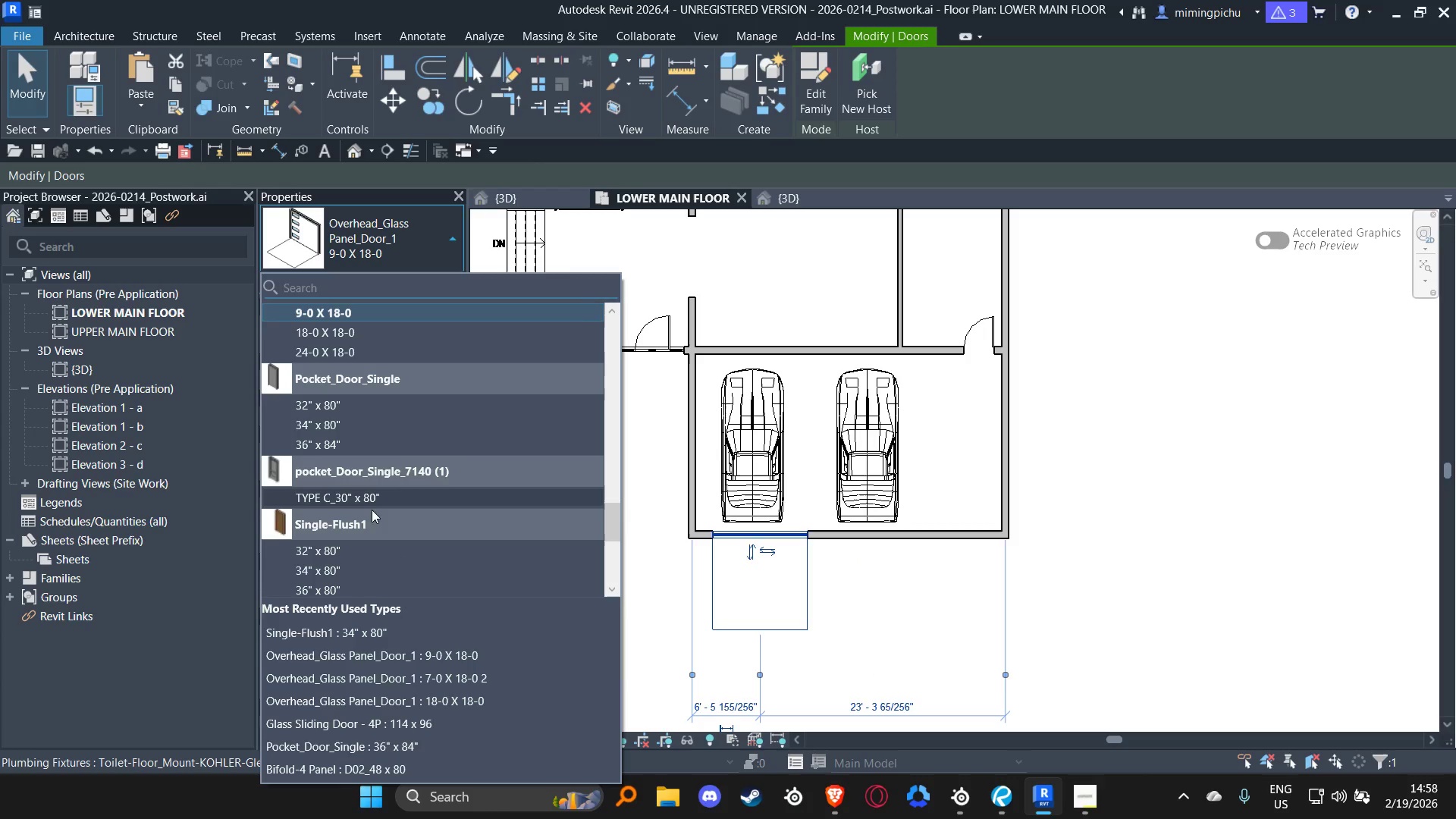 
scroll: coordinate [403, 441], scroll_direction: none, amount: 0.0
 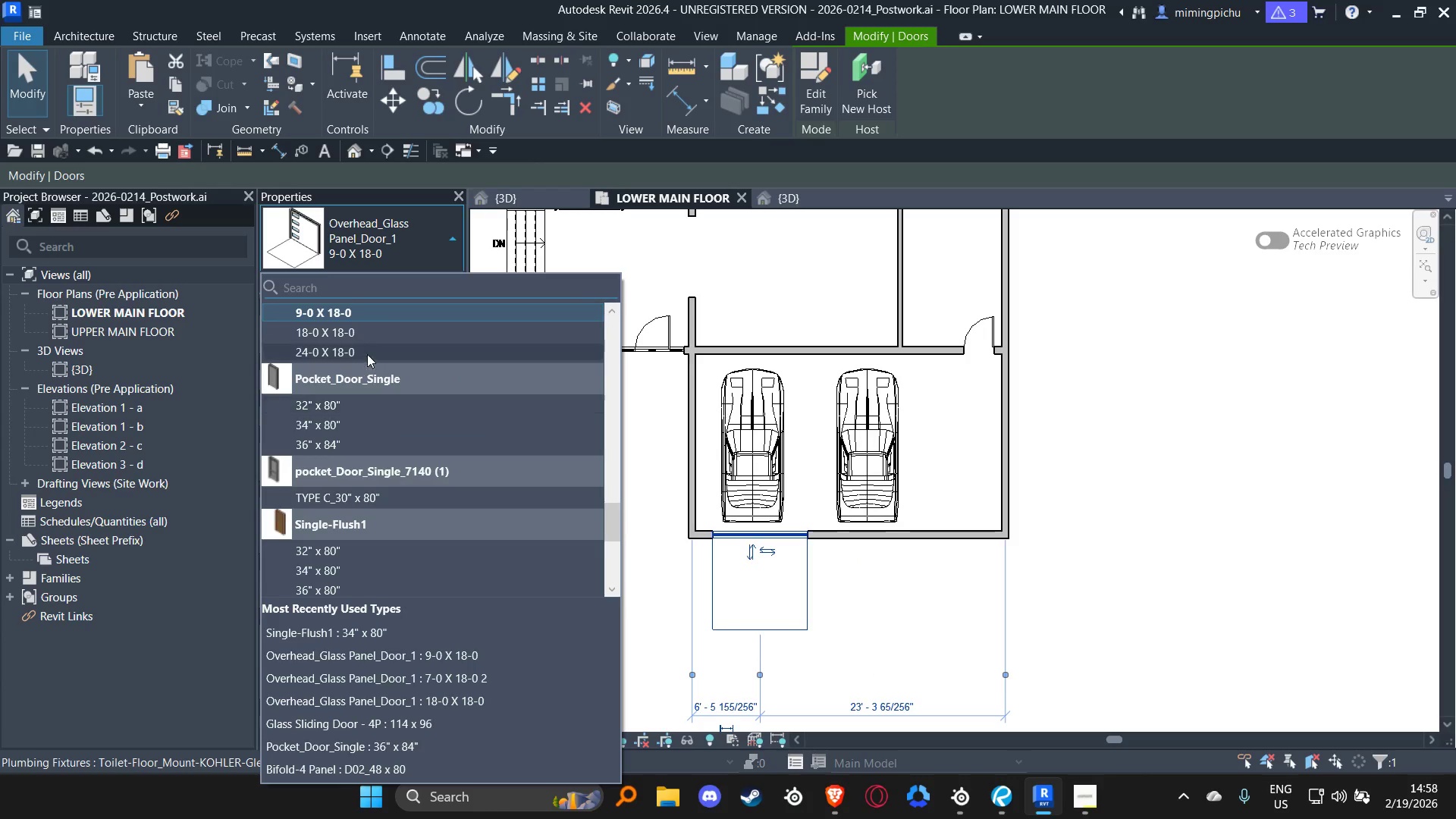 
left_click([366, 348])
 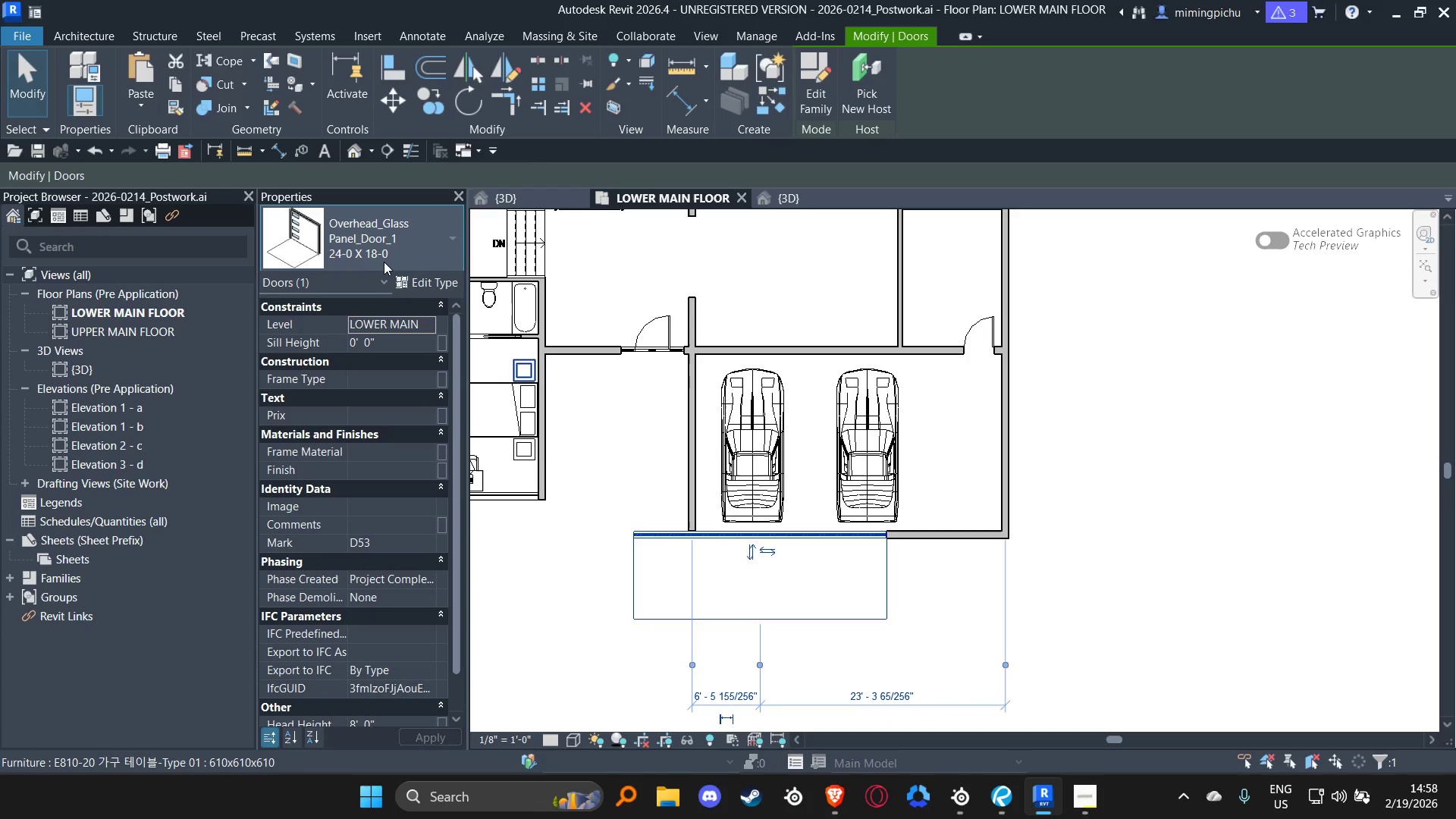 
scroll: coordinate [350, 375], scroll_direction: up, amount: 1.0
 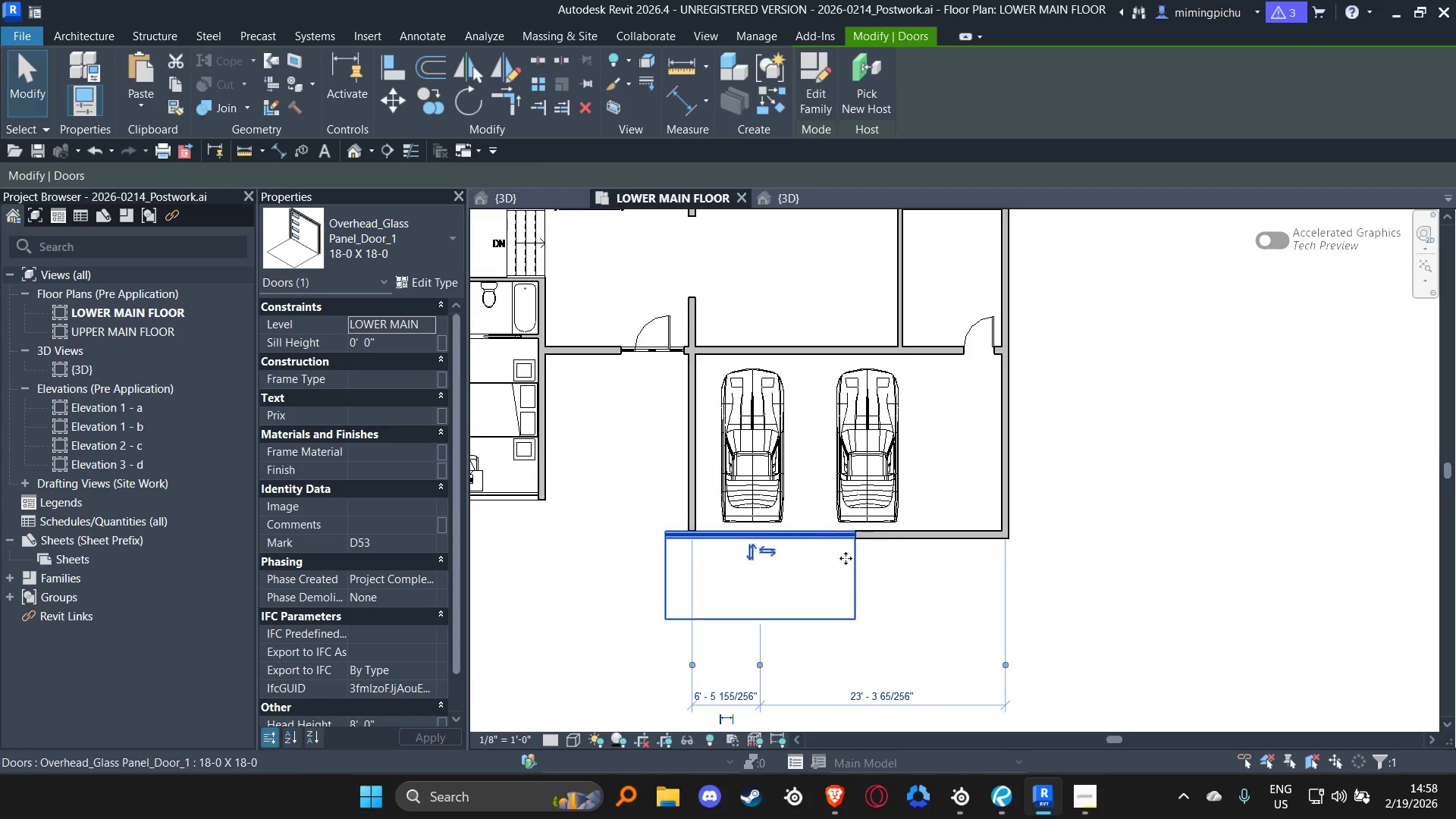 
left_click_drag(start_coordinate=[803, 539], to_coordinate=[855, 545])
 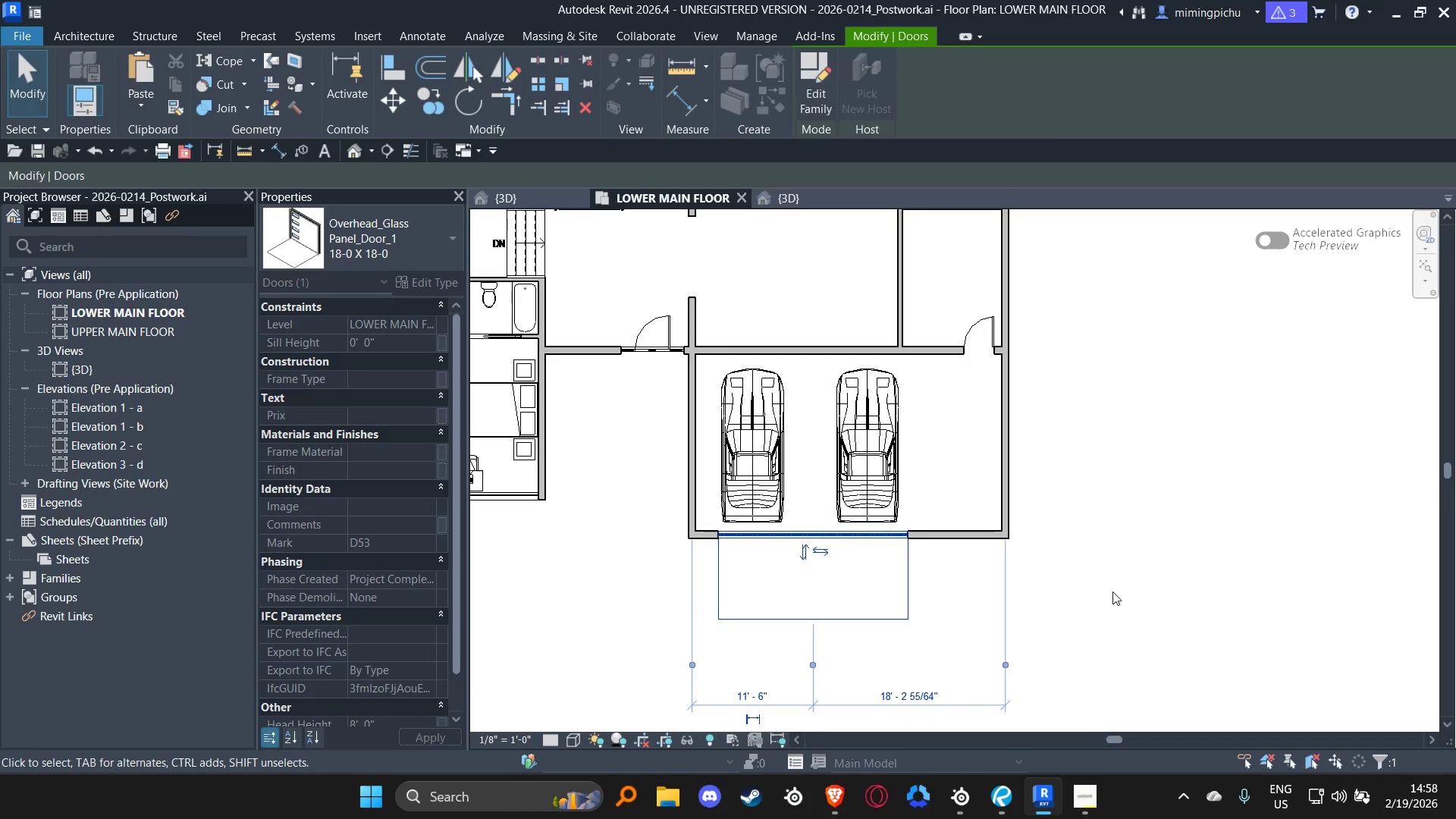 
left_click([1113, 592])
 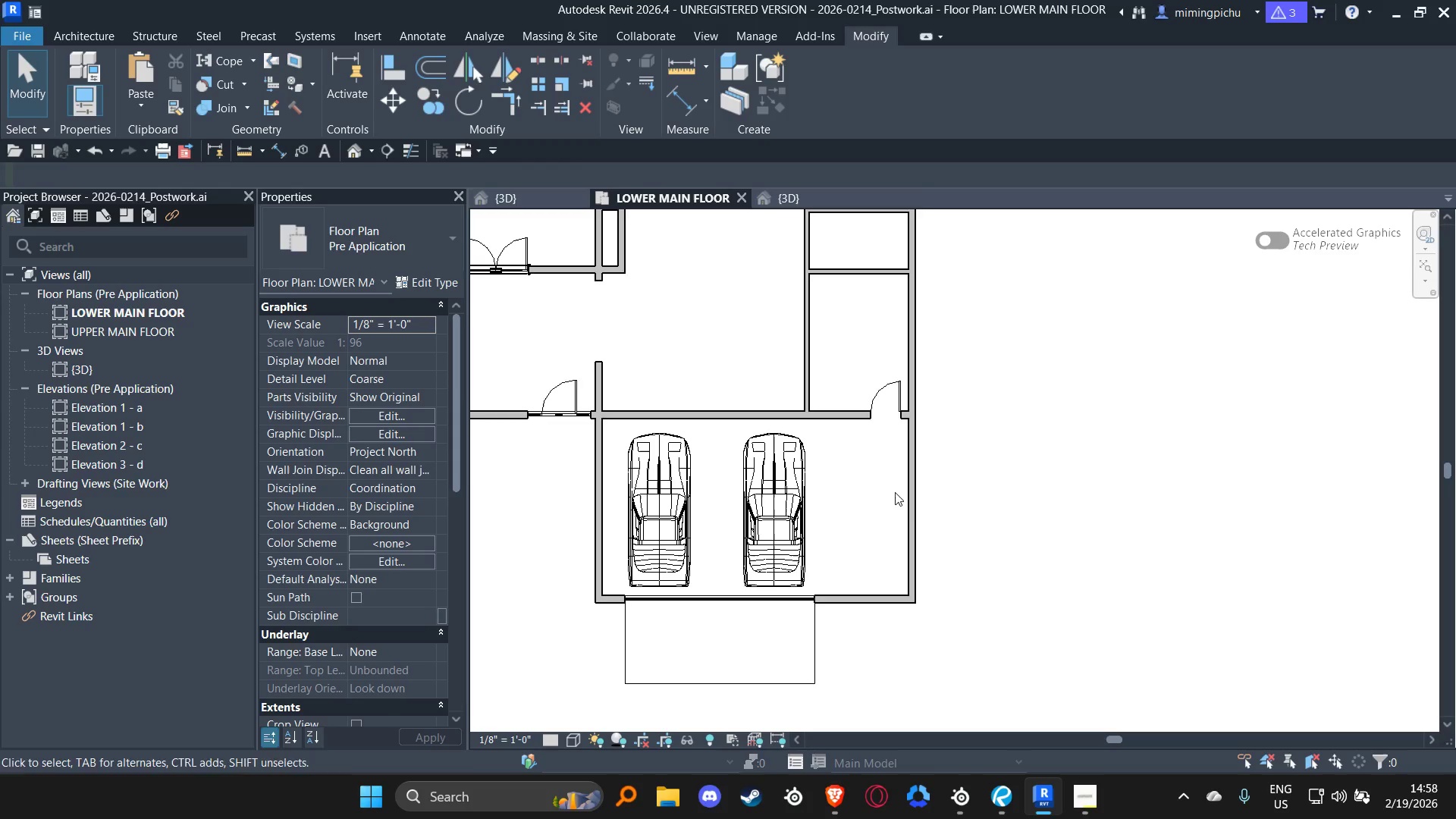 
left_click([872, 444])
 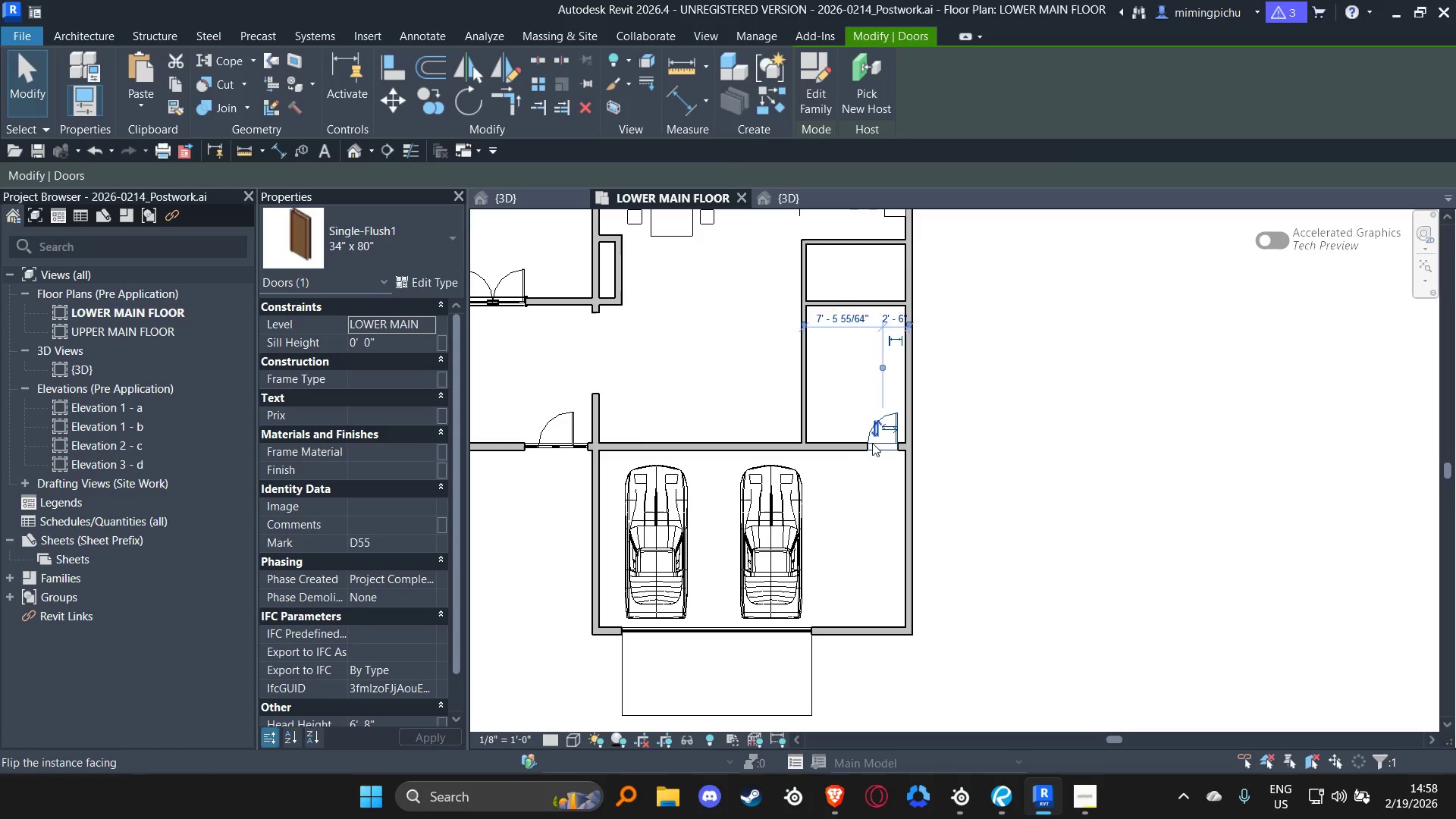 
key(ArrowLeft)
 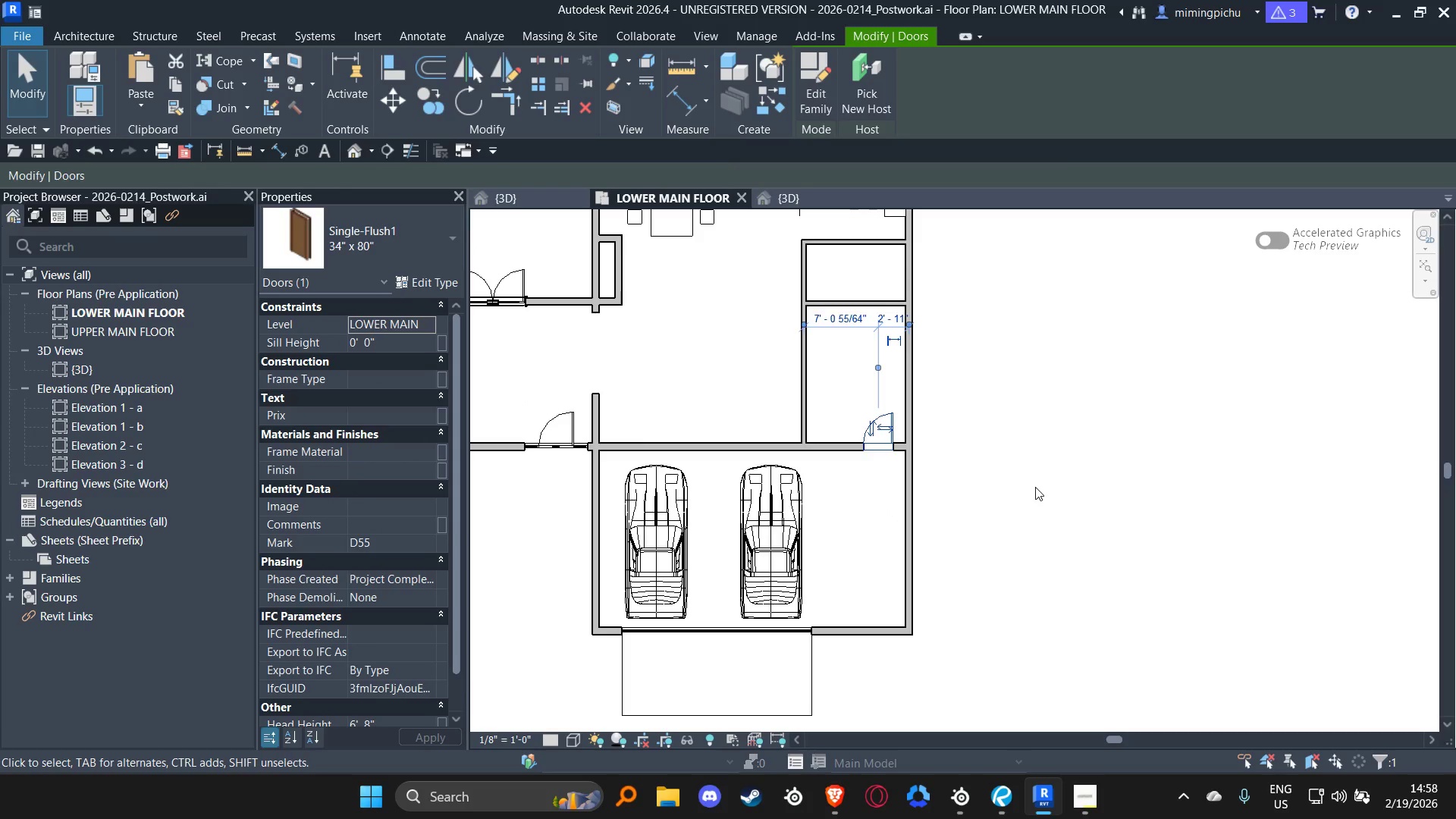 
left_click([1035, 487])
 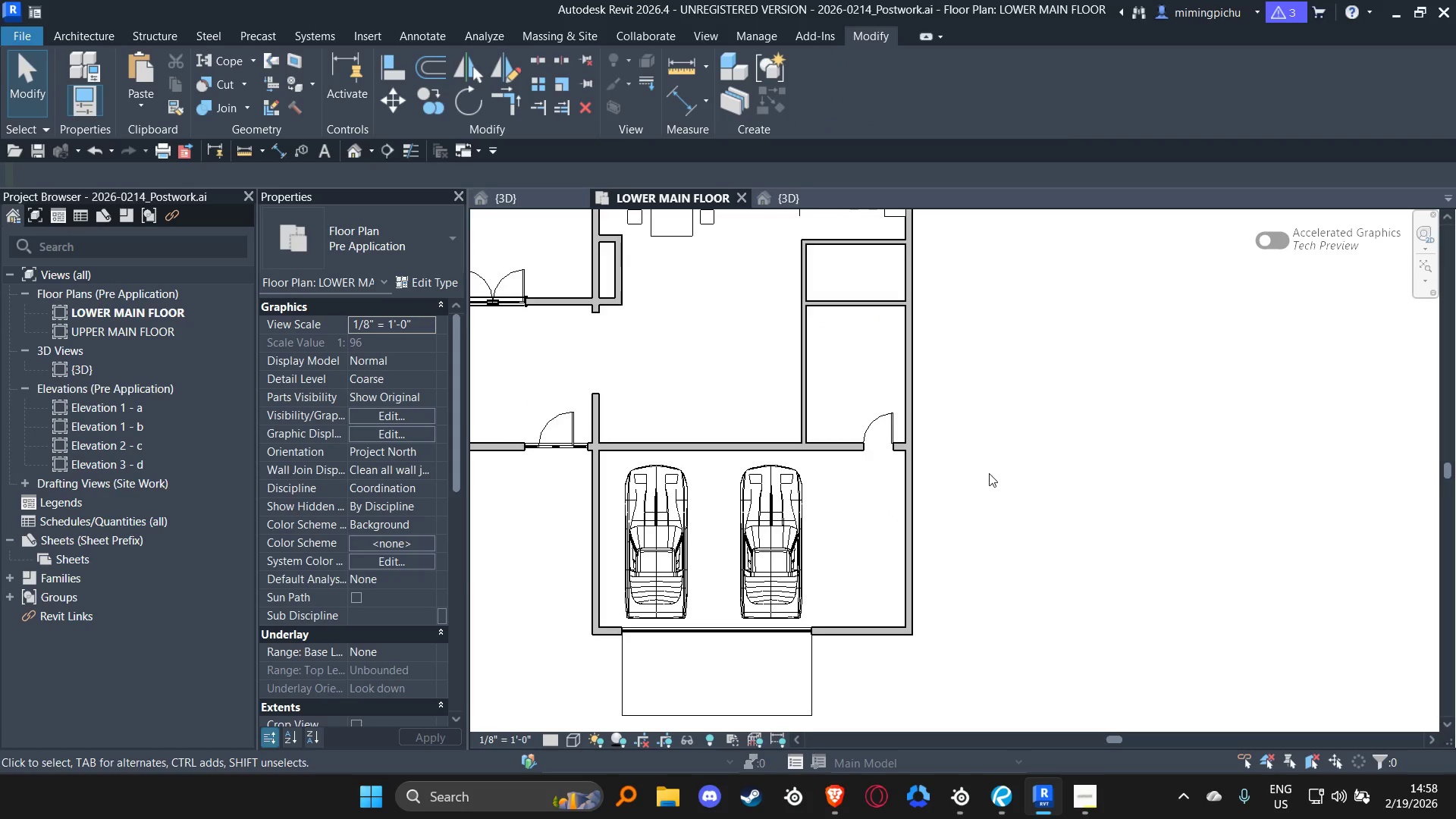 
scroll: coordinate [987, 473], scroll_direction: down, amount: 1.0
 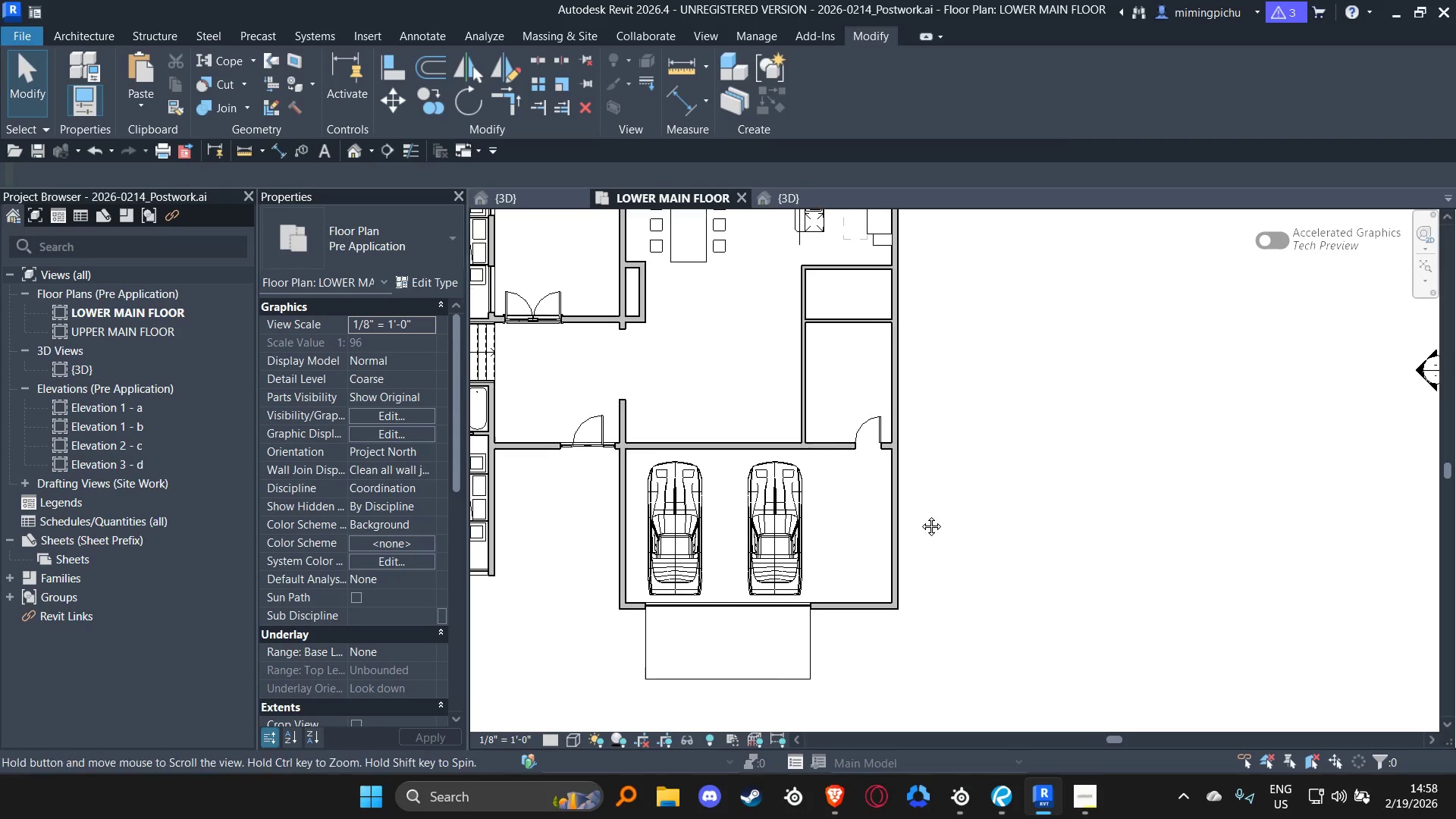 
left_click([865, 598])
 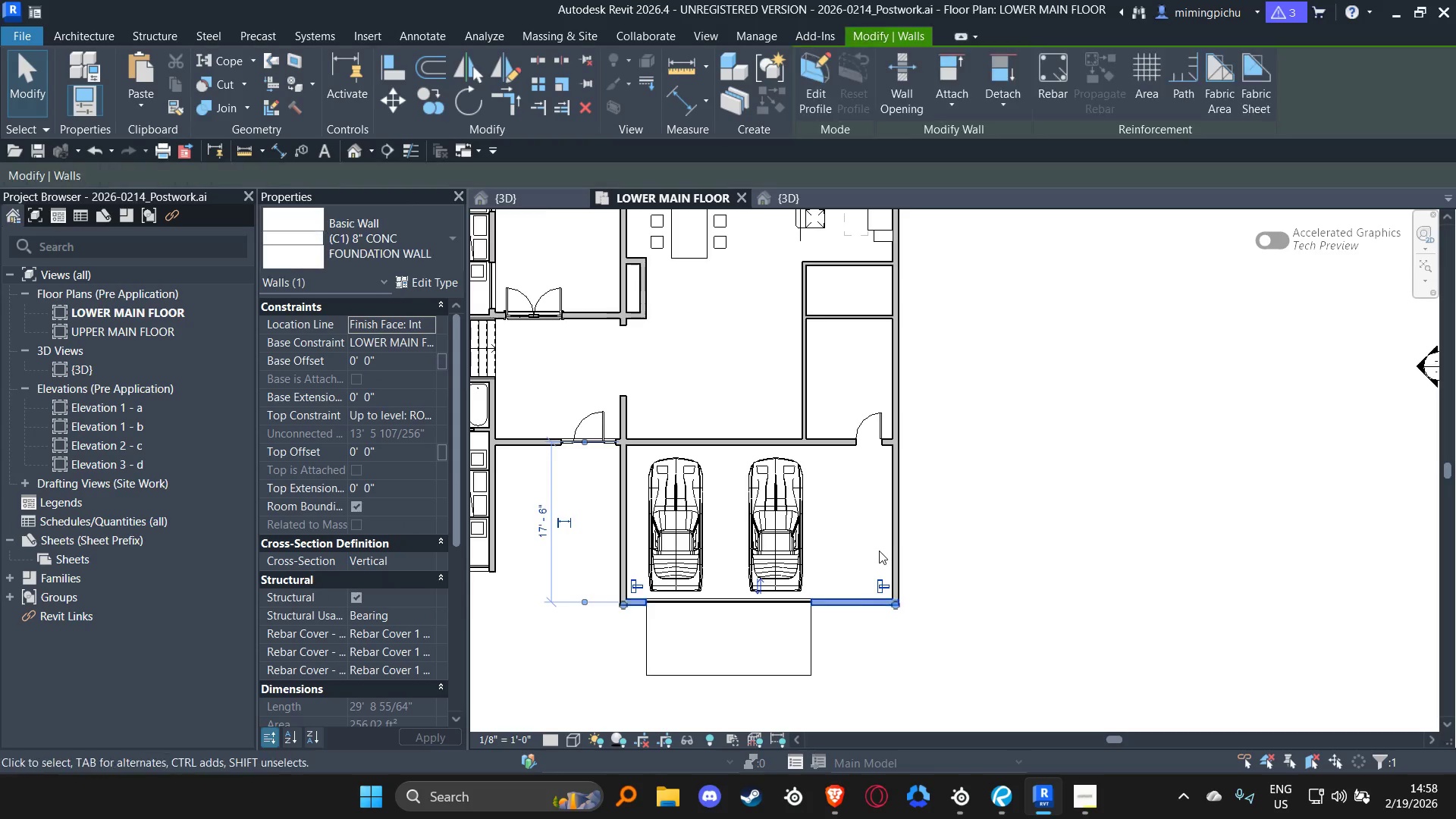 
type(cs)
 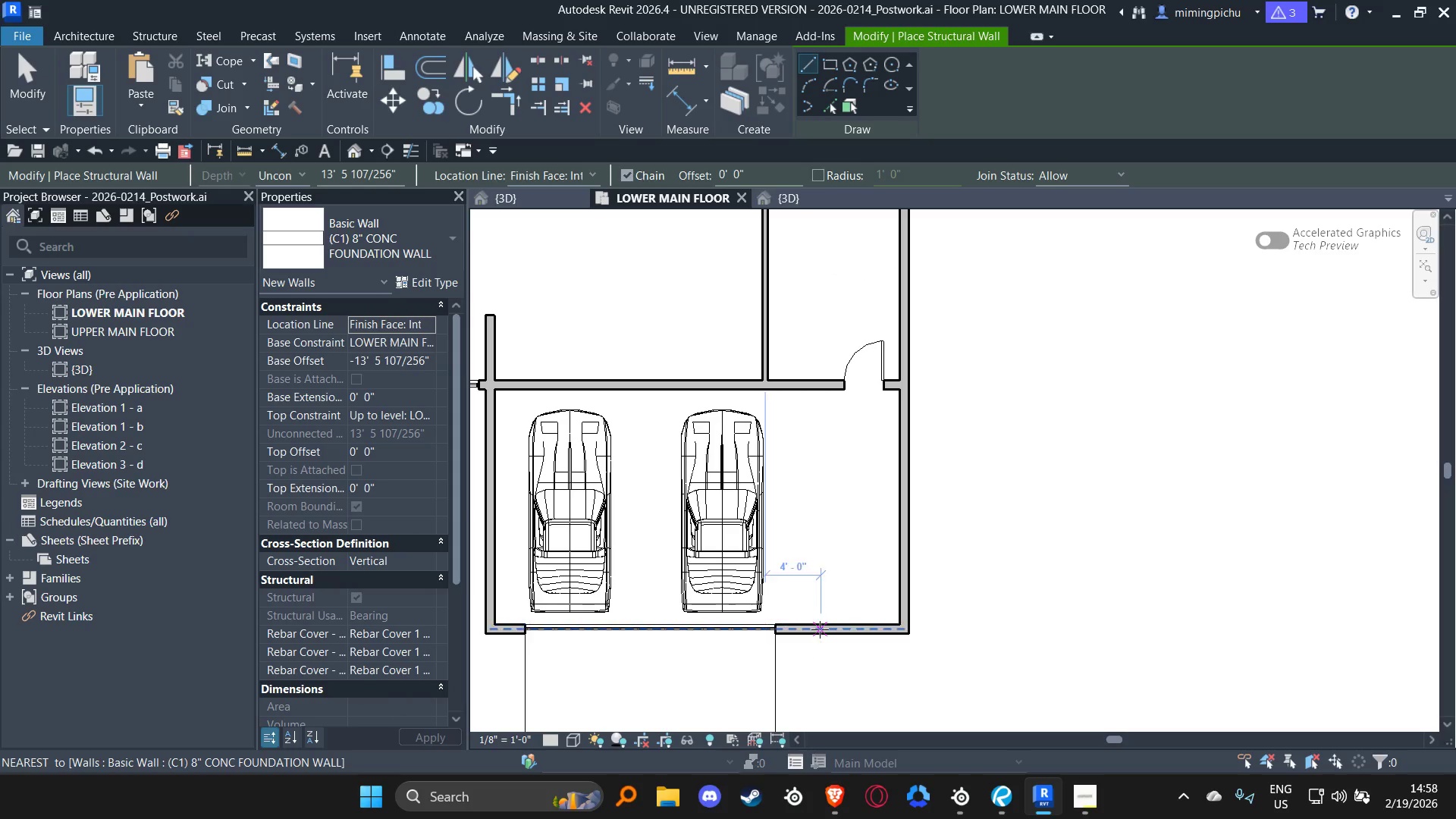 
scroll: coordinate [879, 551], scroll_direction: up, amount: 3.0
 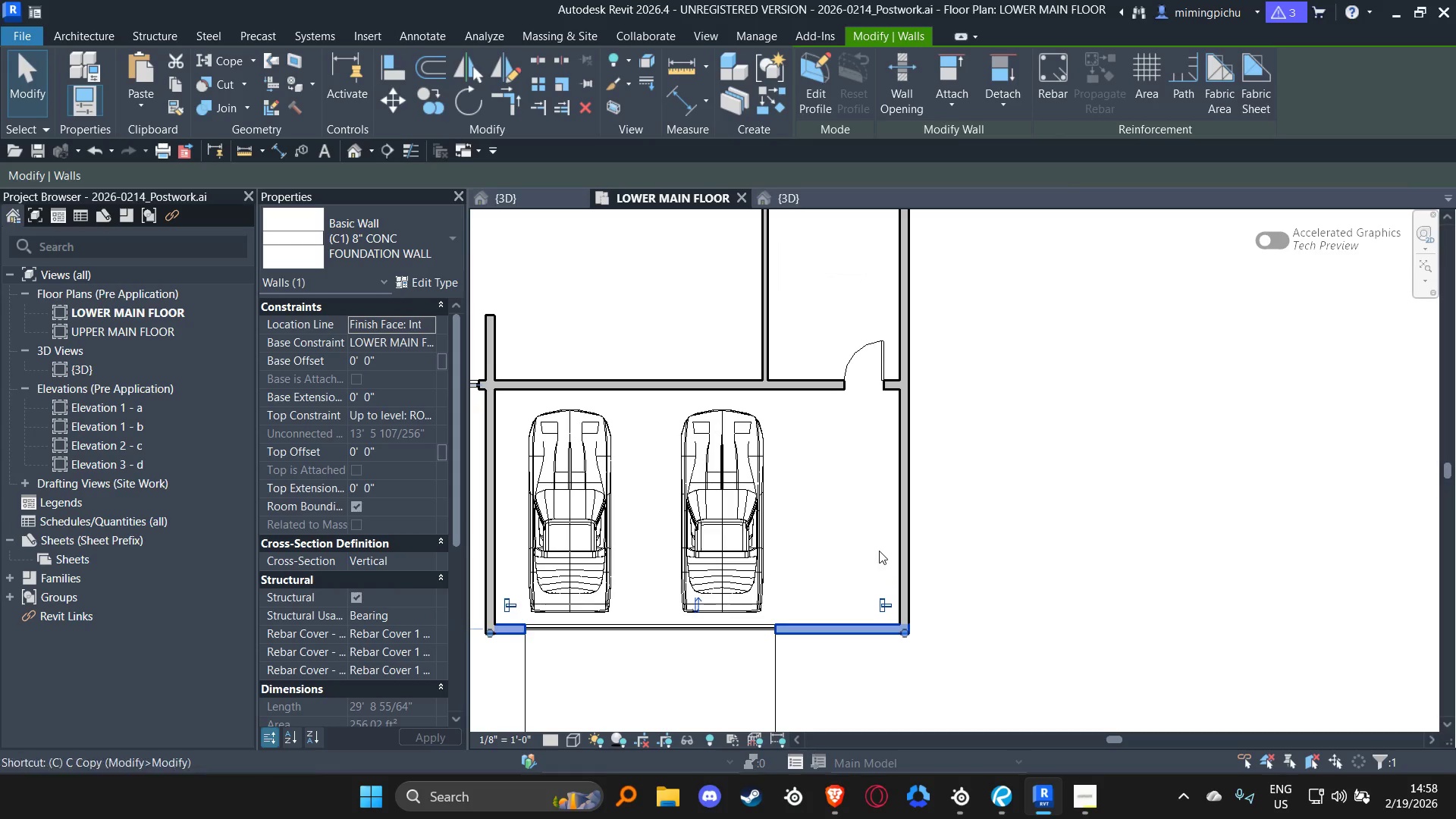 
left_click_drag(start_coordinate=[818, 629], to_coordinate=[818, 623])
 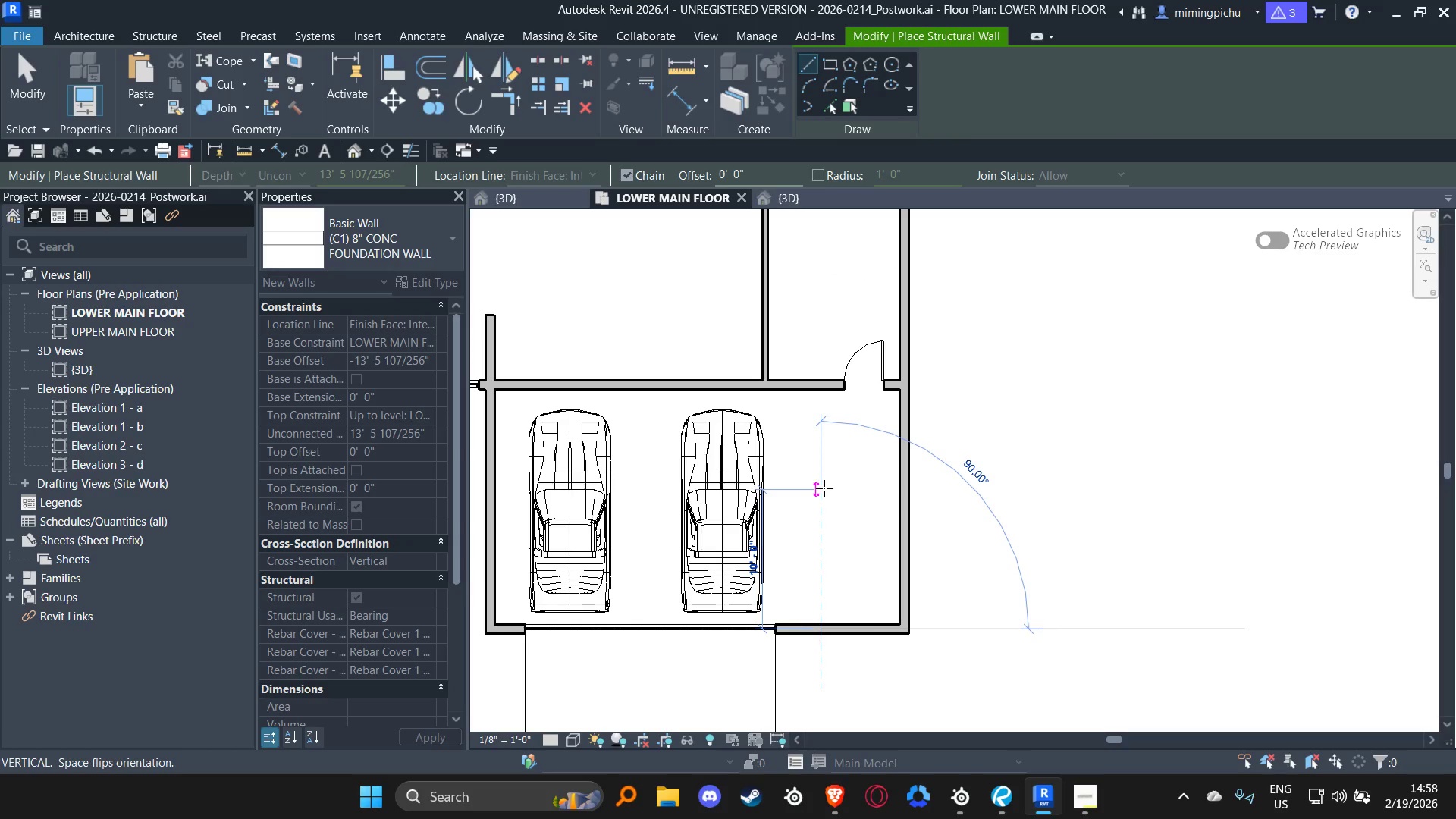 
key(Escape)
 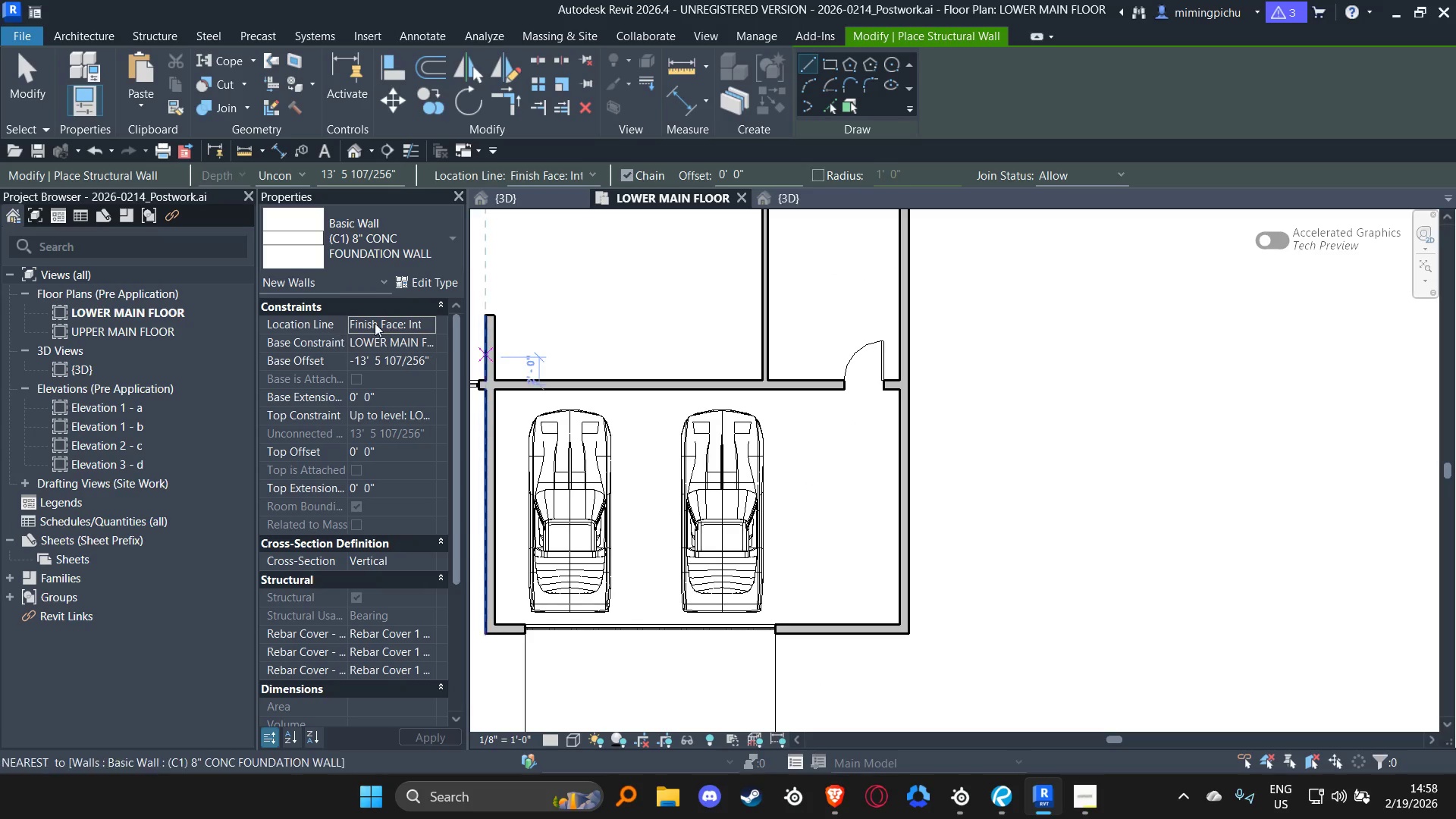 
left_click([413, 359])
 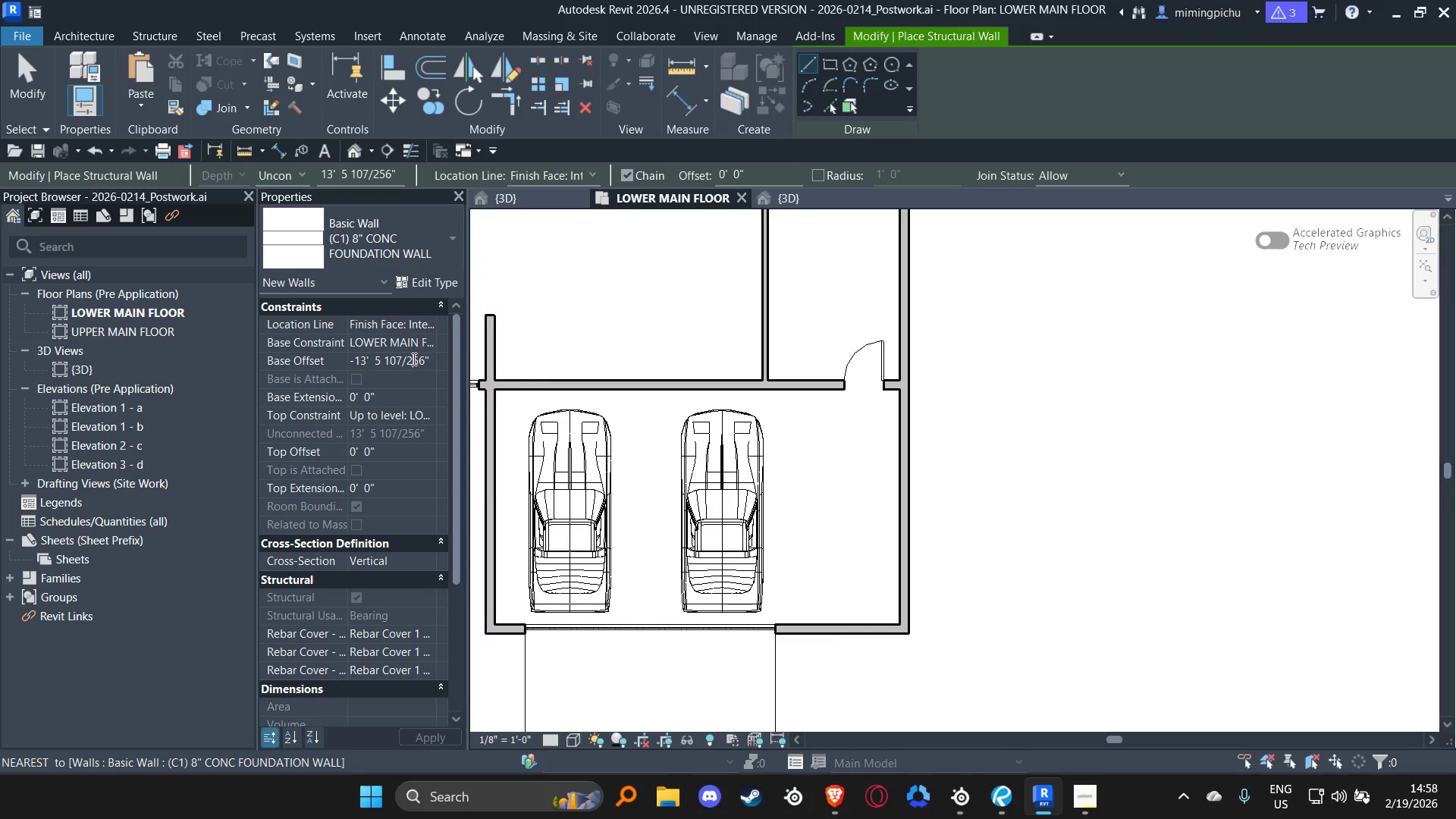 
key(Control+ControlLeft)
 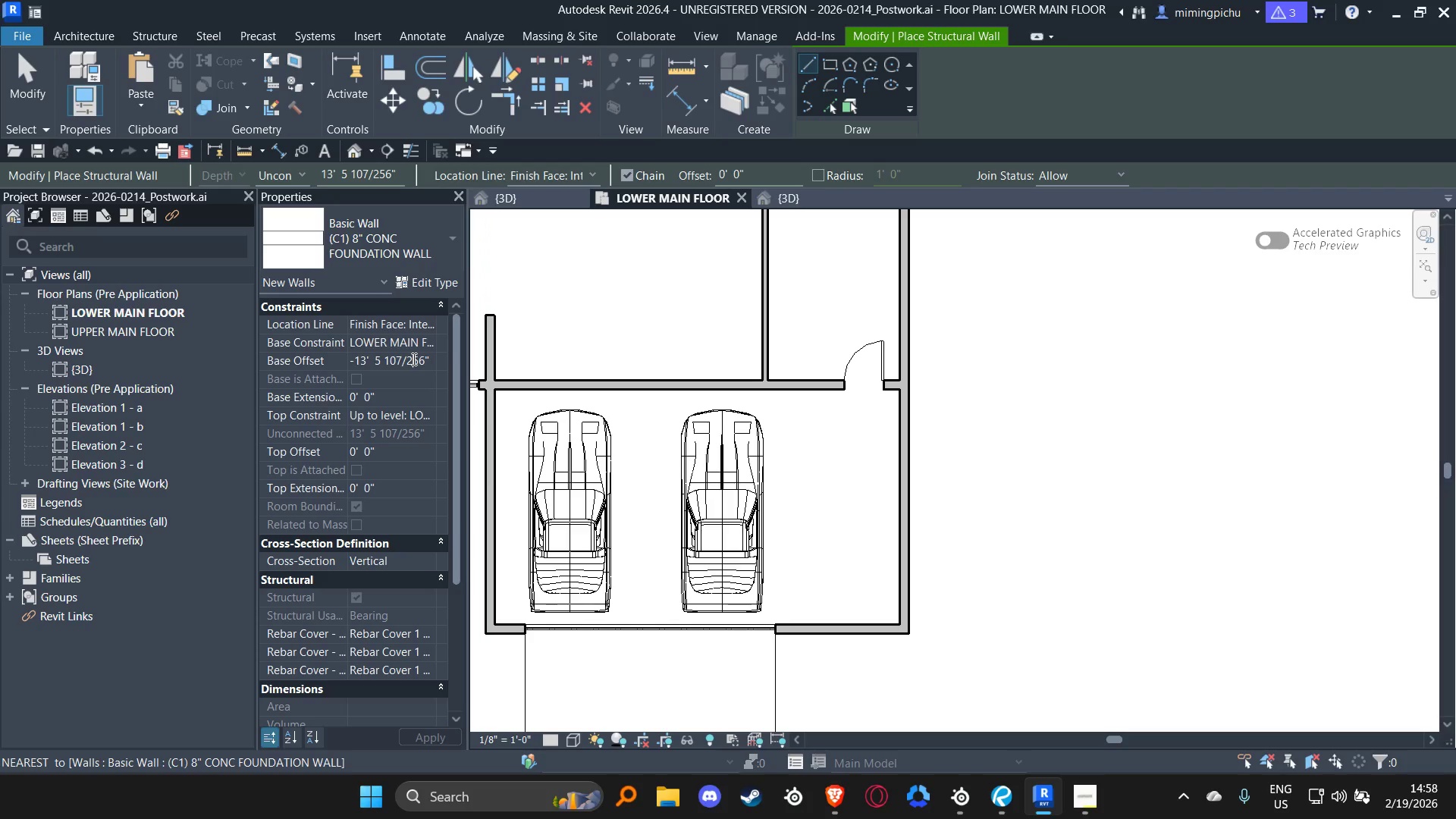 
key(Control+A)
 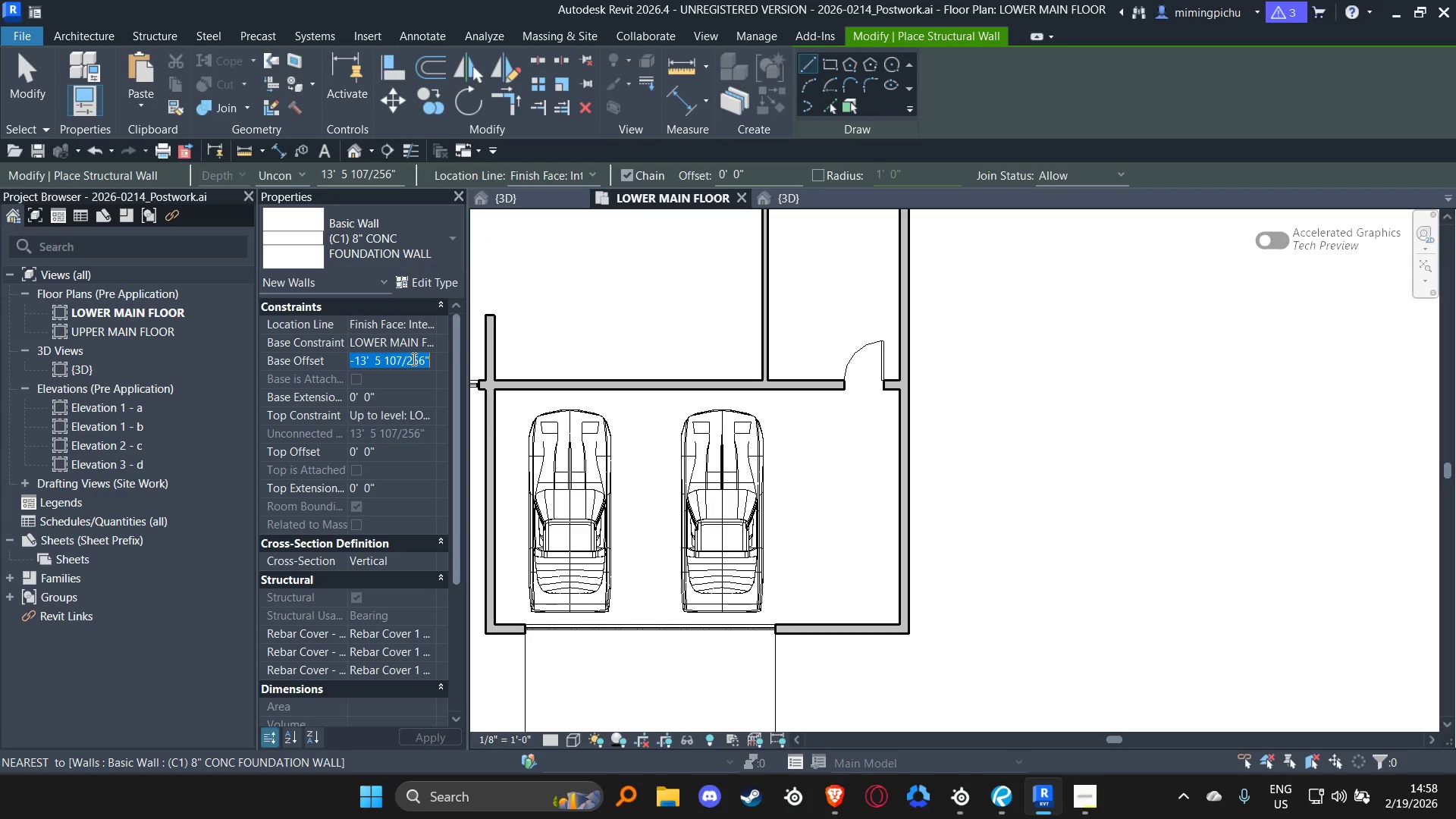 
key(0)
 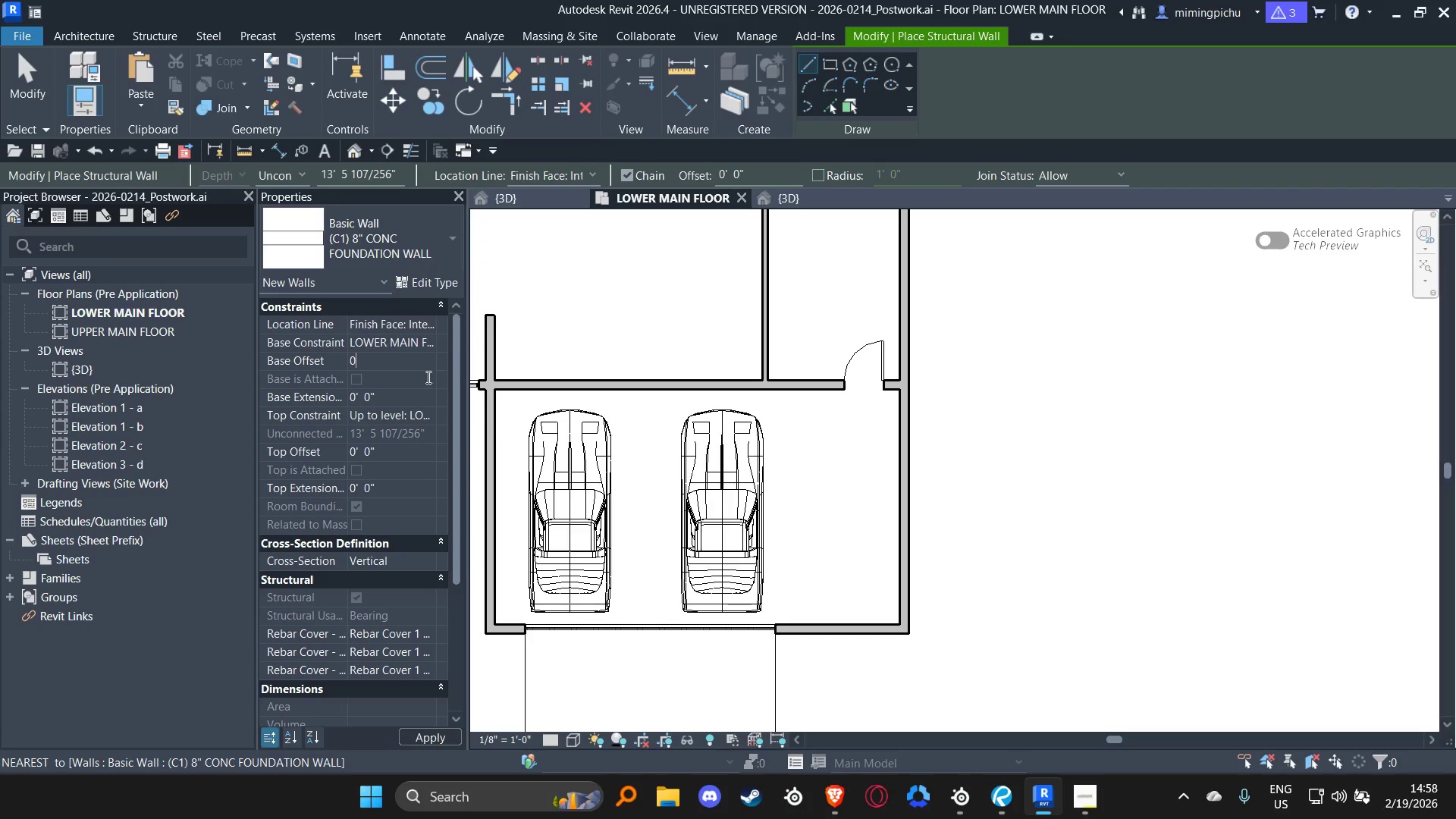 
key(Enter)
 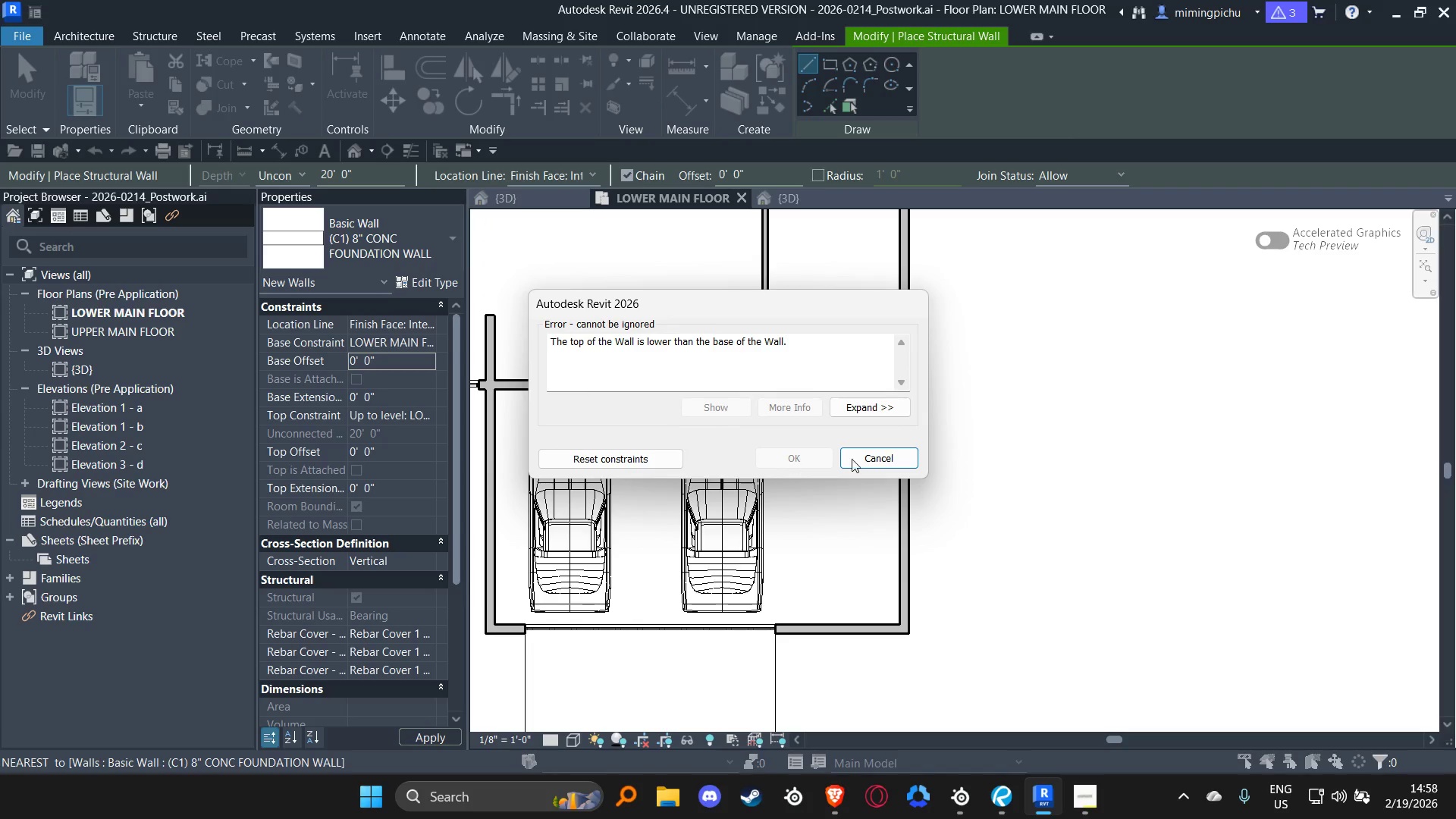 
left_click([855, 460])
 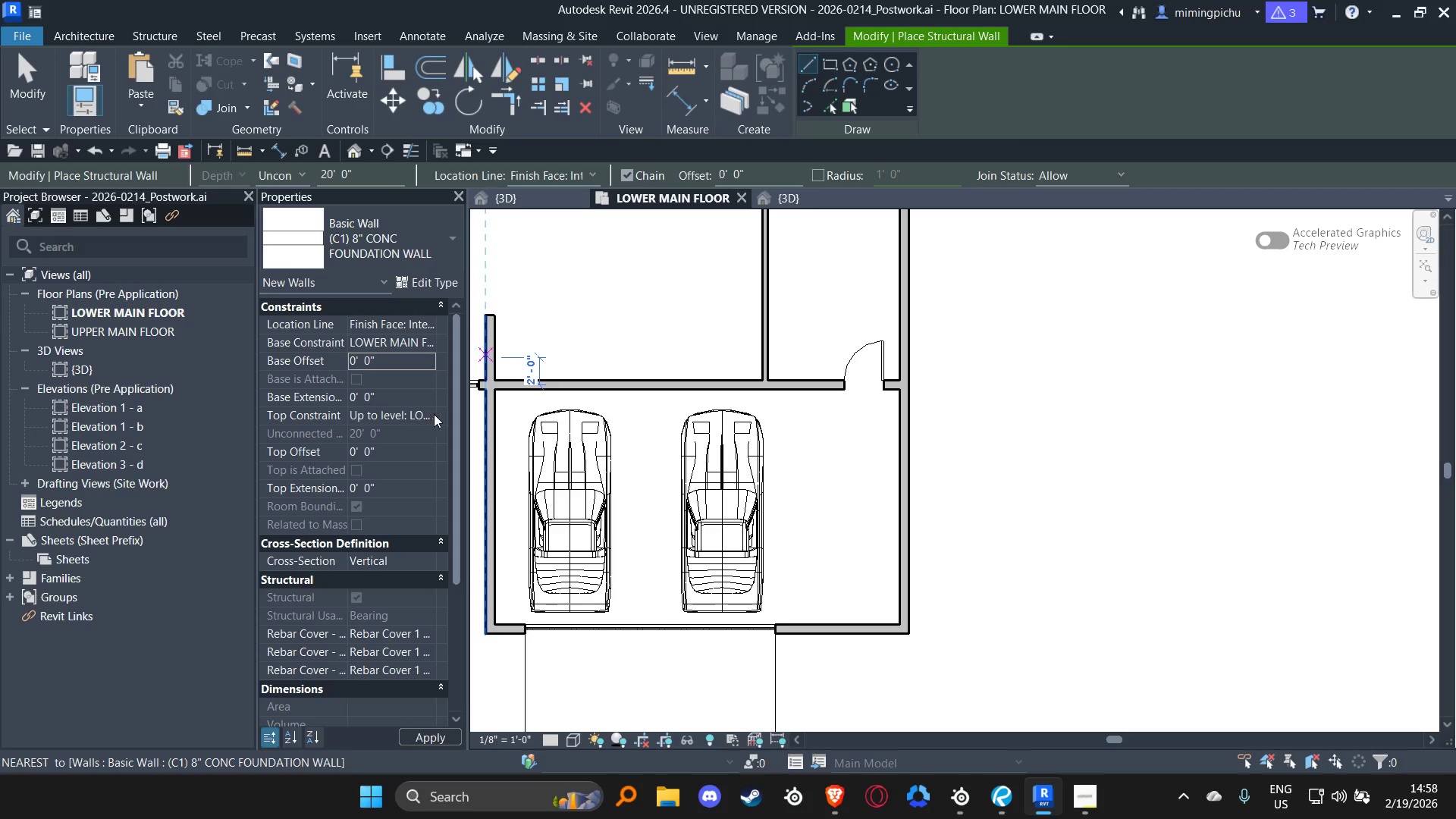 
left_click_drag(start_coordinate=[438, 416], to_coordinate=[428, 416])
 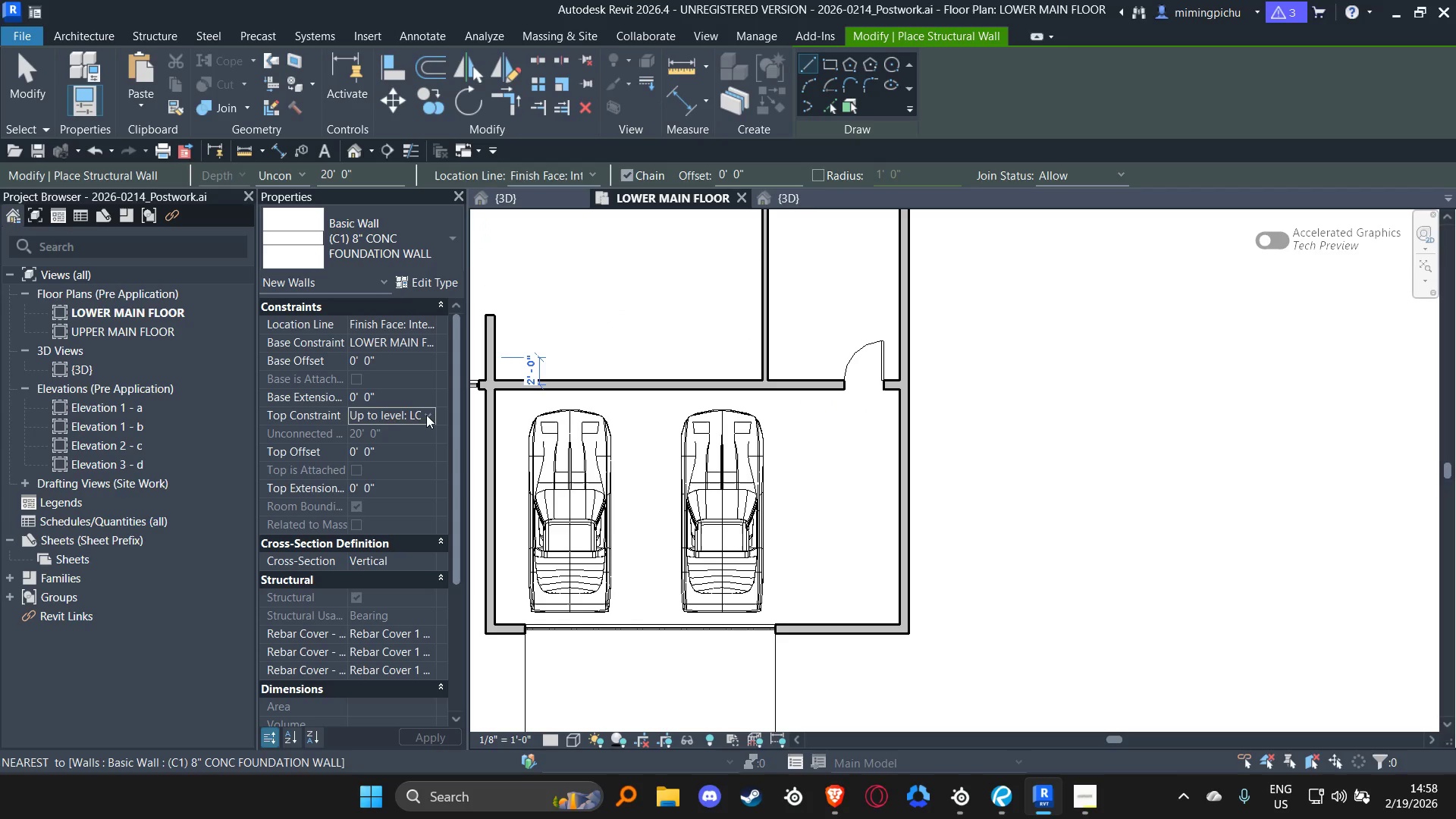 
double_click([426, 415])
 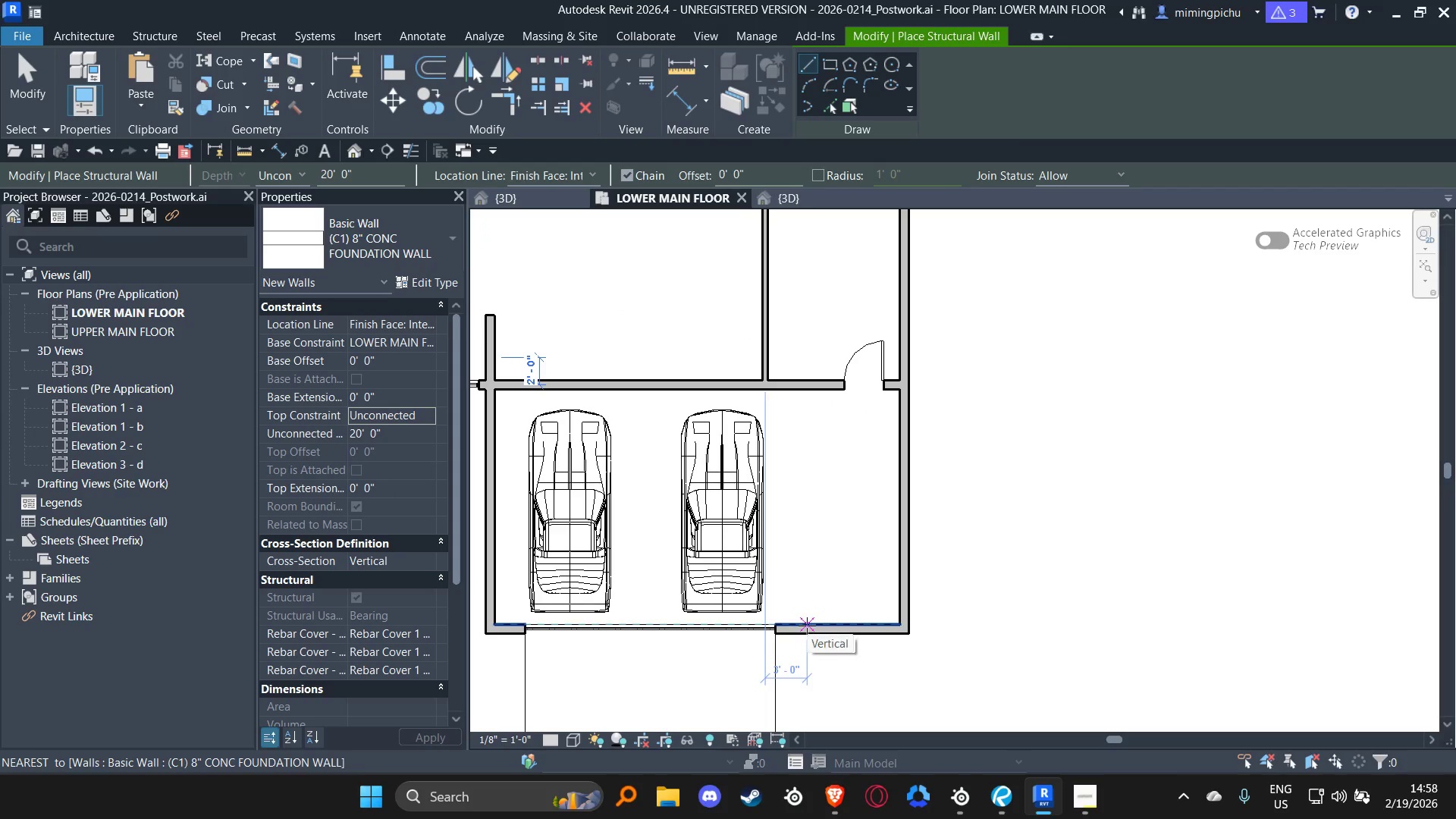 
left_click_drag(start_coordinate=[807, 626], to_coordinate=[805, 620])
 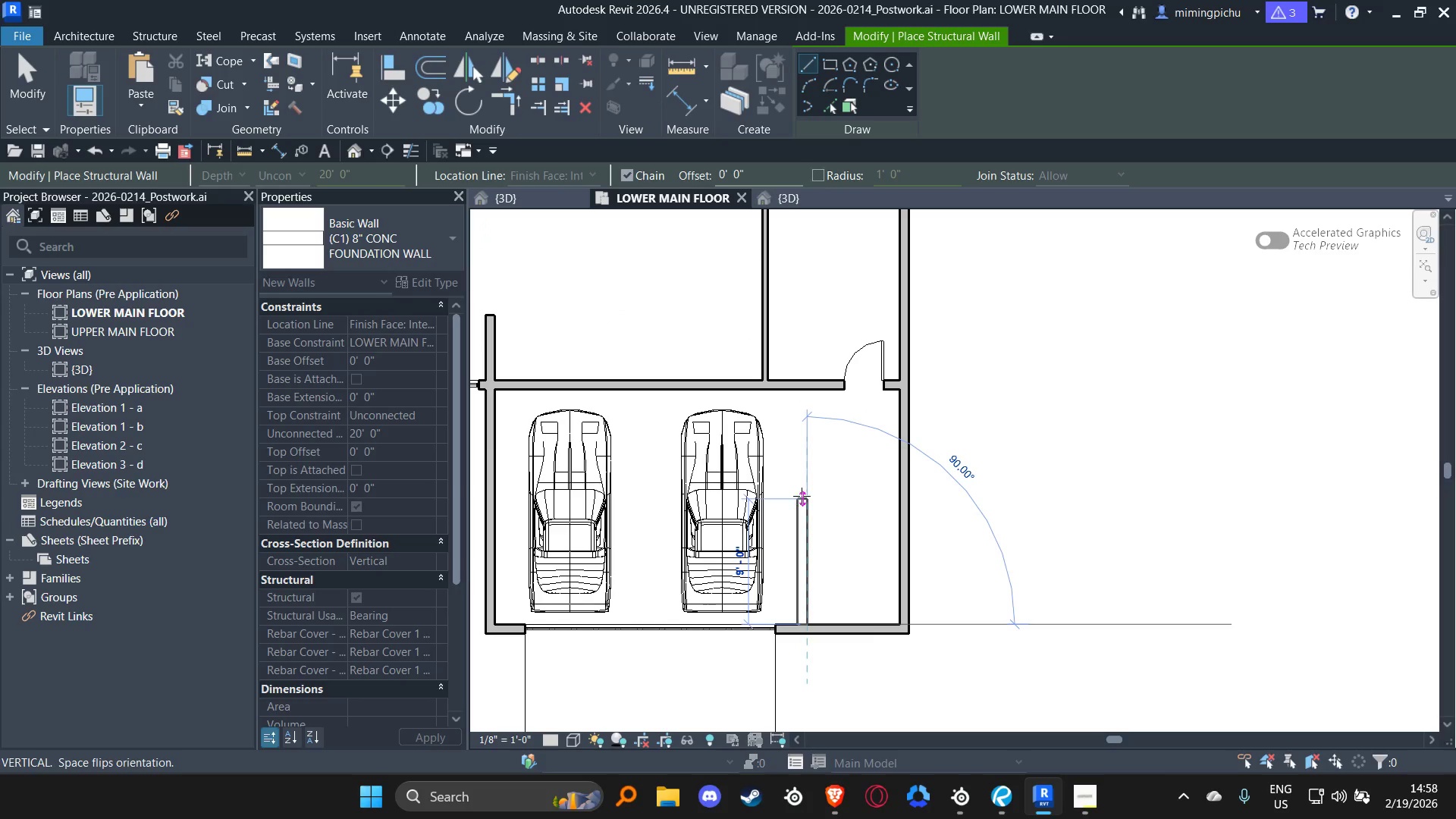 
left_click([802, 494])
 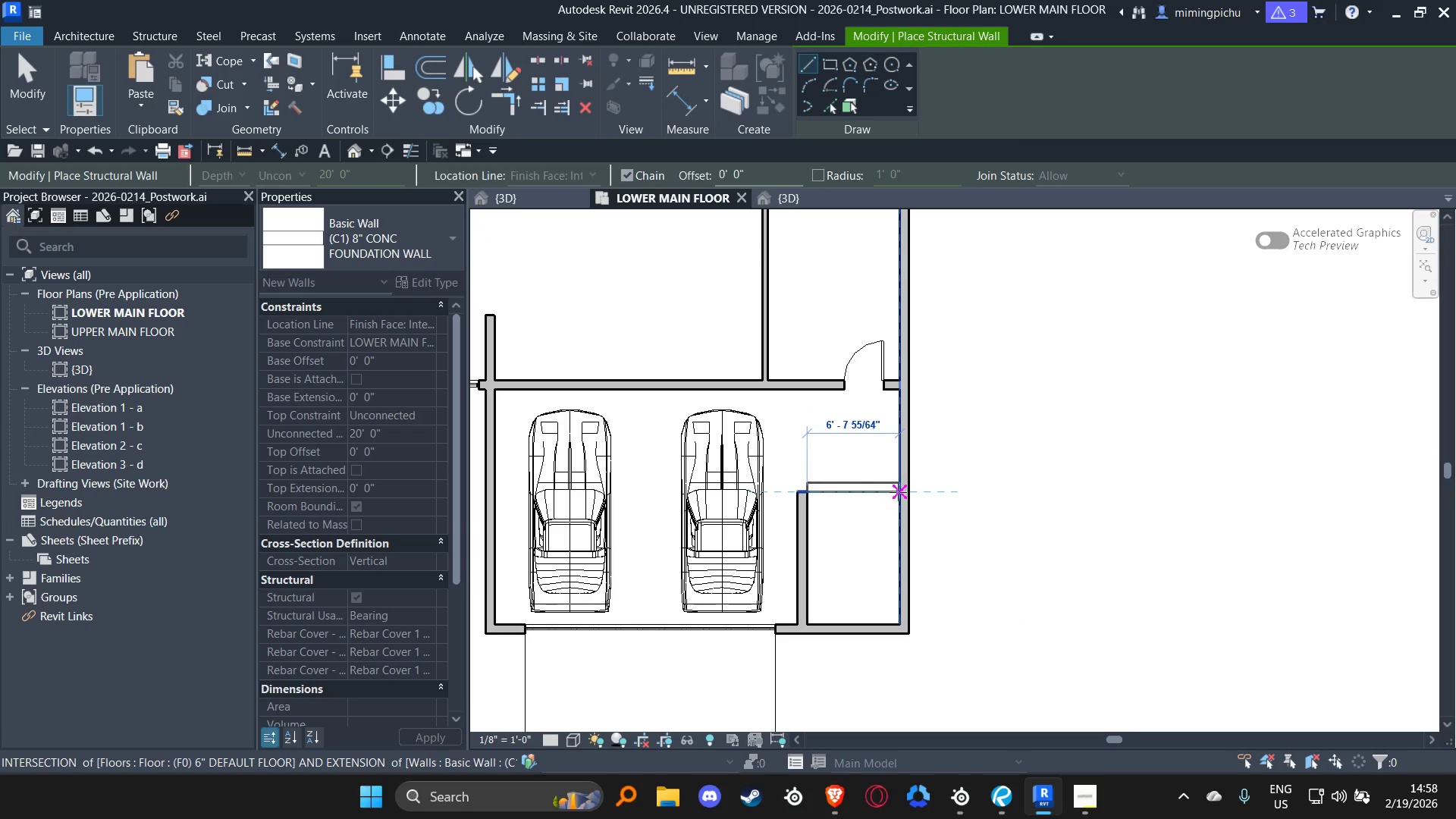 
left_click([898, 492])
 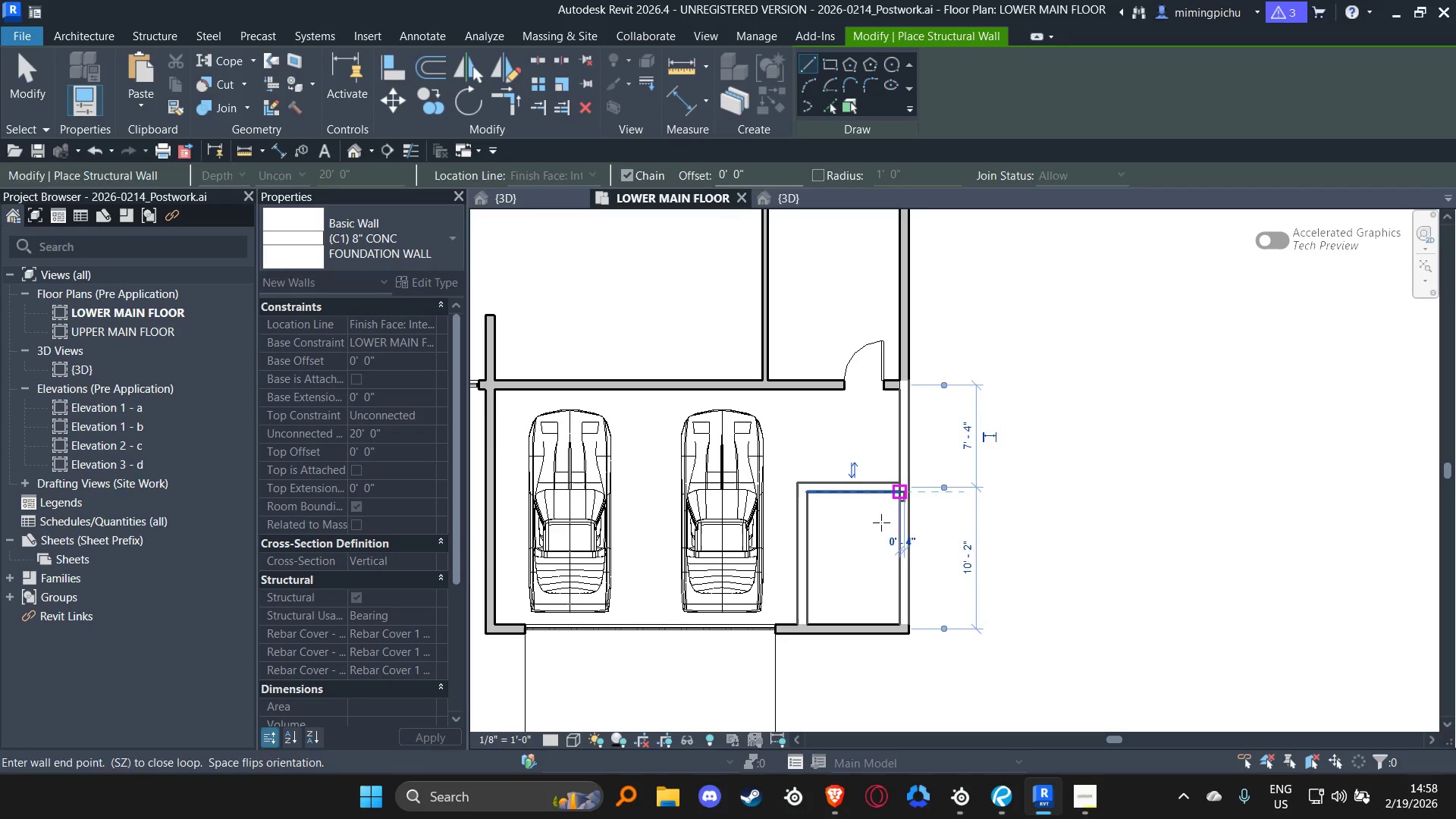 
key(Escape)
 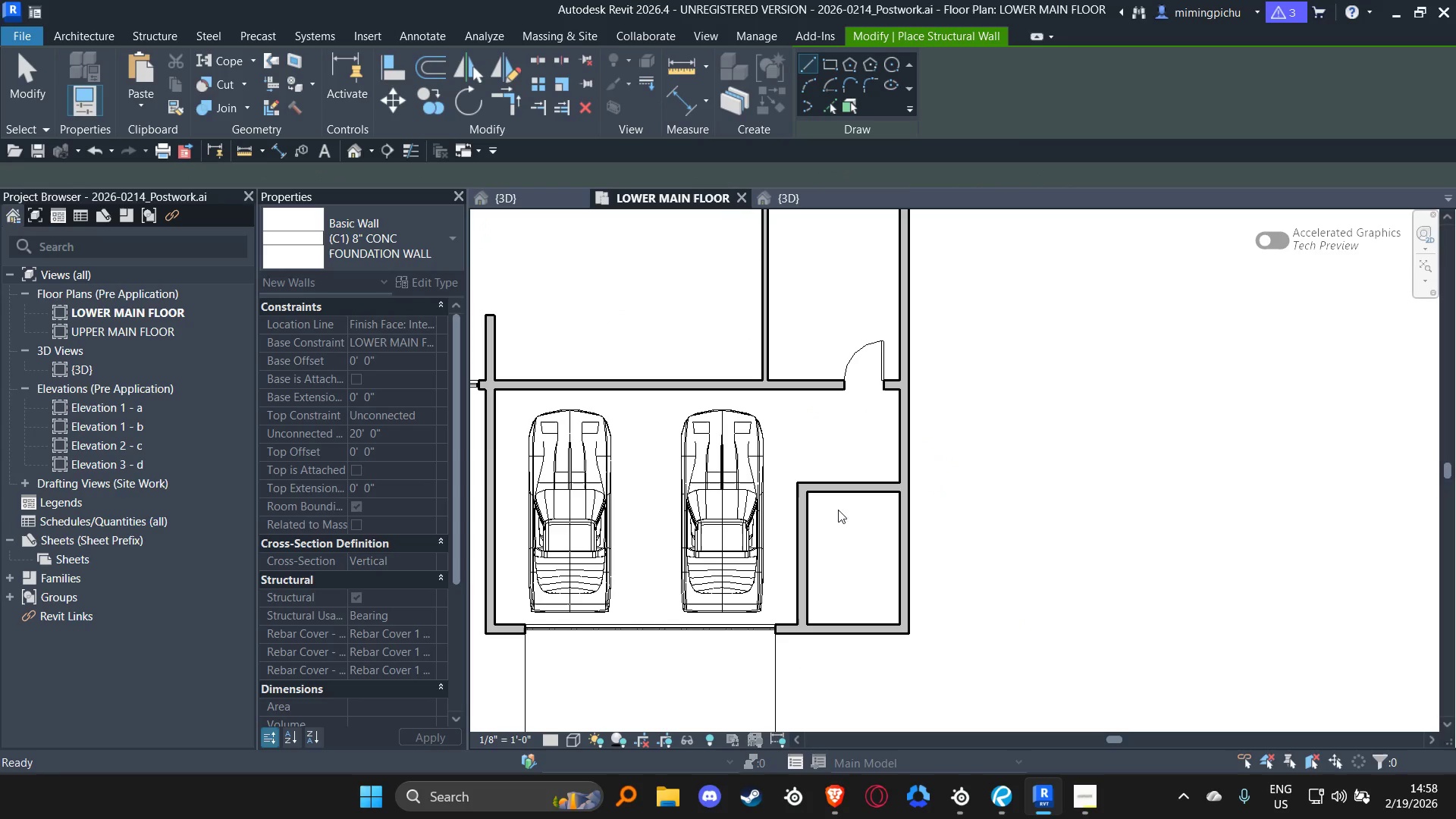 
key(Escape)
 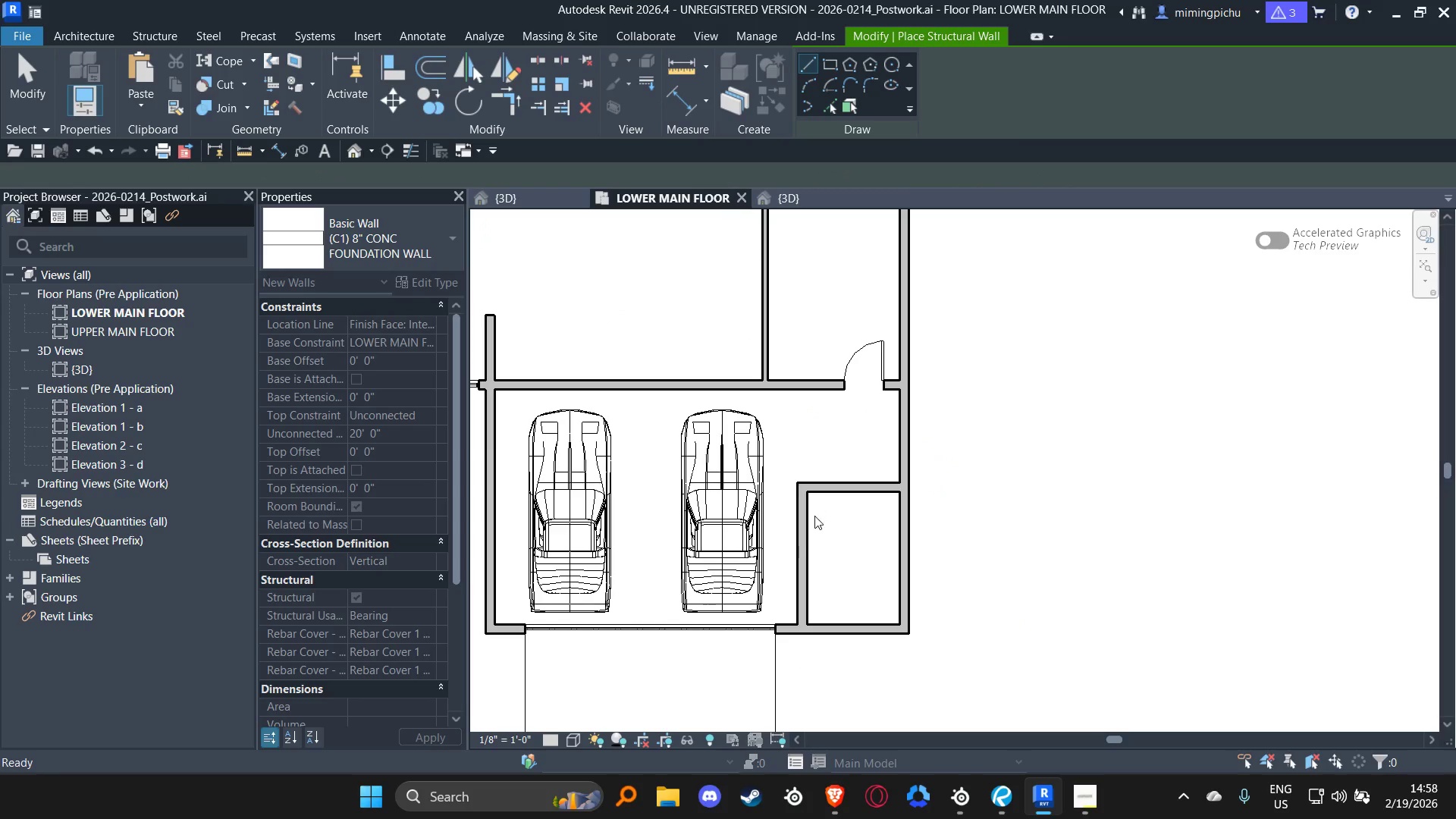 
key(Escape)
 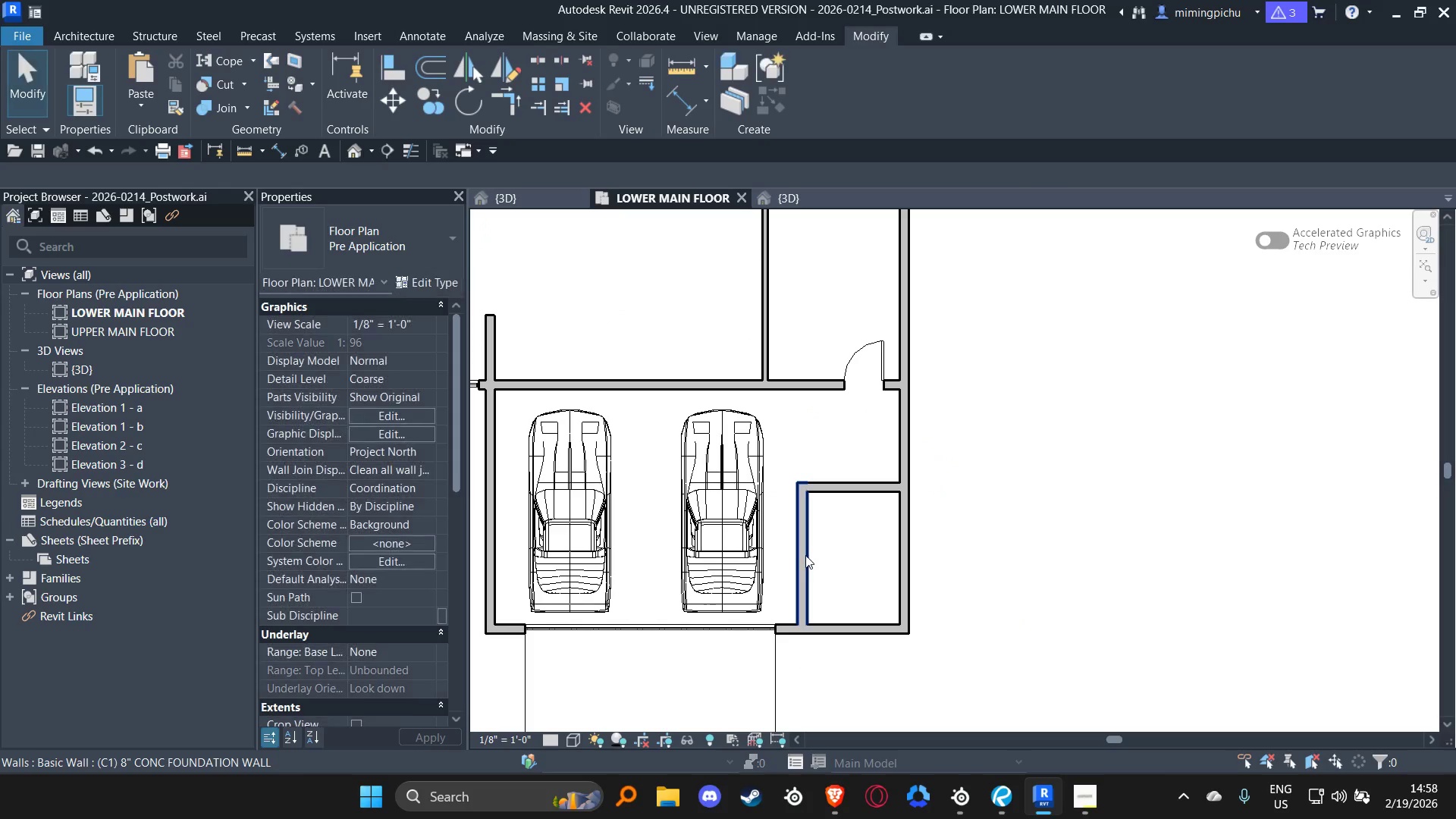 
left_click([804, 555])
 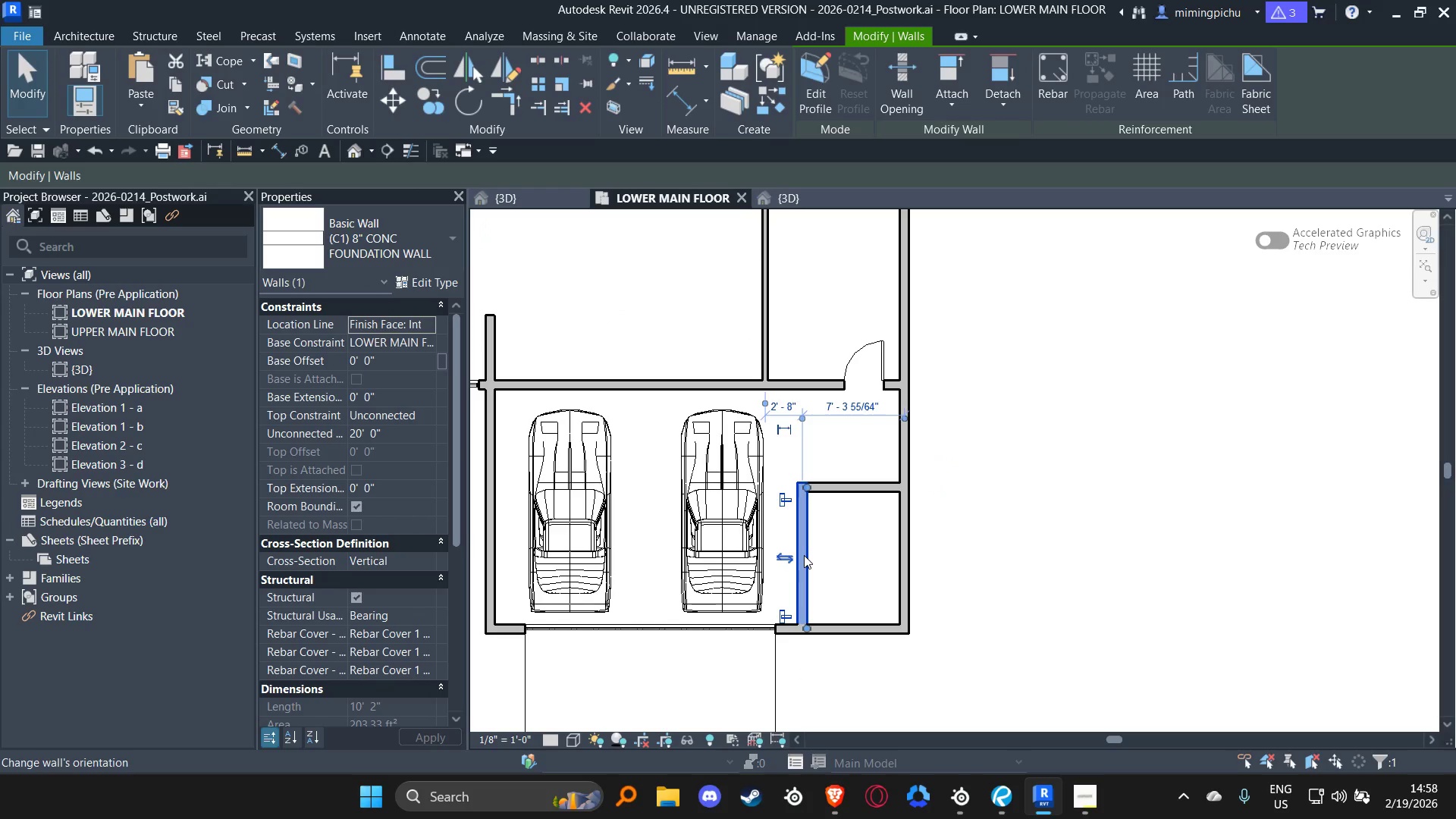 
key(ArrowRight)
 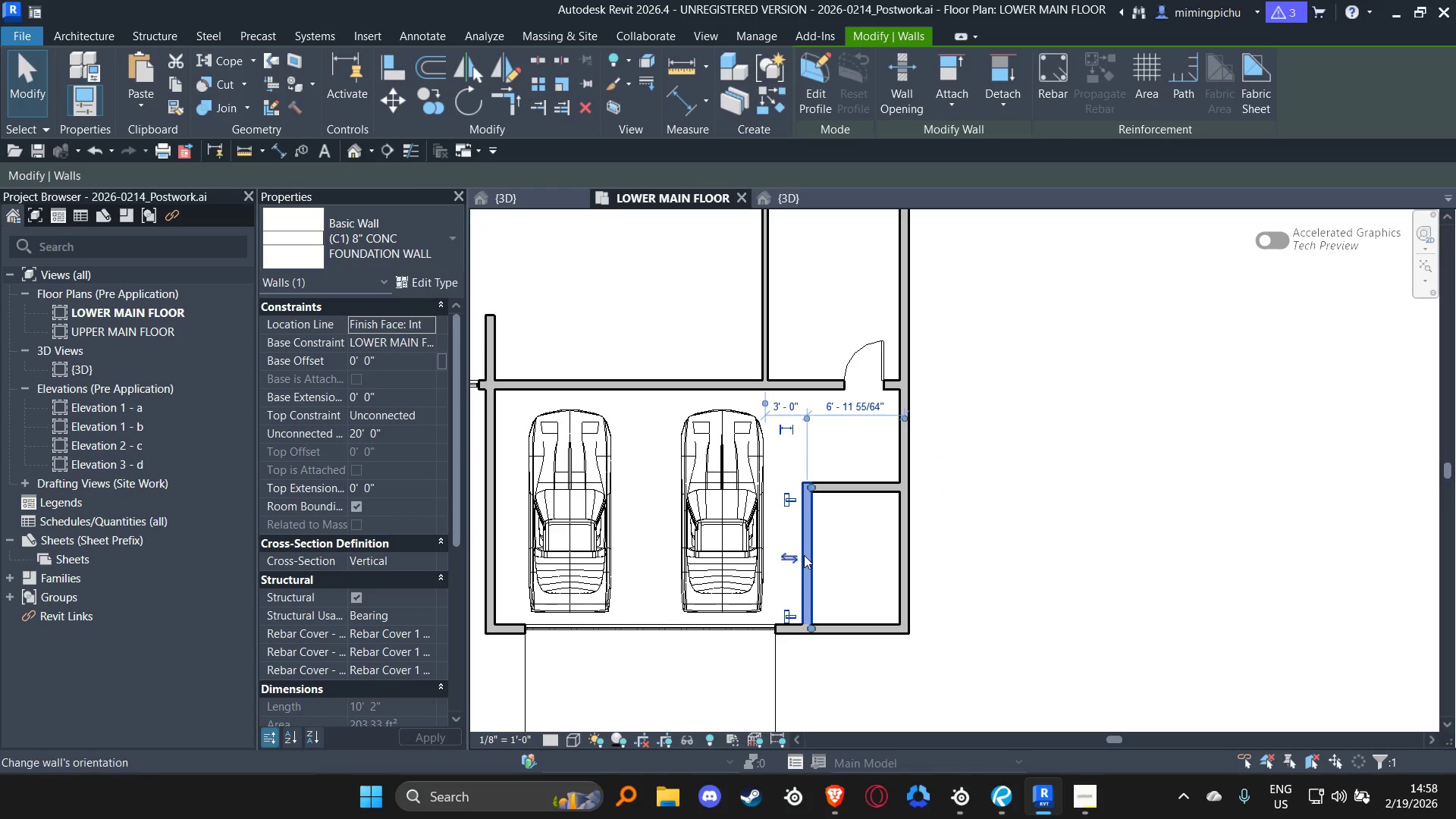 
key(ArrowRight)
 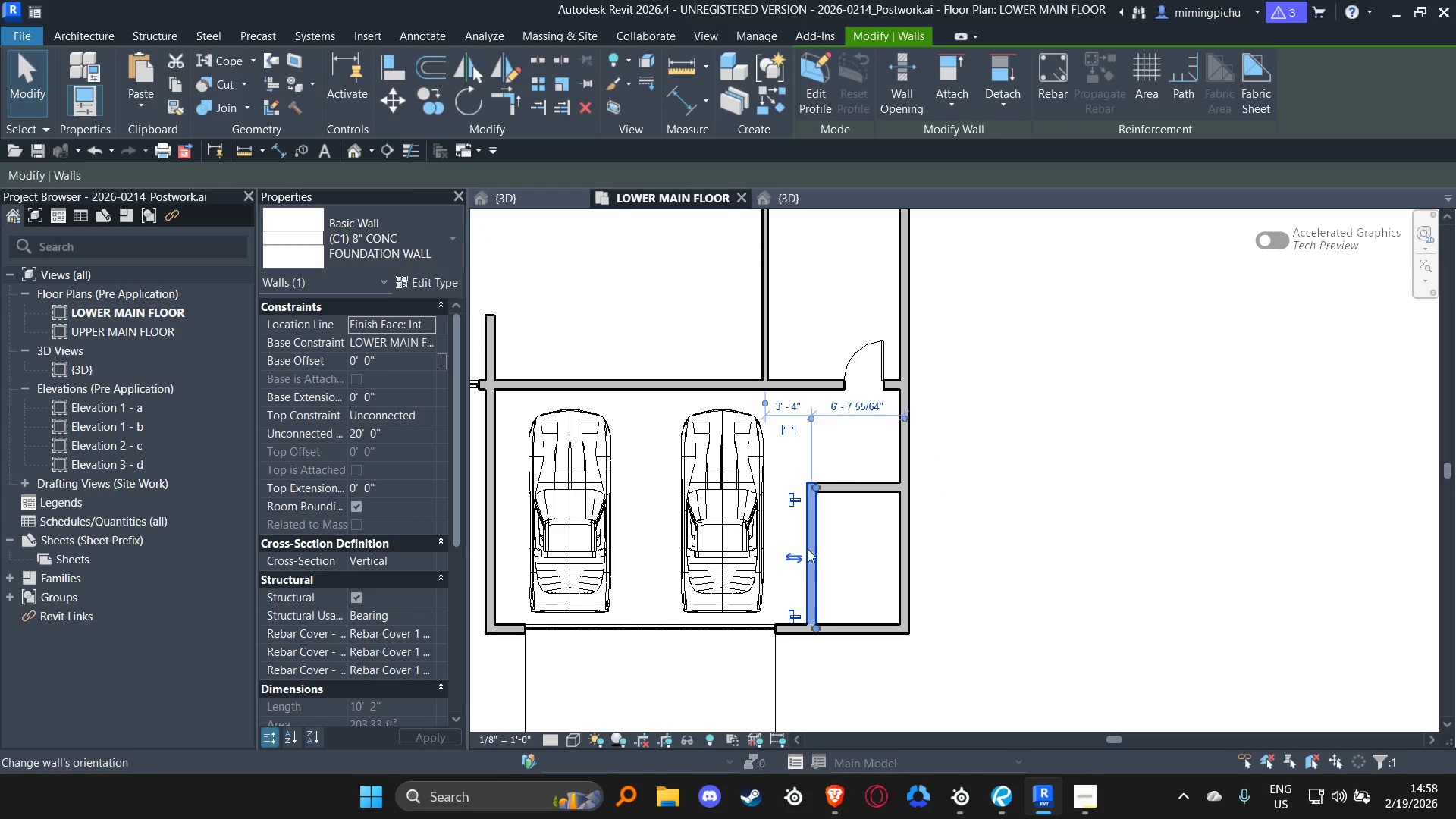 
key(ArrowLeft)
 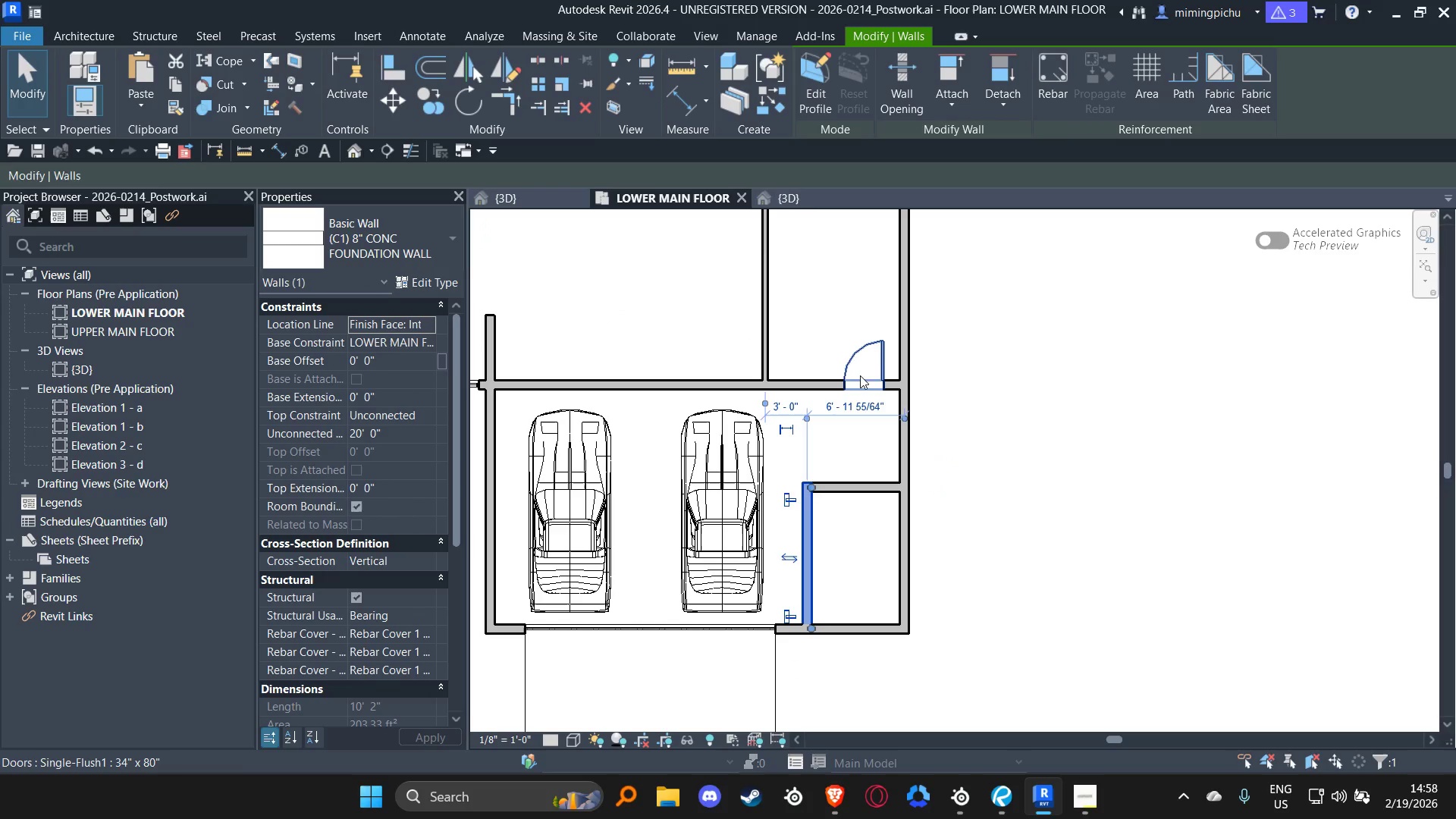 
left_click([860, 373])
 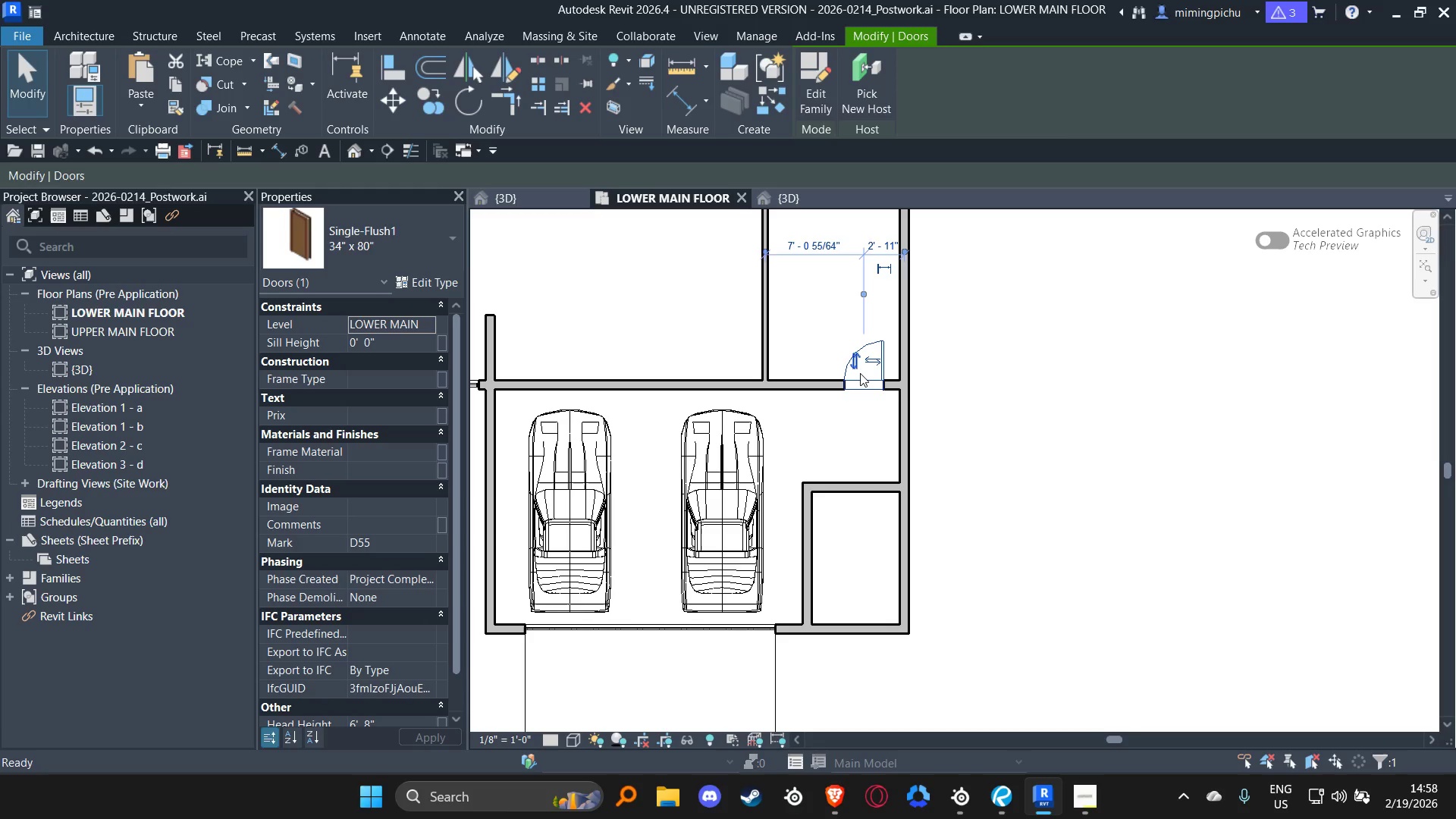 
type(cs)
 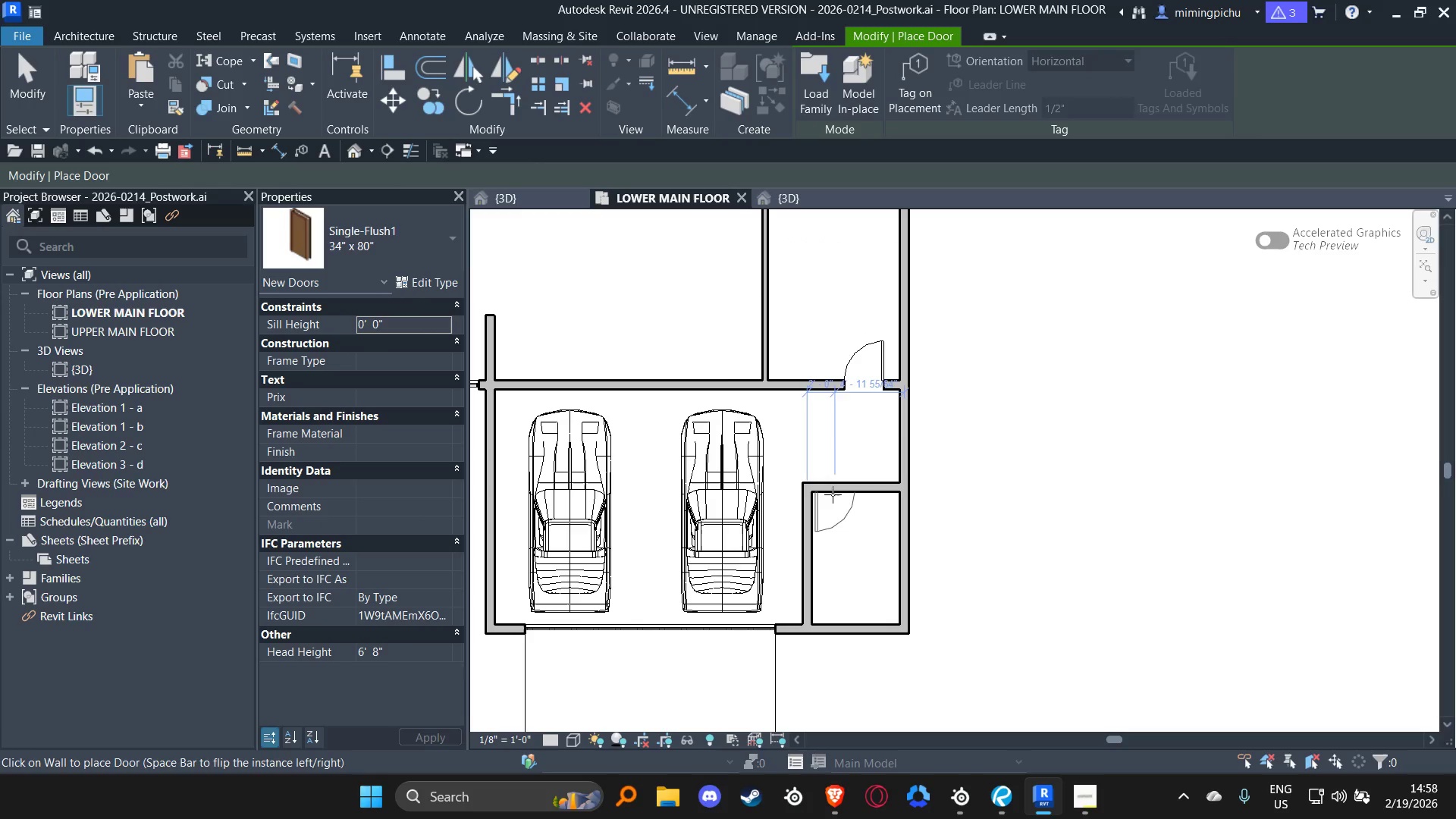 
key(Escape)
 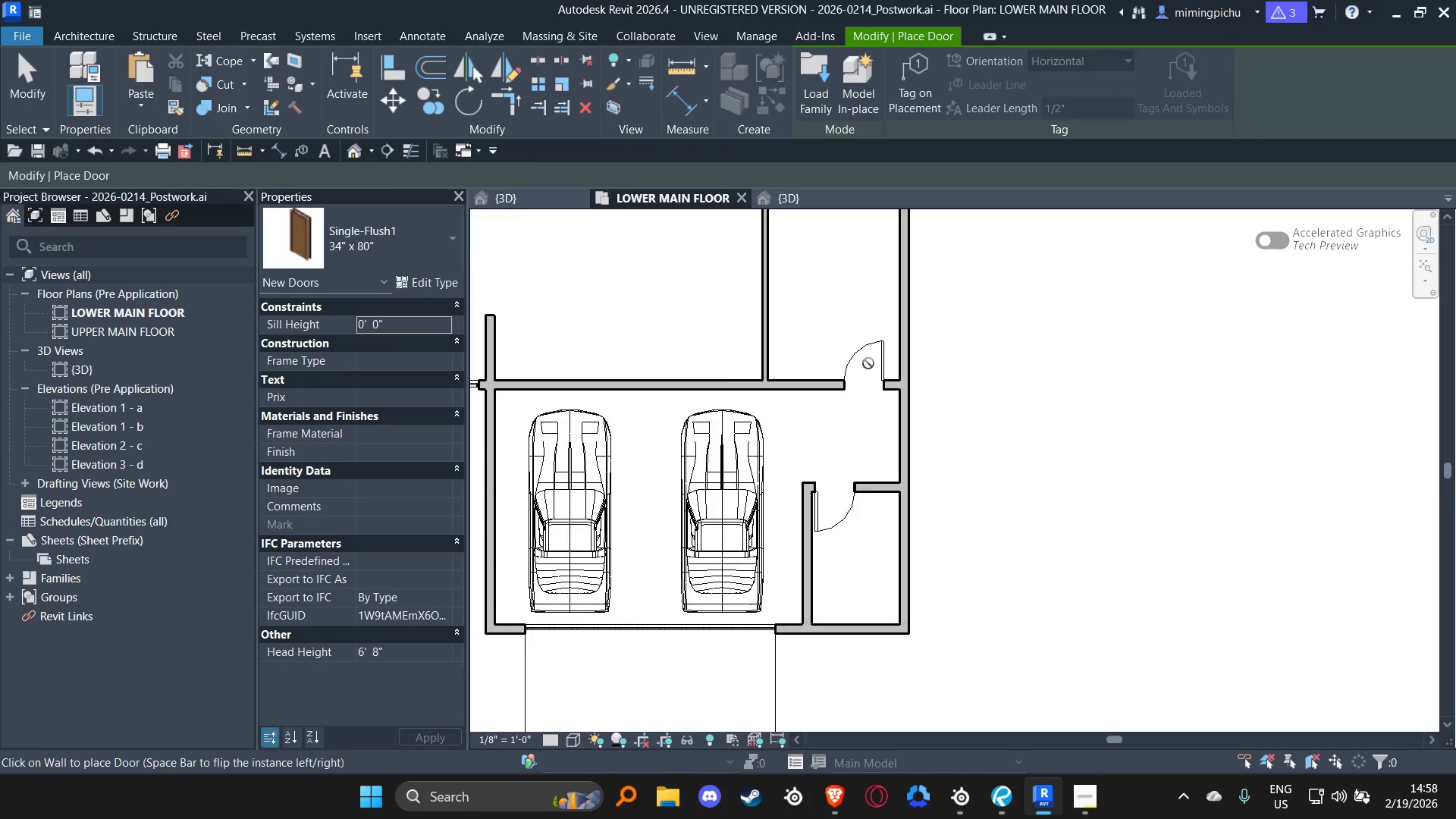 
key(Escape)
 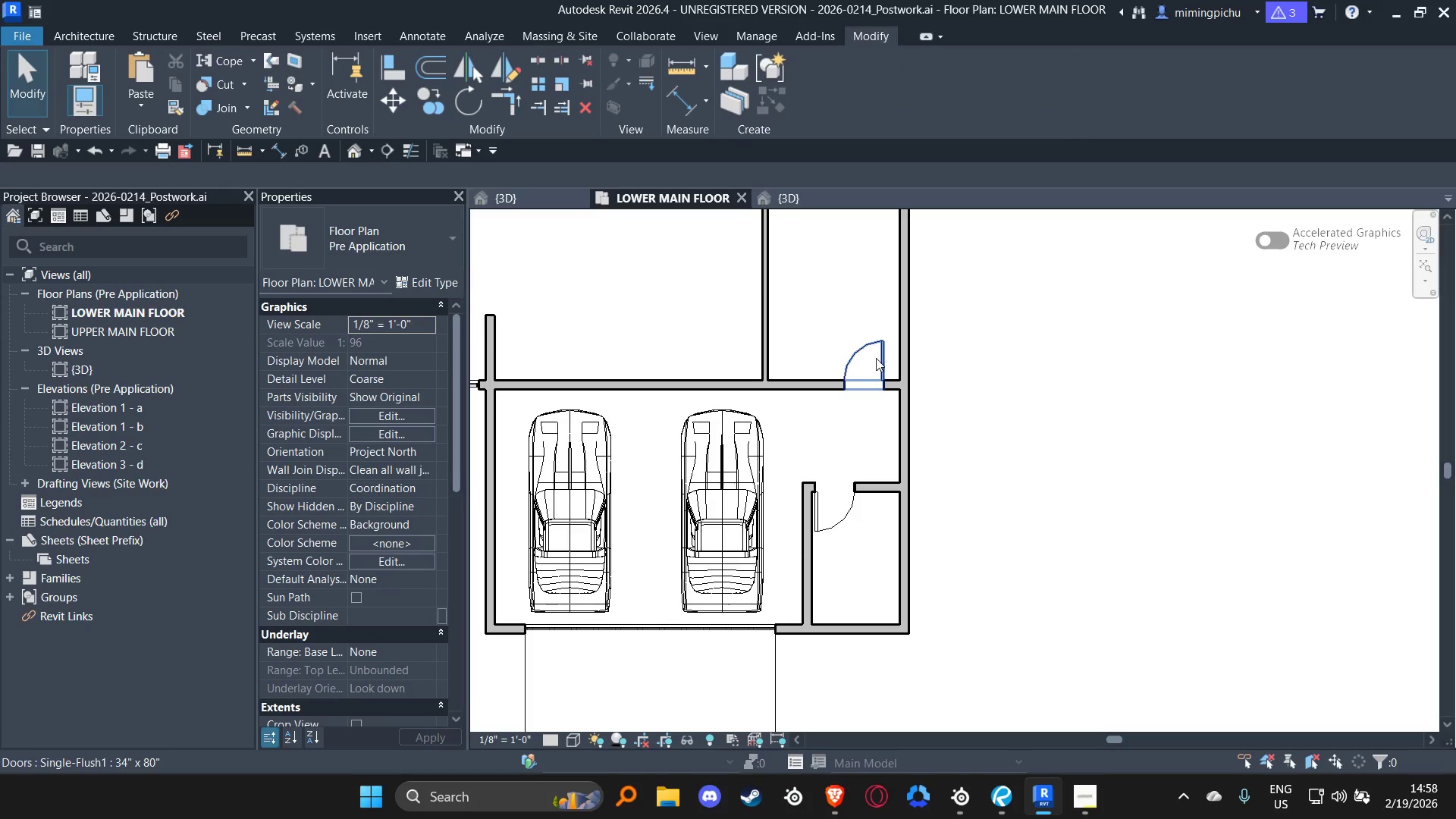 
left_click([876, 357])
 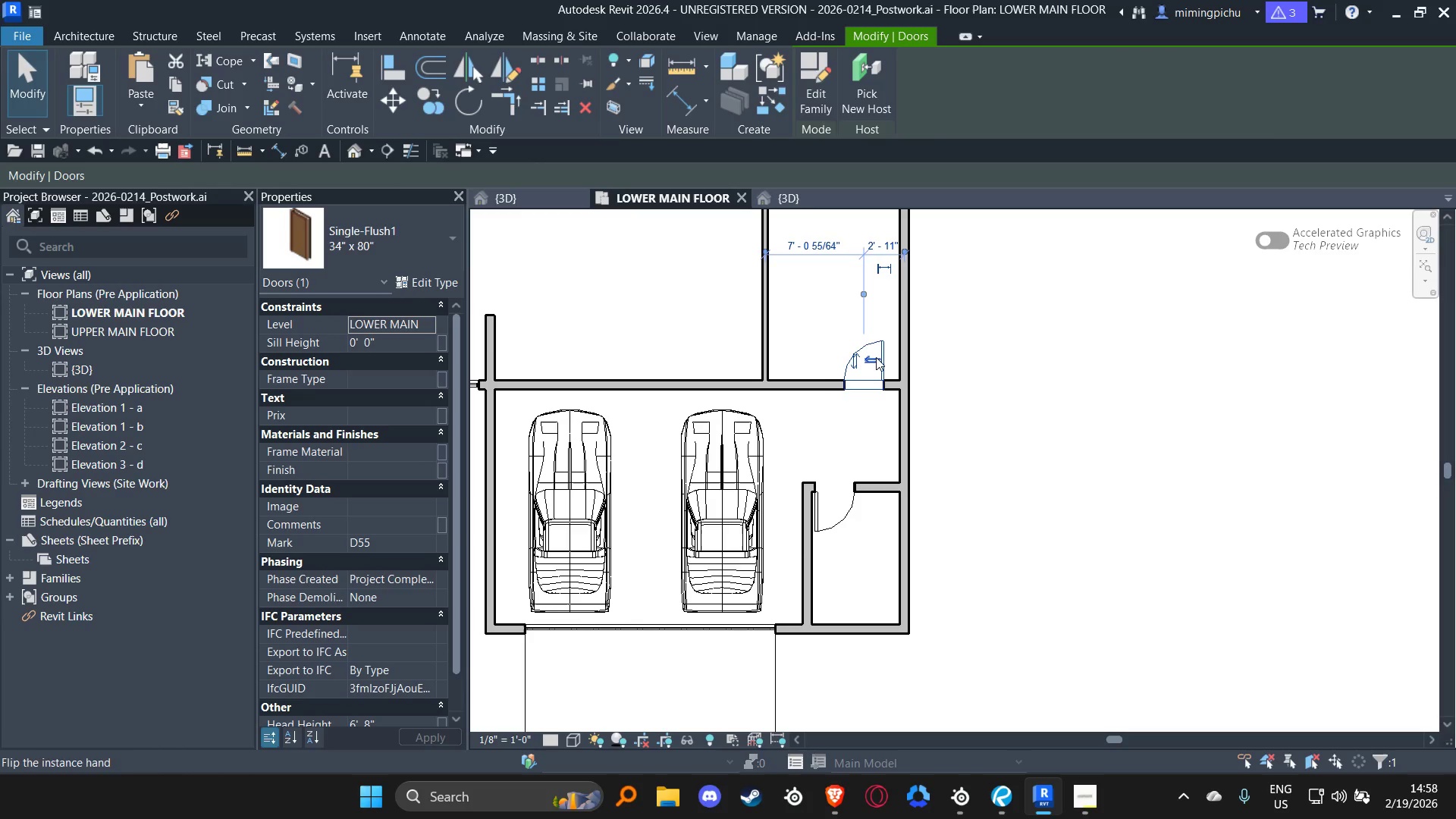 
key(ArrowRight)
 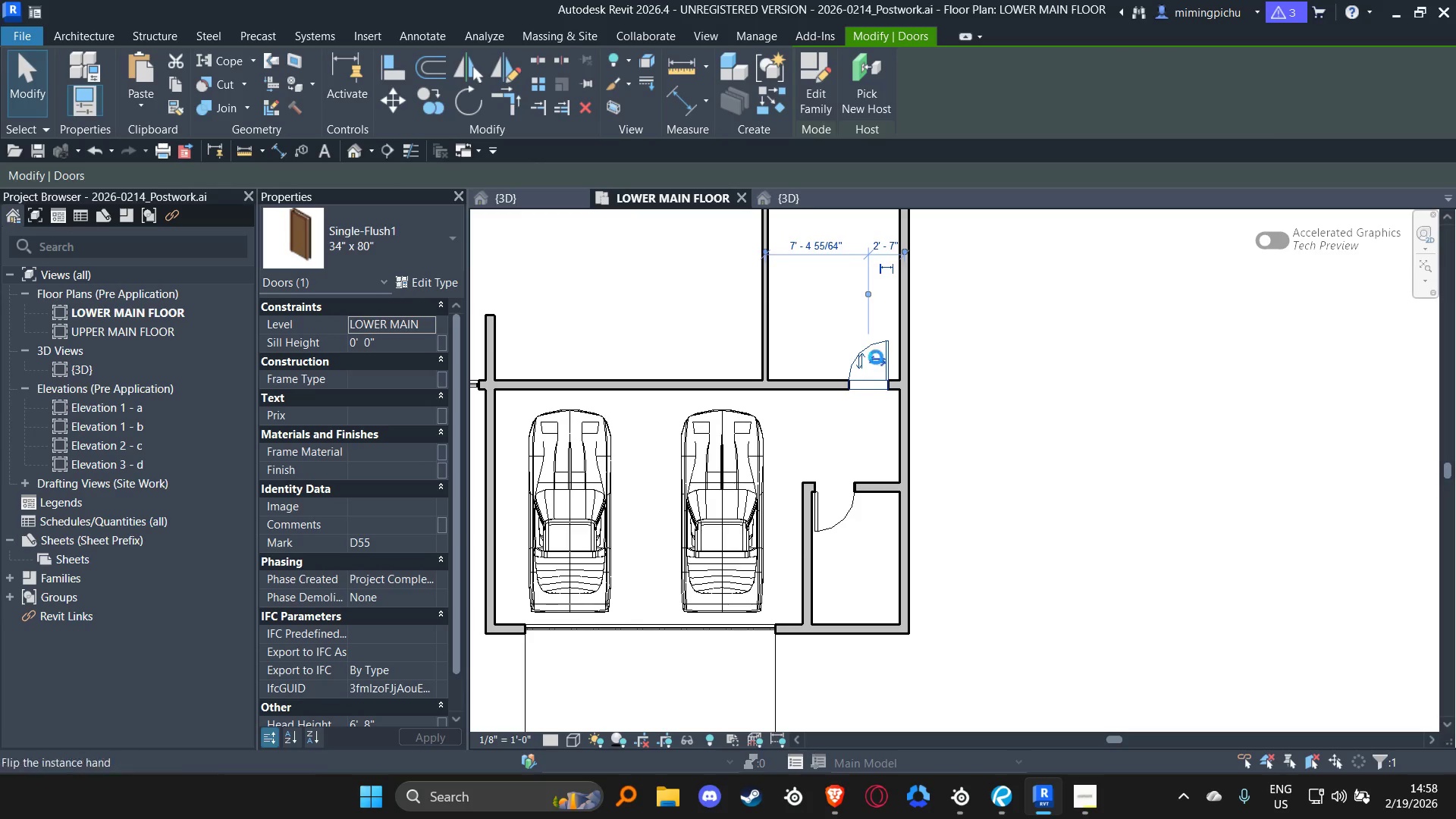 
key(ArrowRight)
 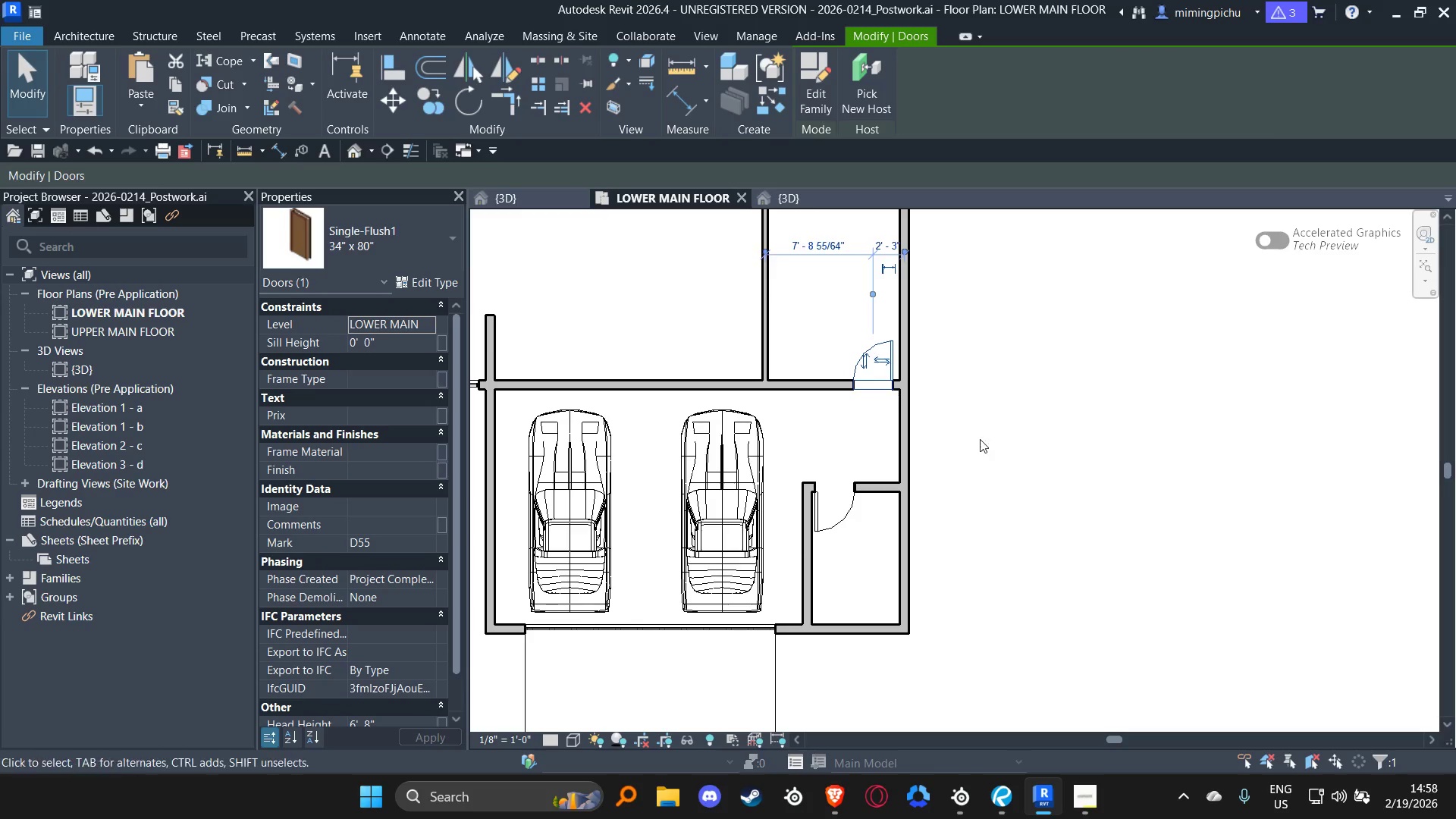 
left_click([1039, 485])
 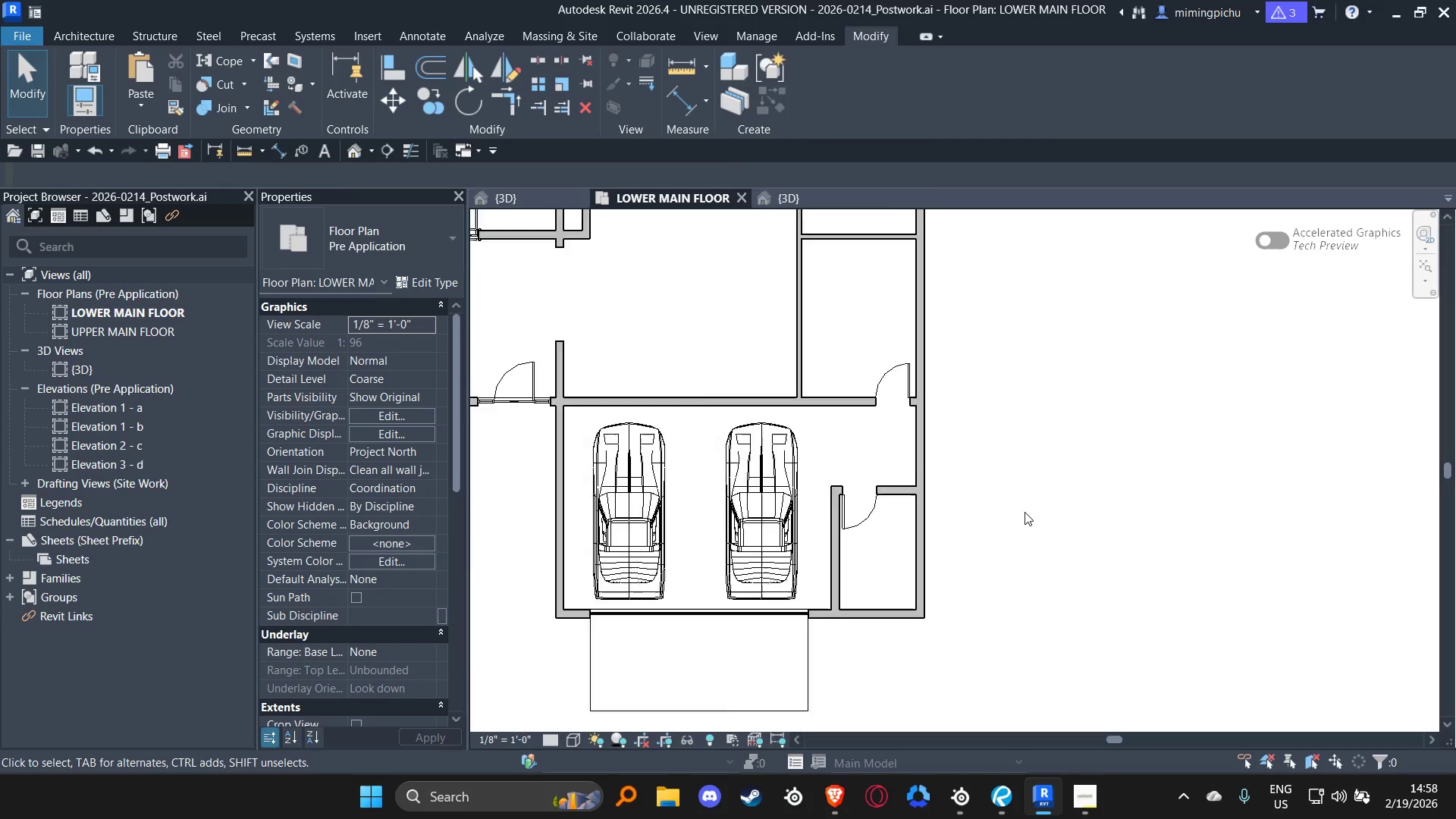 
scroll: coordinate [1025, 512], scroll_direction: down, amount: 2.0
 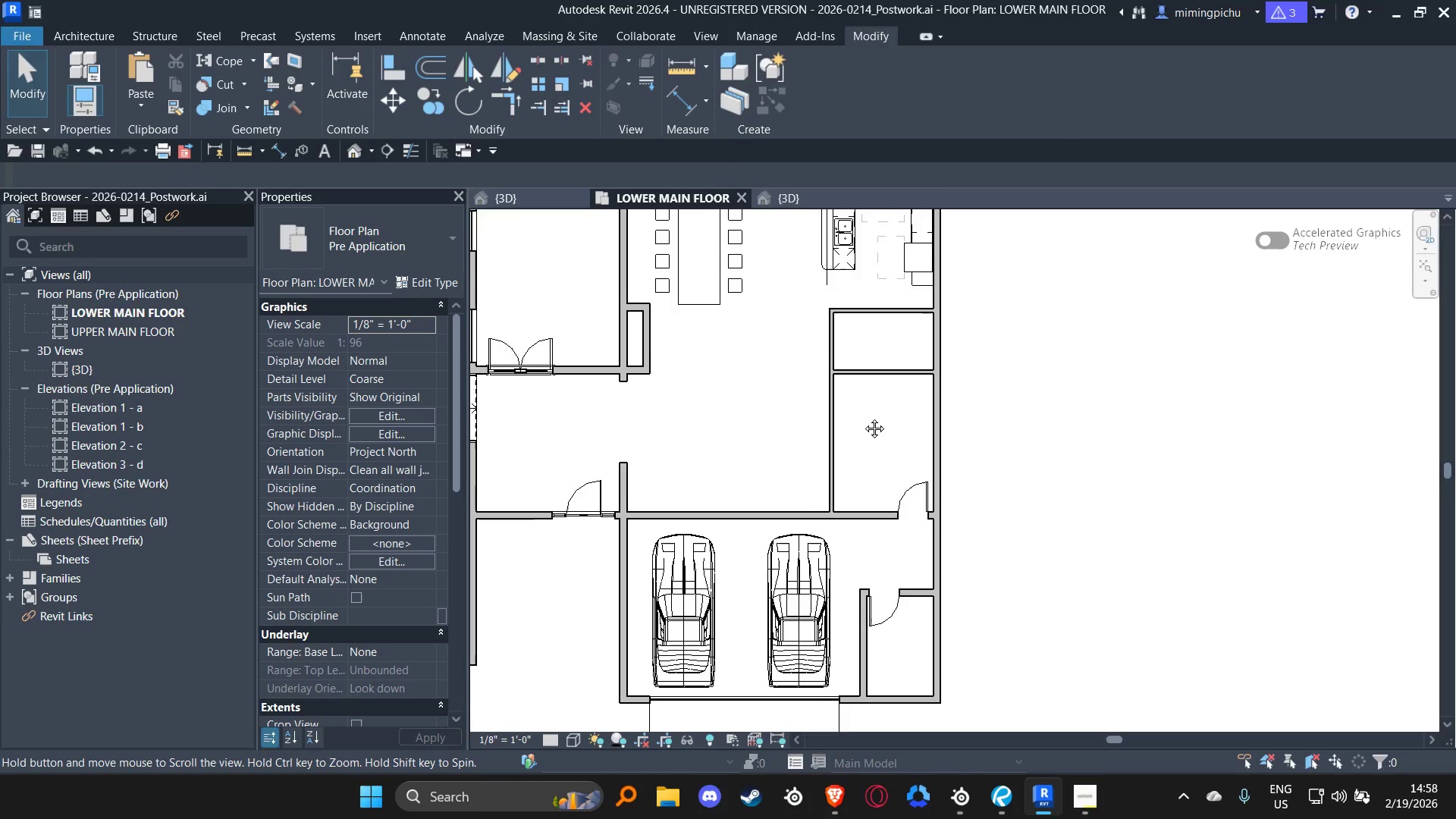 
scroll: coordinate [881, 439], scroll_direction: up, amount: 2.0
 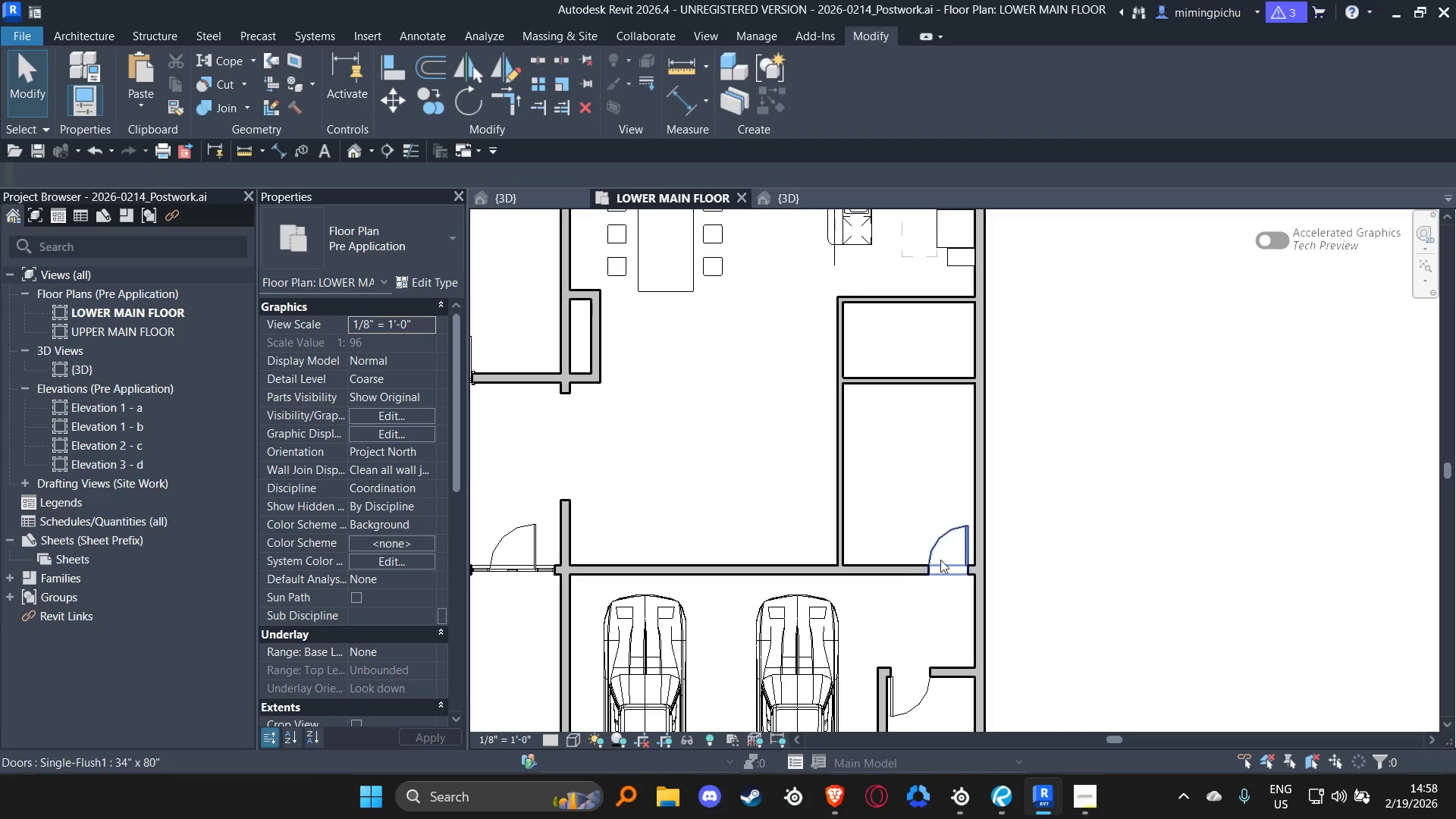 
left_click([940, 560])
 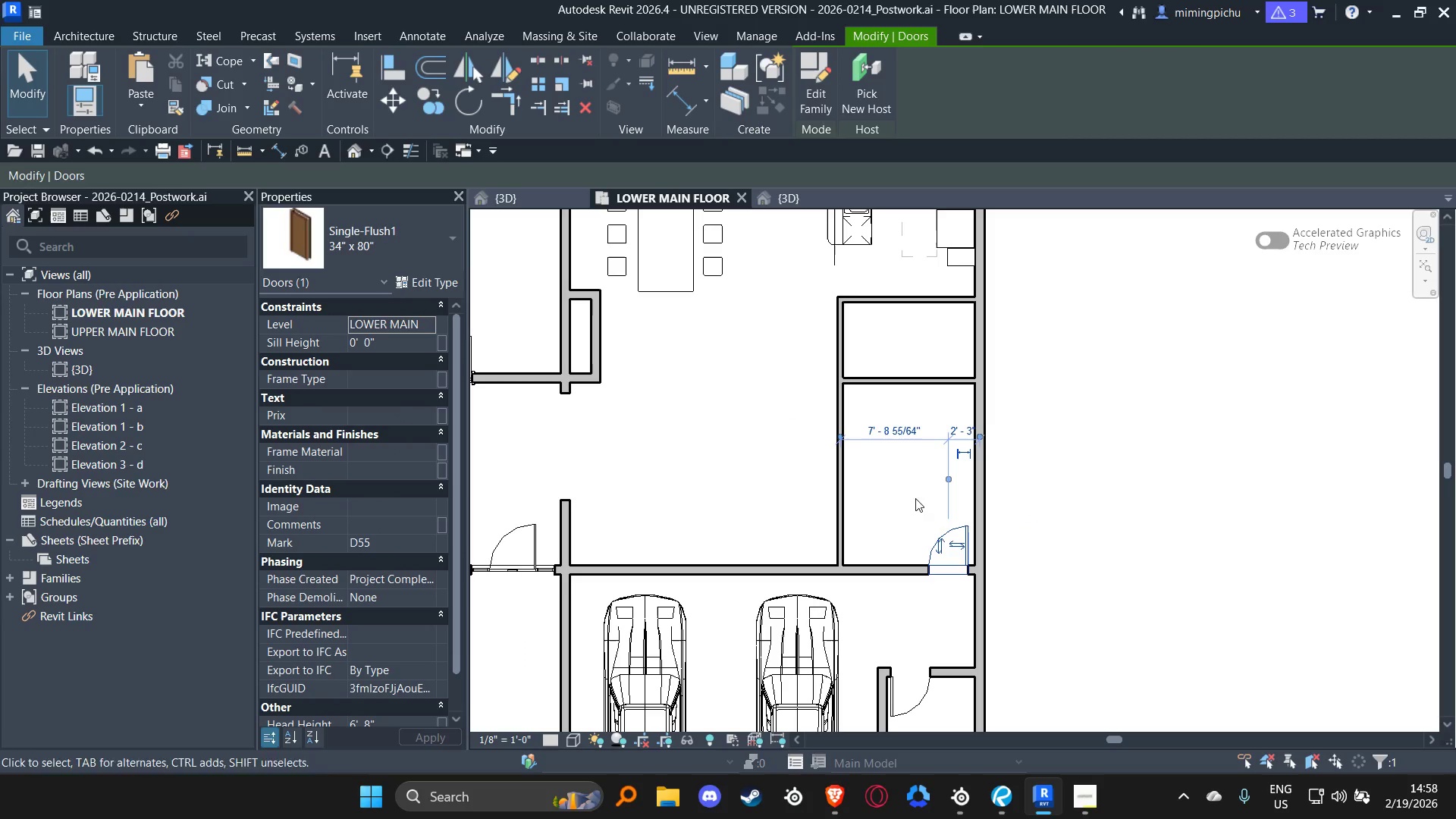 
type(cs )
 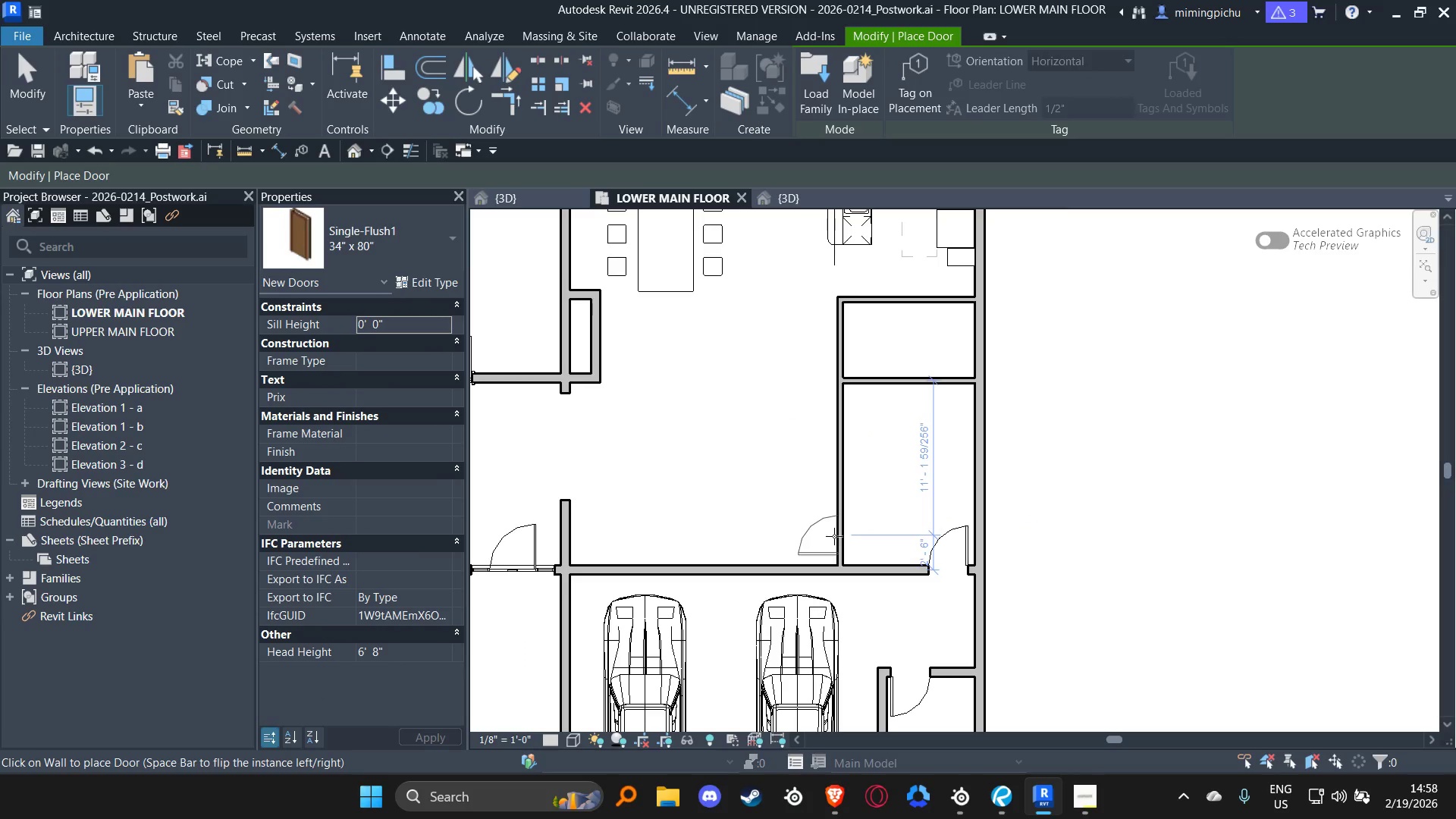 
left_click([834, 536])
 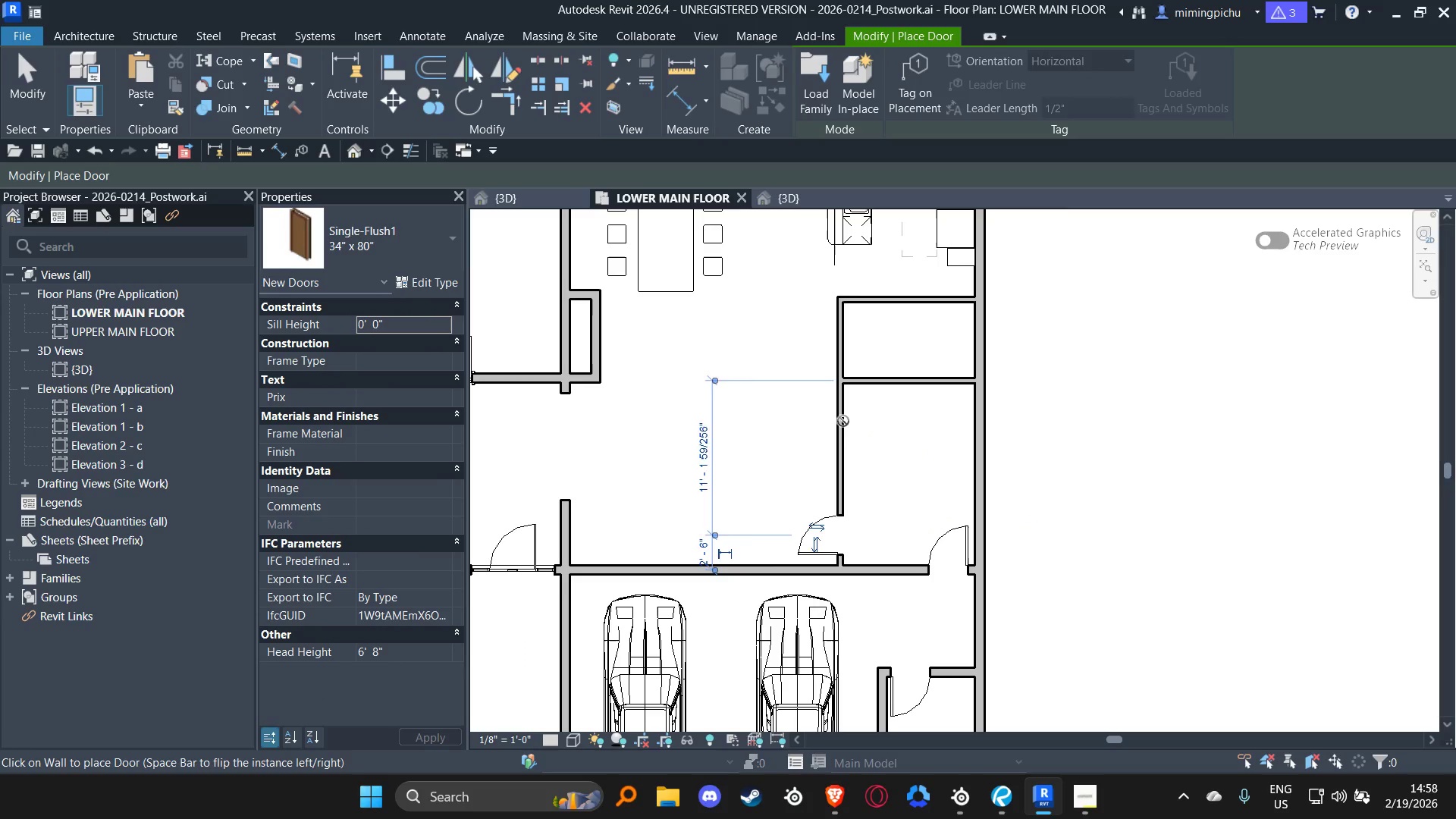 
key(Escape)
 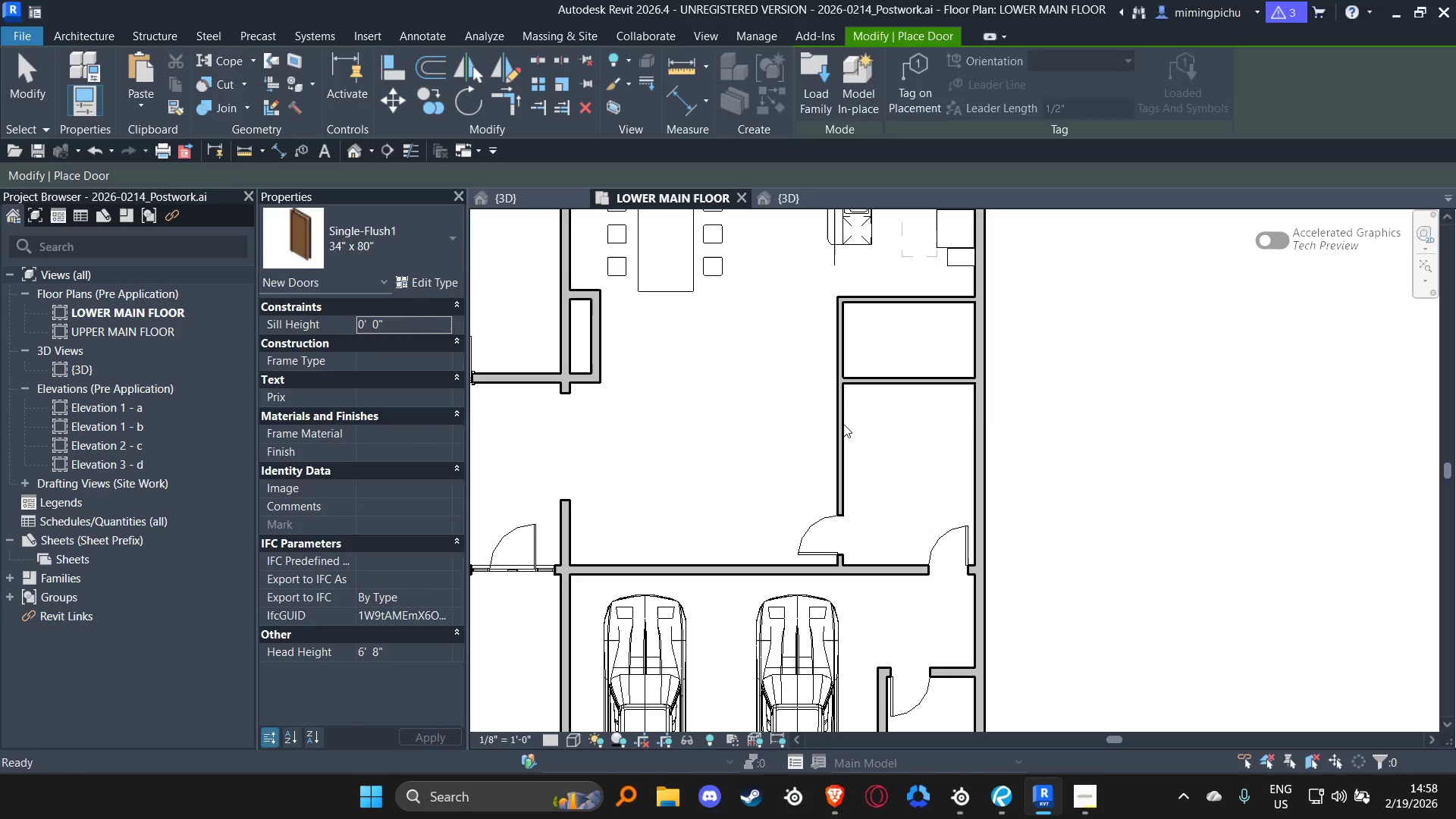 
key(Escape)
 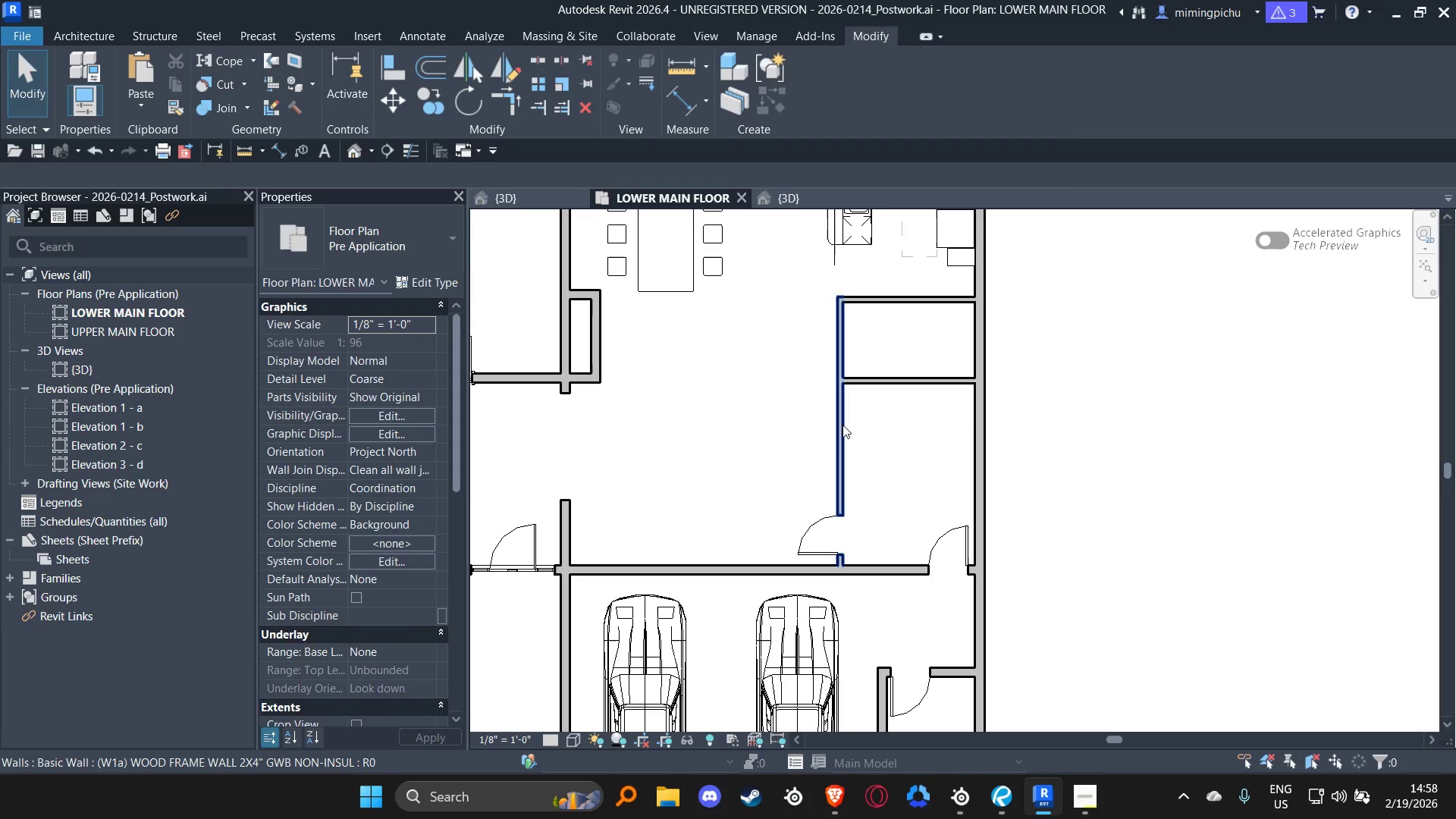 
left_click([843, 425])
 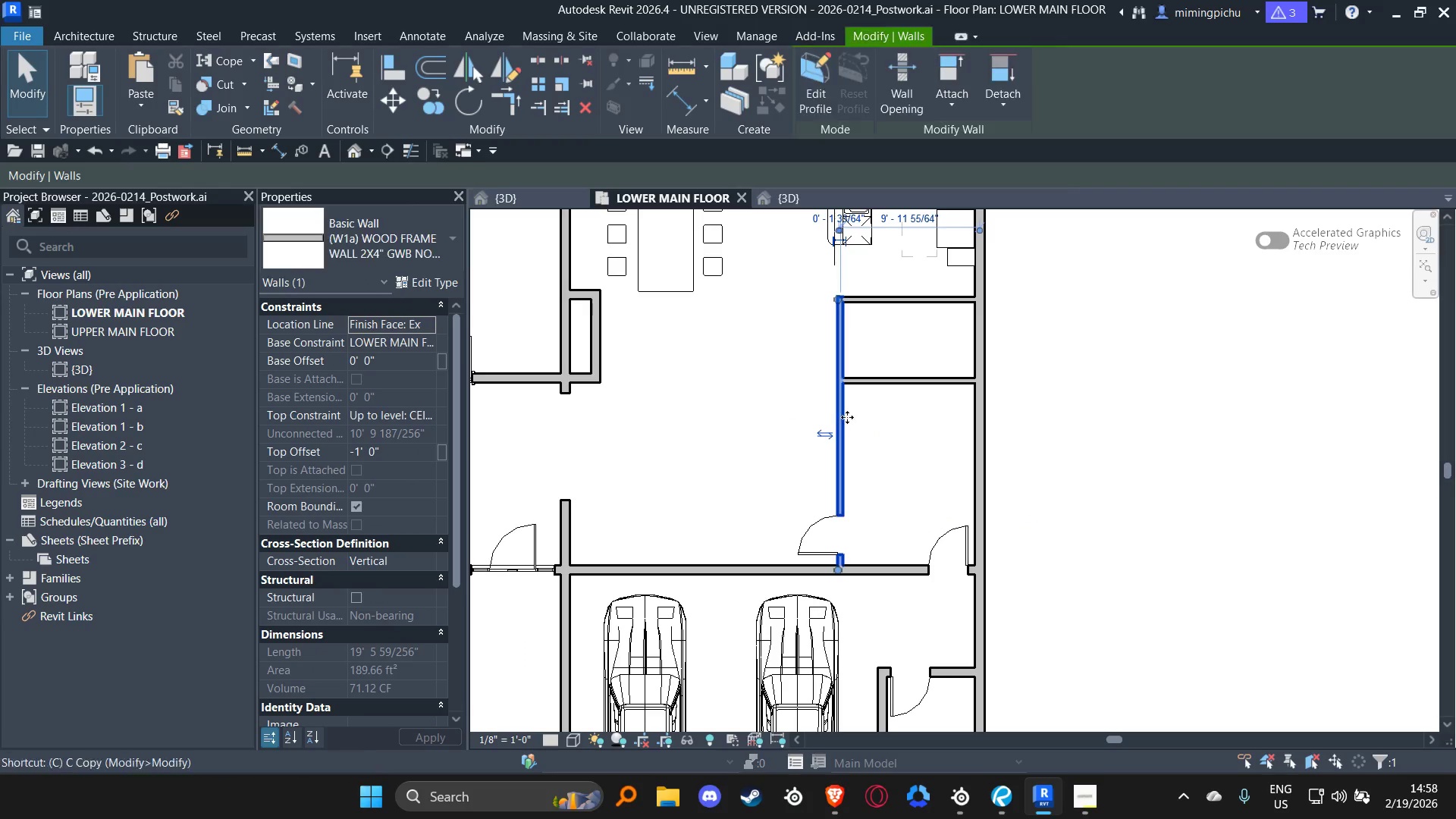 
type(cs)
 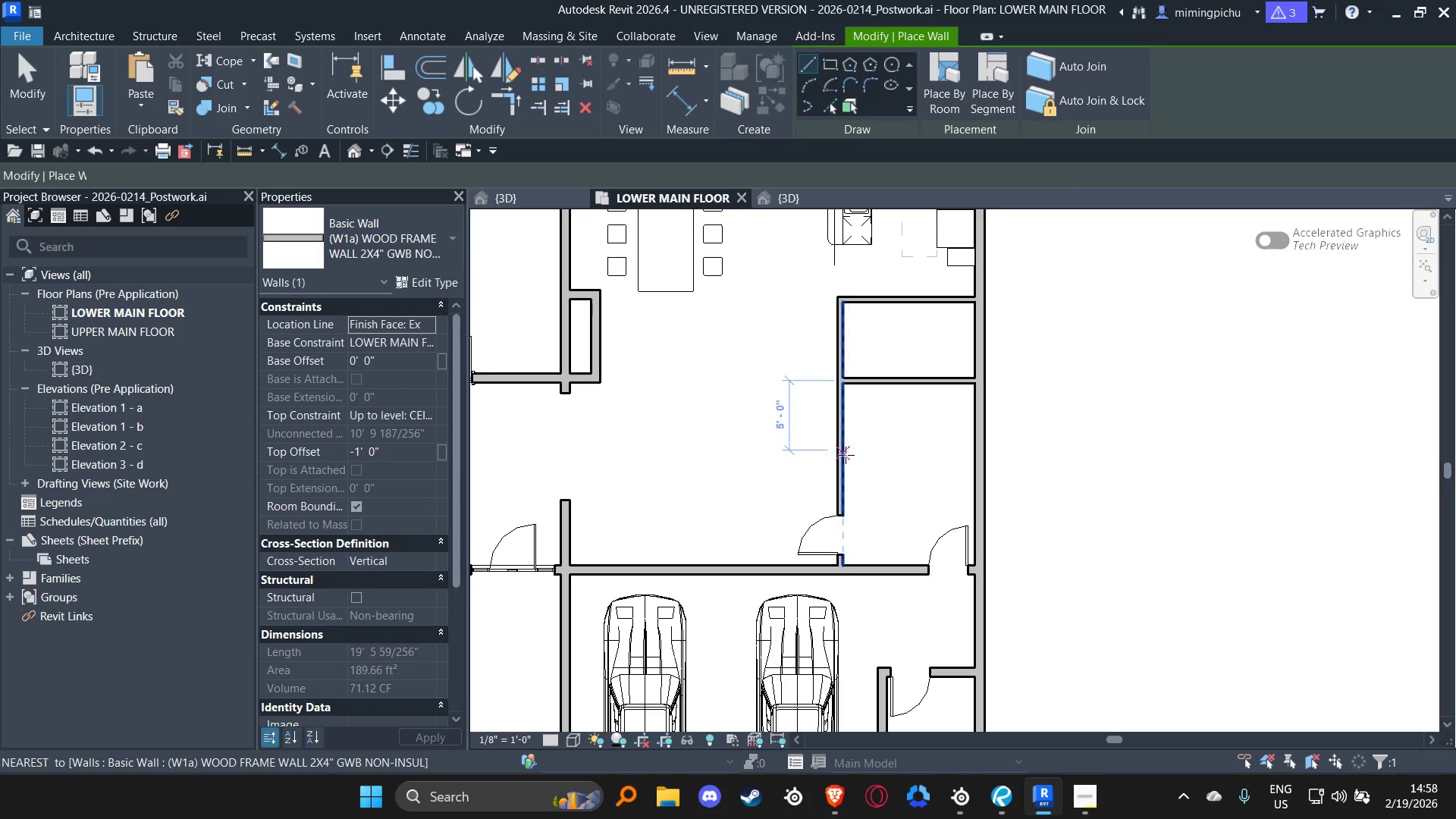 
left_click([843, 464])
 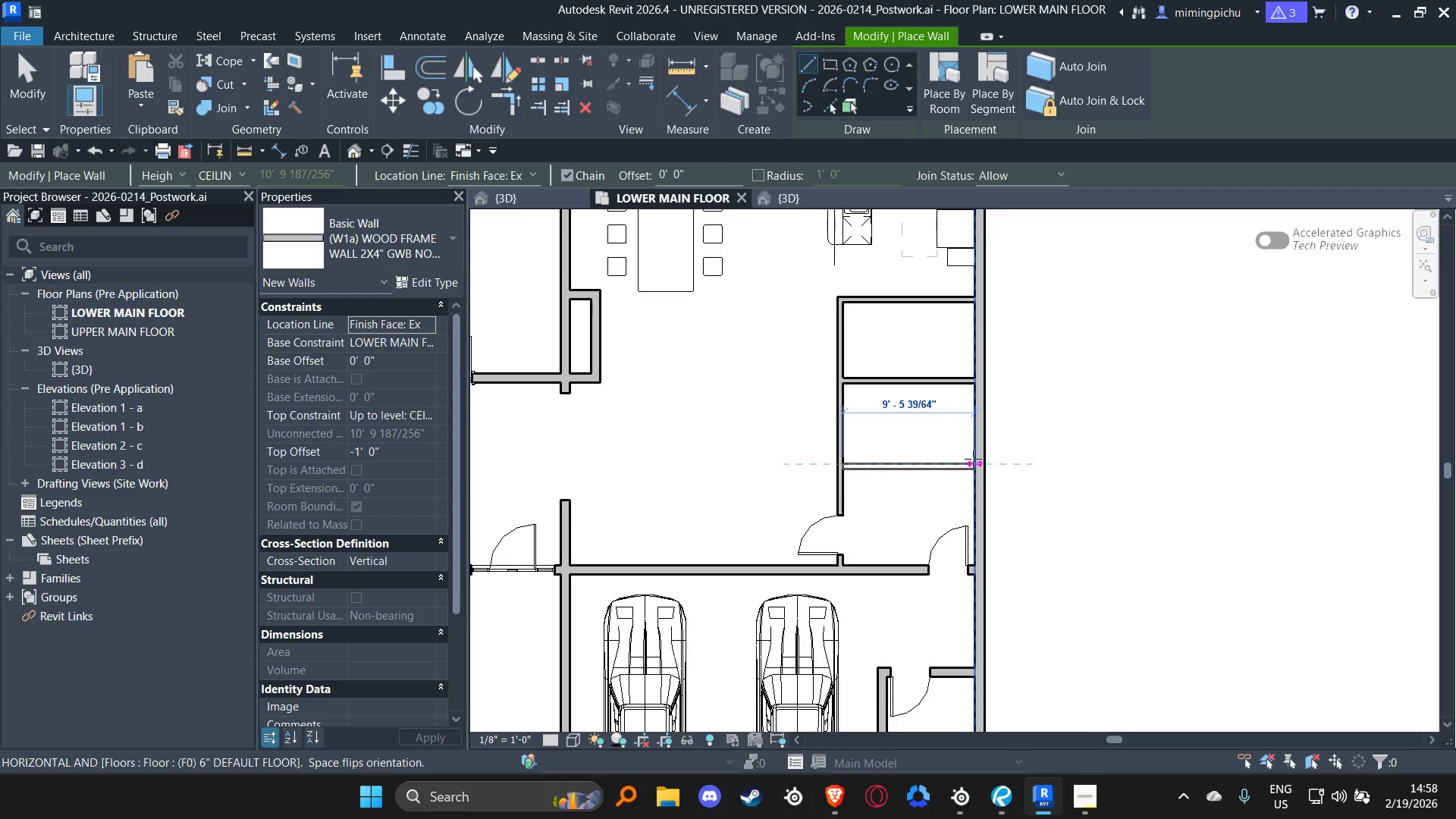 
left_click([973, 459])
 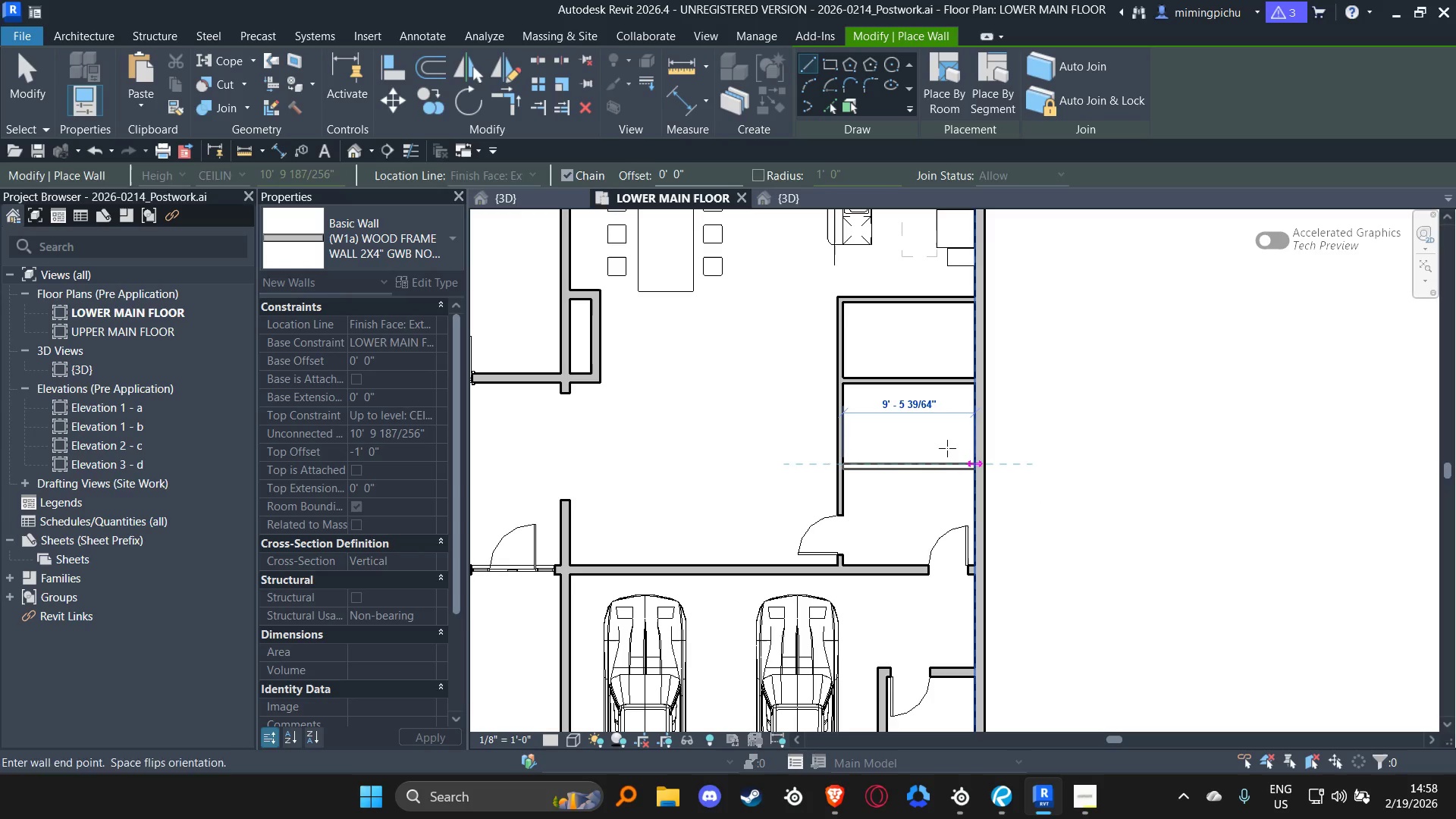 
key(Escape)
key(Escape)
key(Escape)
key(Escape)
type(dr)
 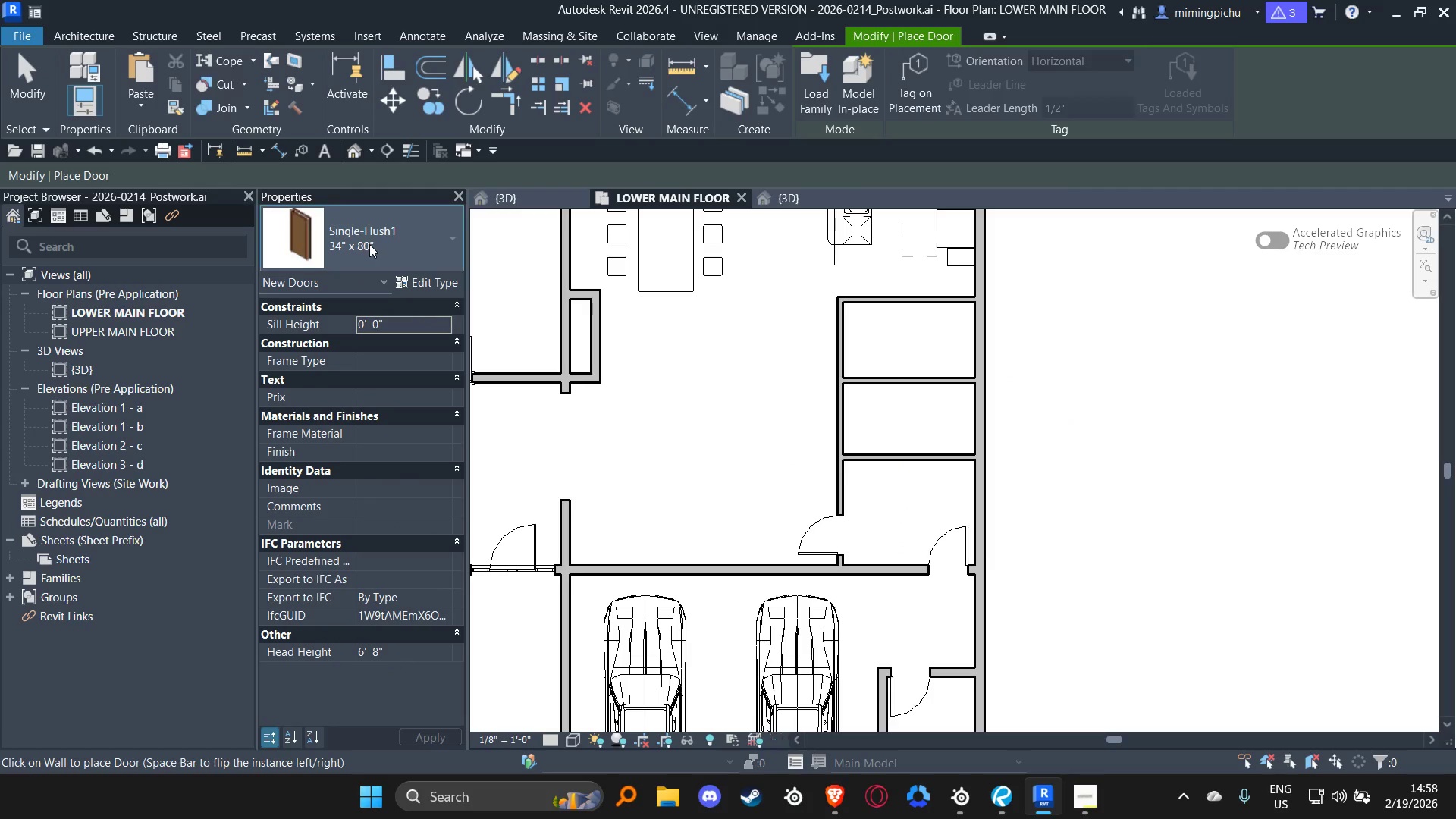 
left_click_drag(start_coordinate=[902, 466], to_coordinate=[905, 455])
 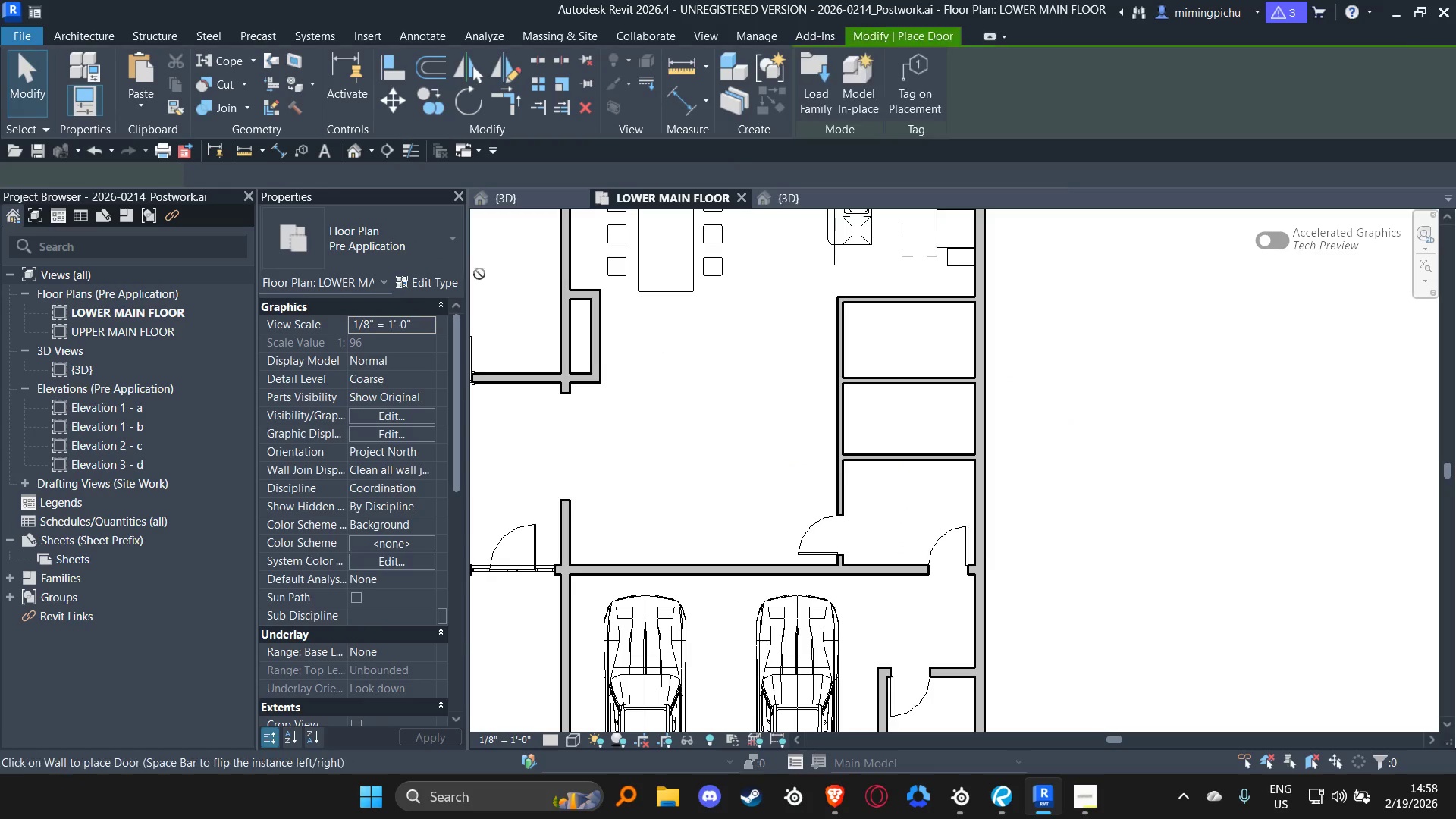 
left_click([369, 244])
 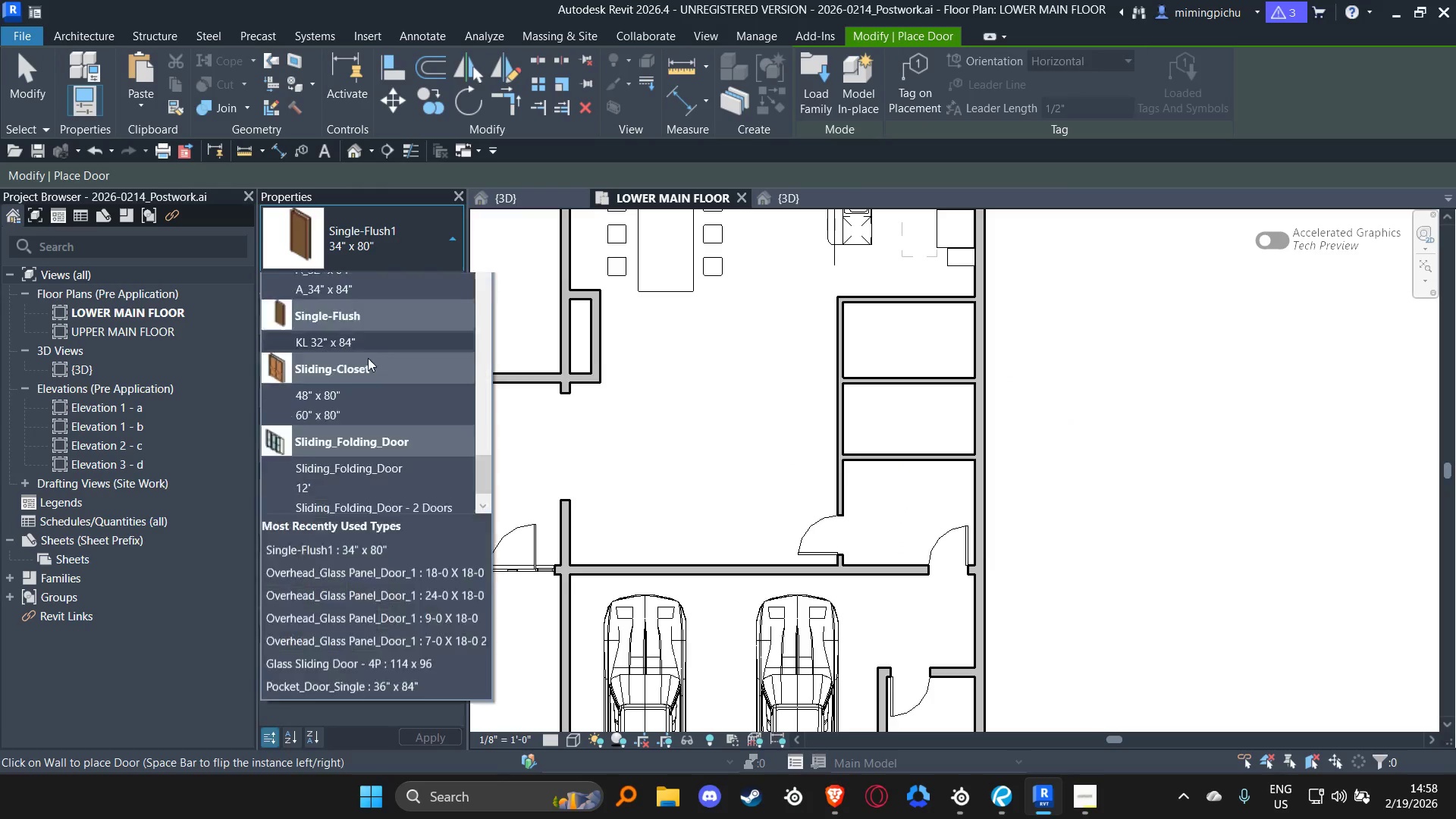 
scroll: coordinate [522, 451], scroll_direction: up, amount: 29.0
 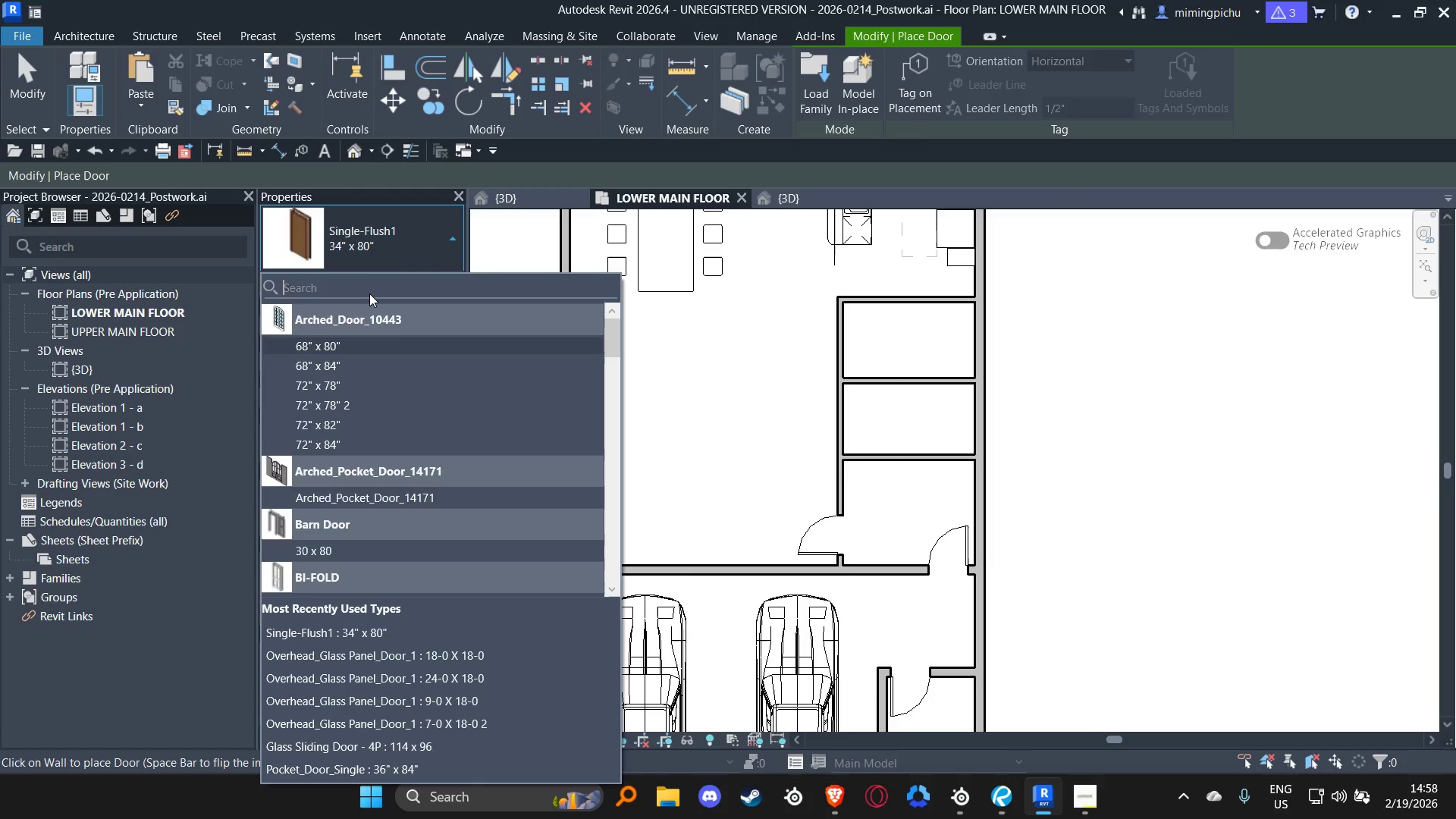 
type(bifol)
 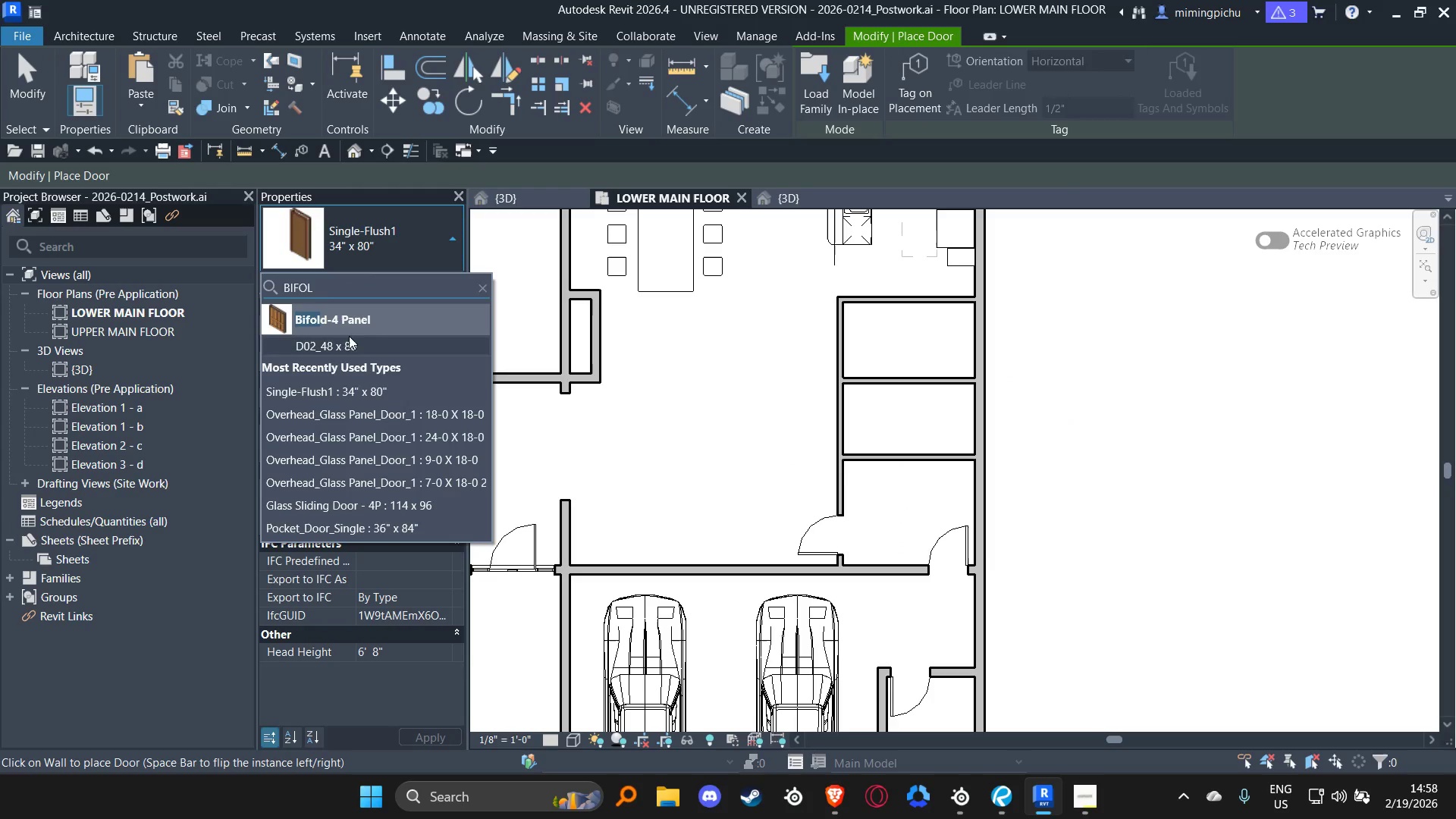 
left_click([337, 344])
 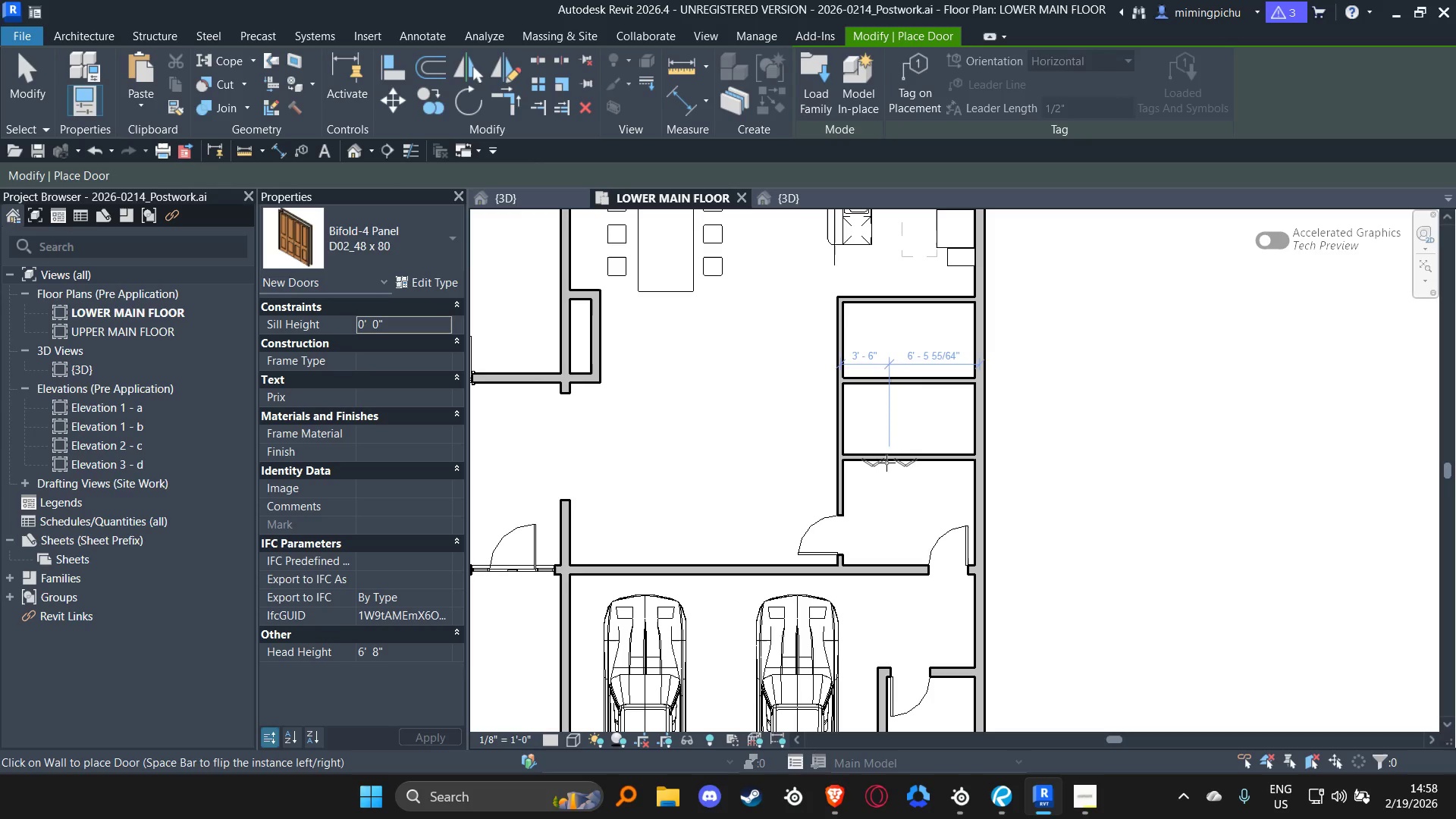 
left_click([883, 463])
 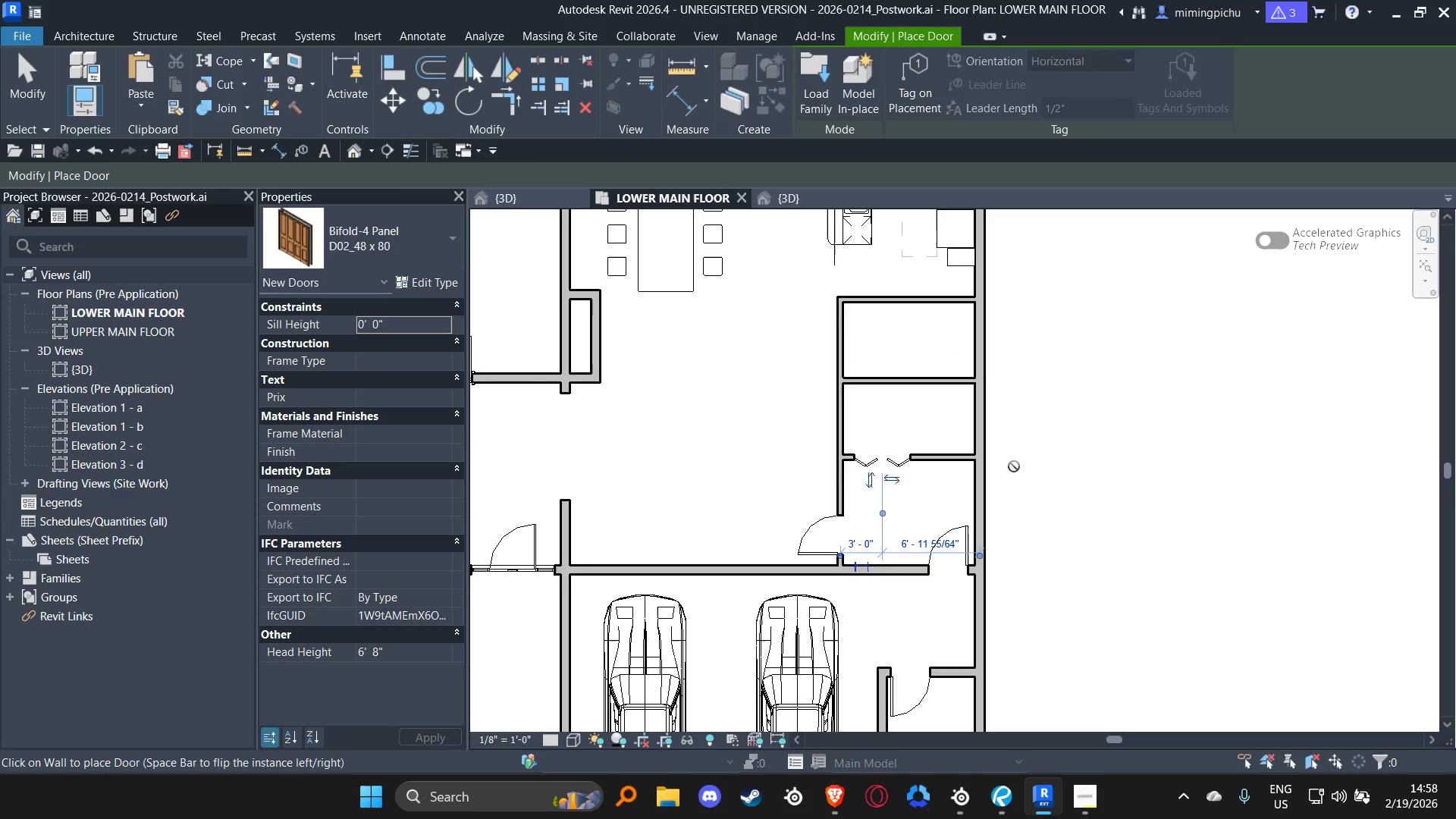 
key(Escape)
 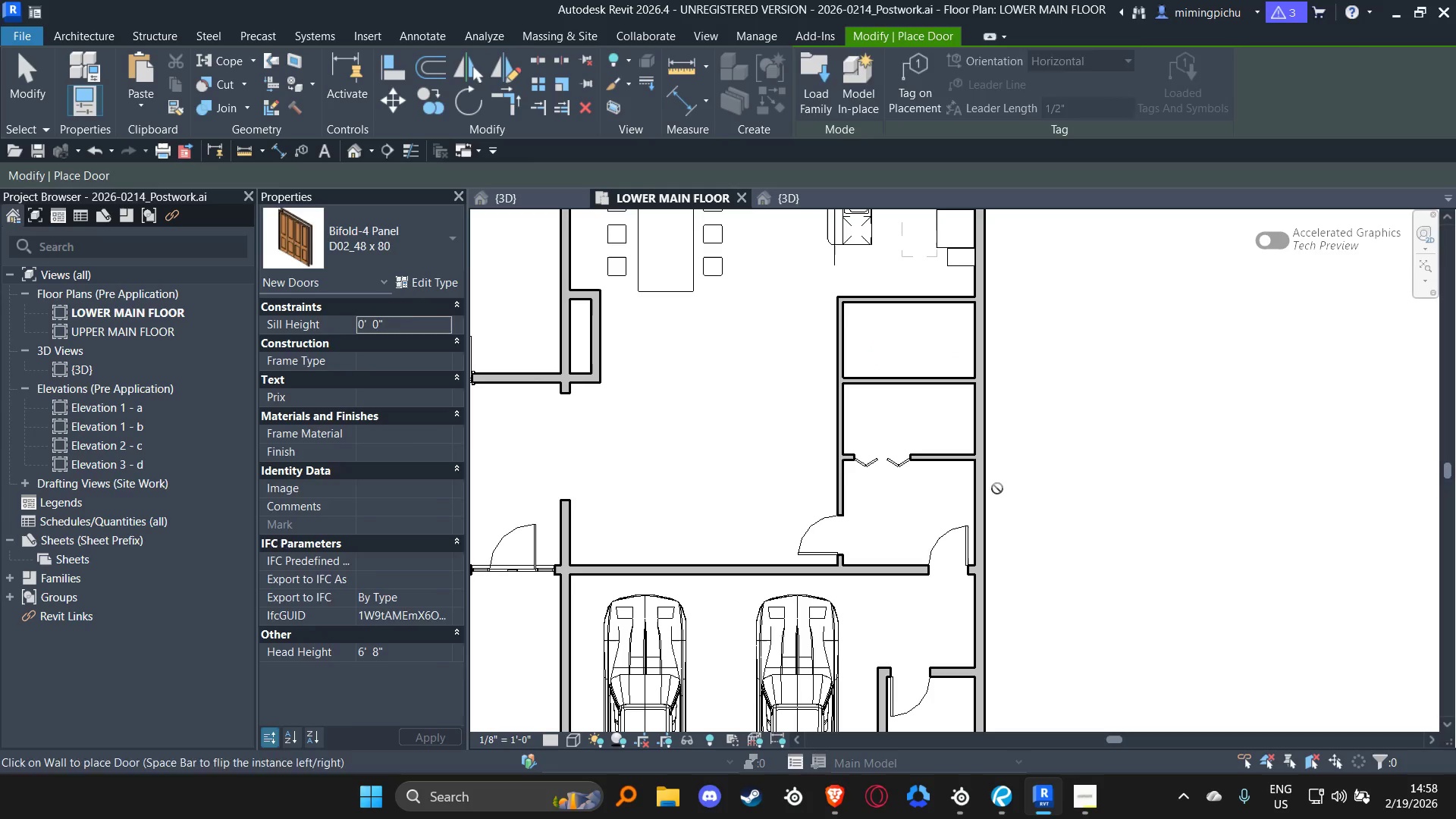 
key(Escape)
 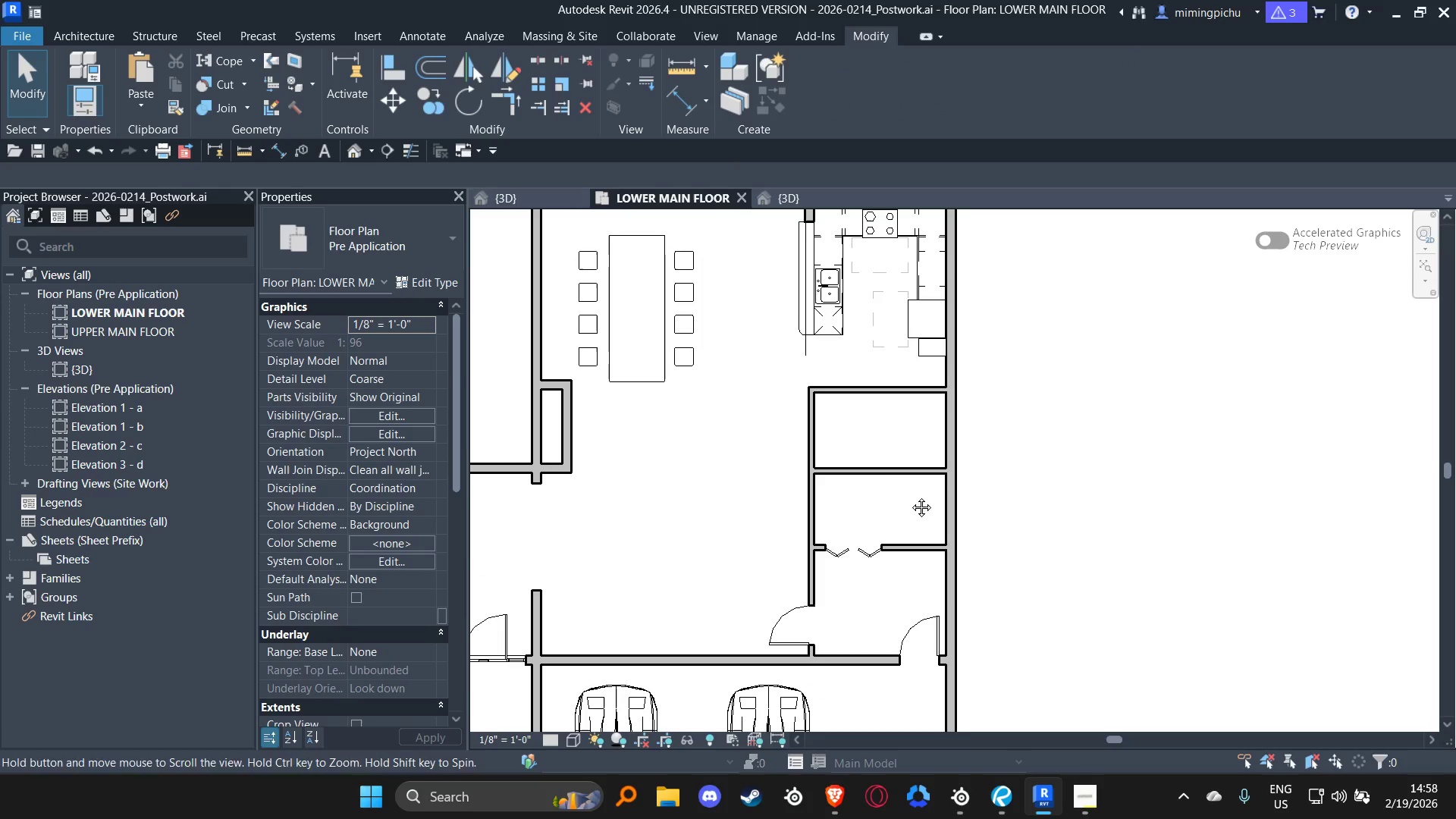 
scroll: coordinate [854, 444], scroll_direction: up, amount: 3.0
 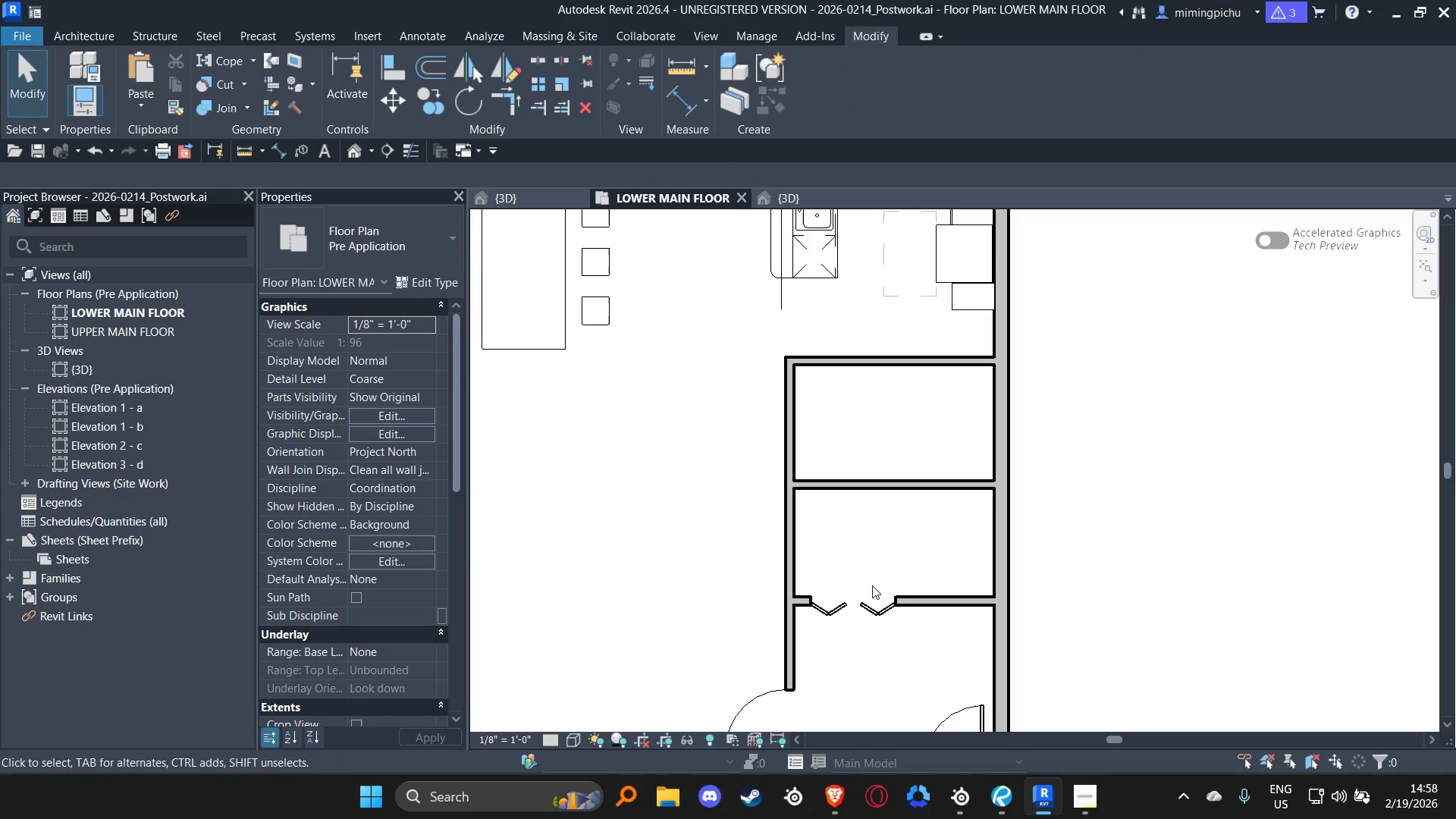 
left_click([864, 607])
 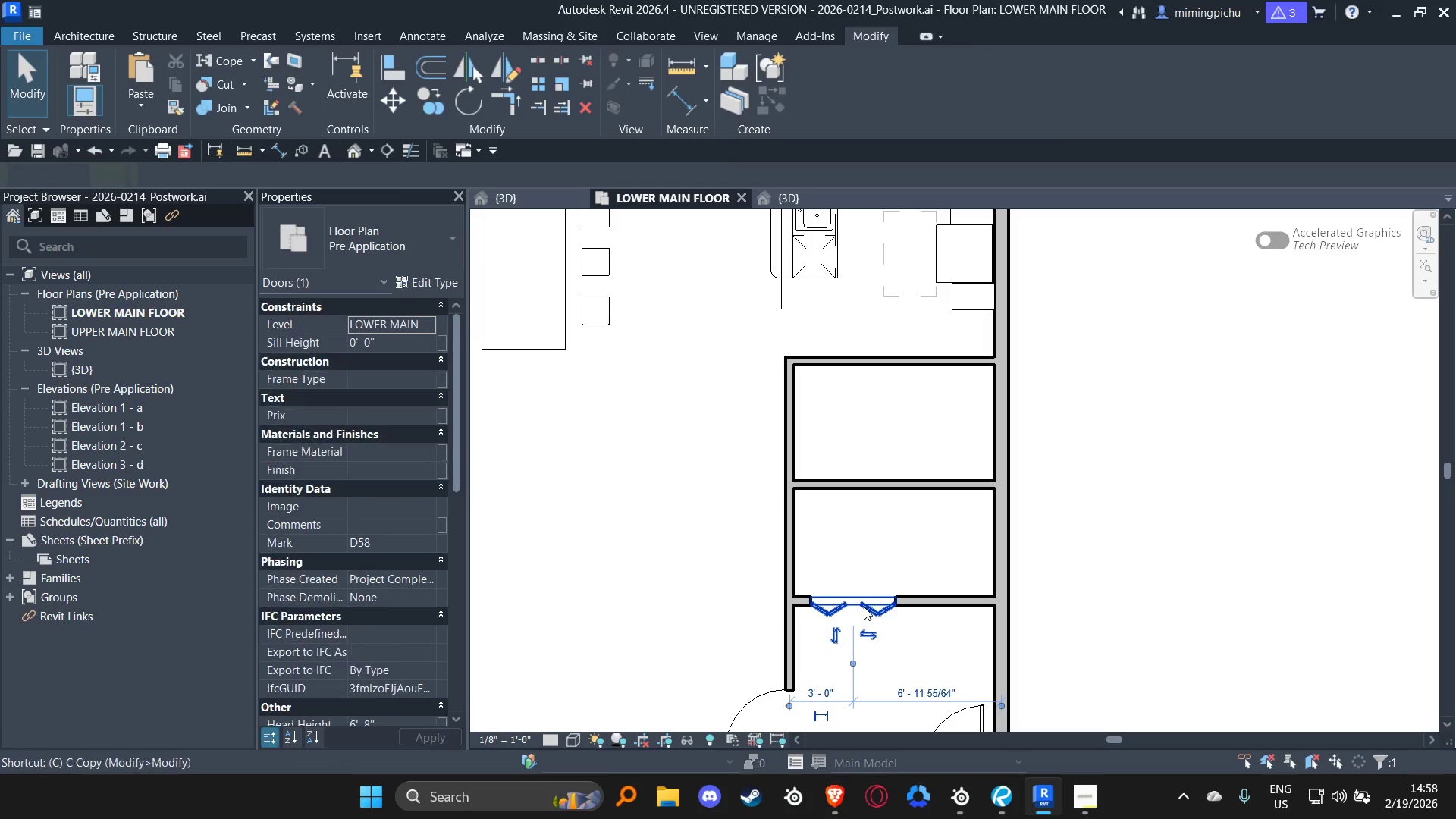 
type(cs)
 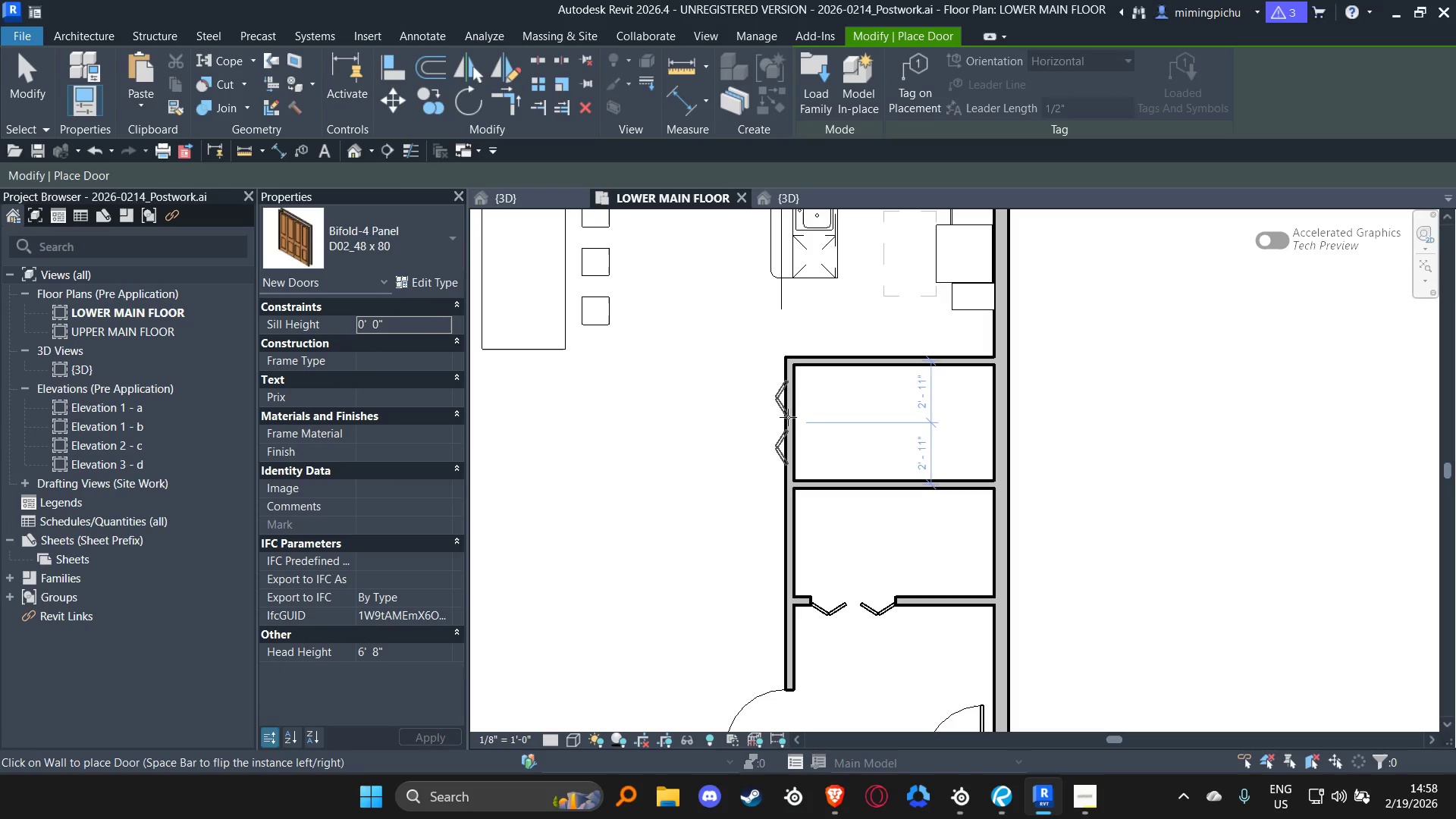 
left_click([788, 417])
 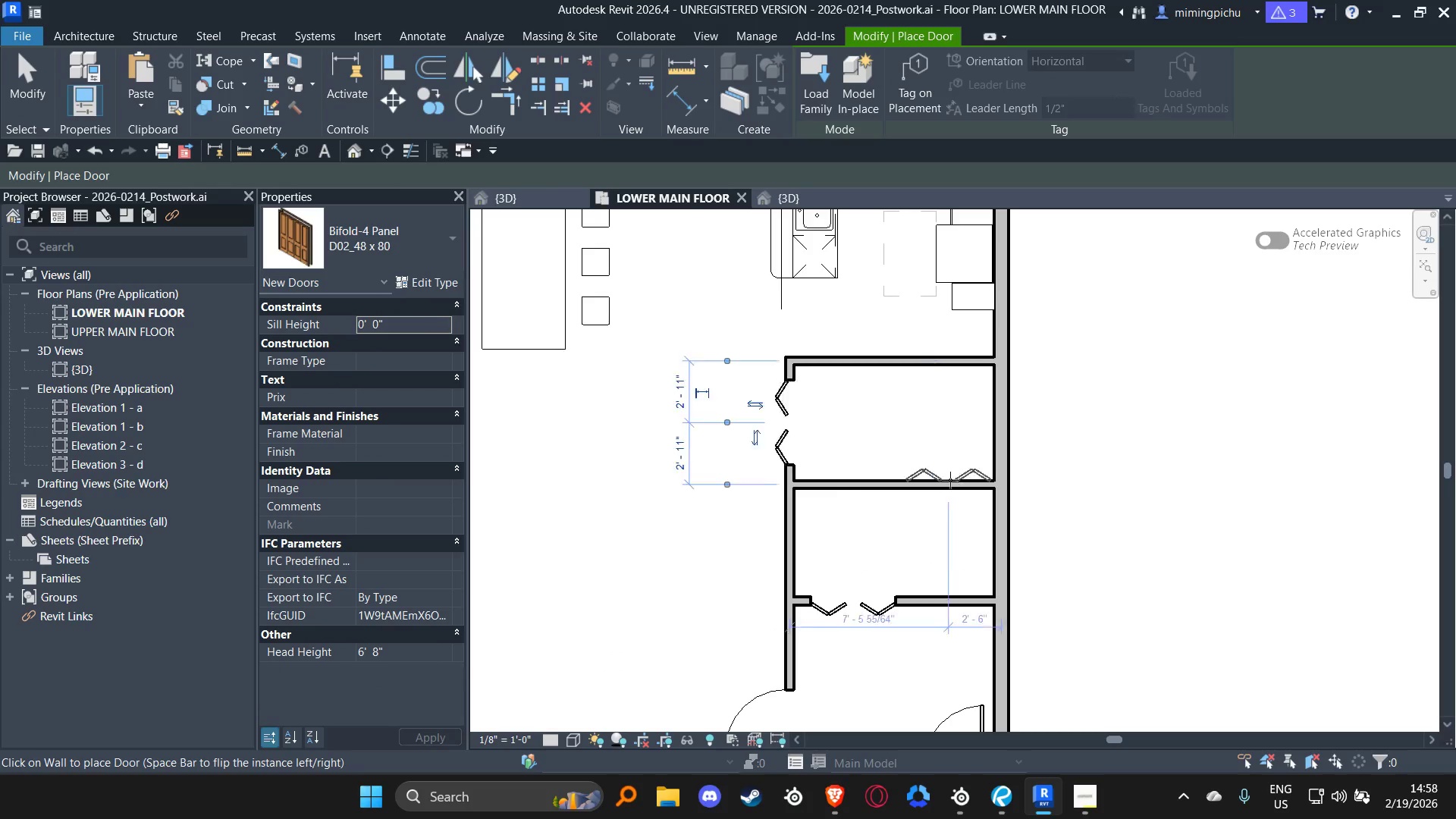 
key(Escape)
 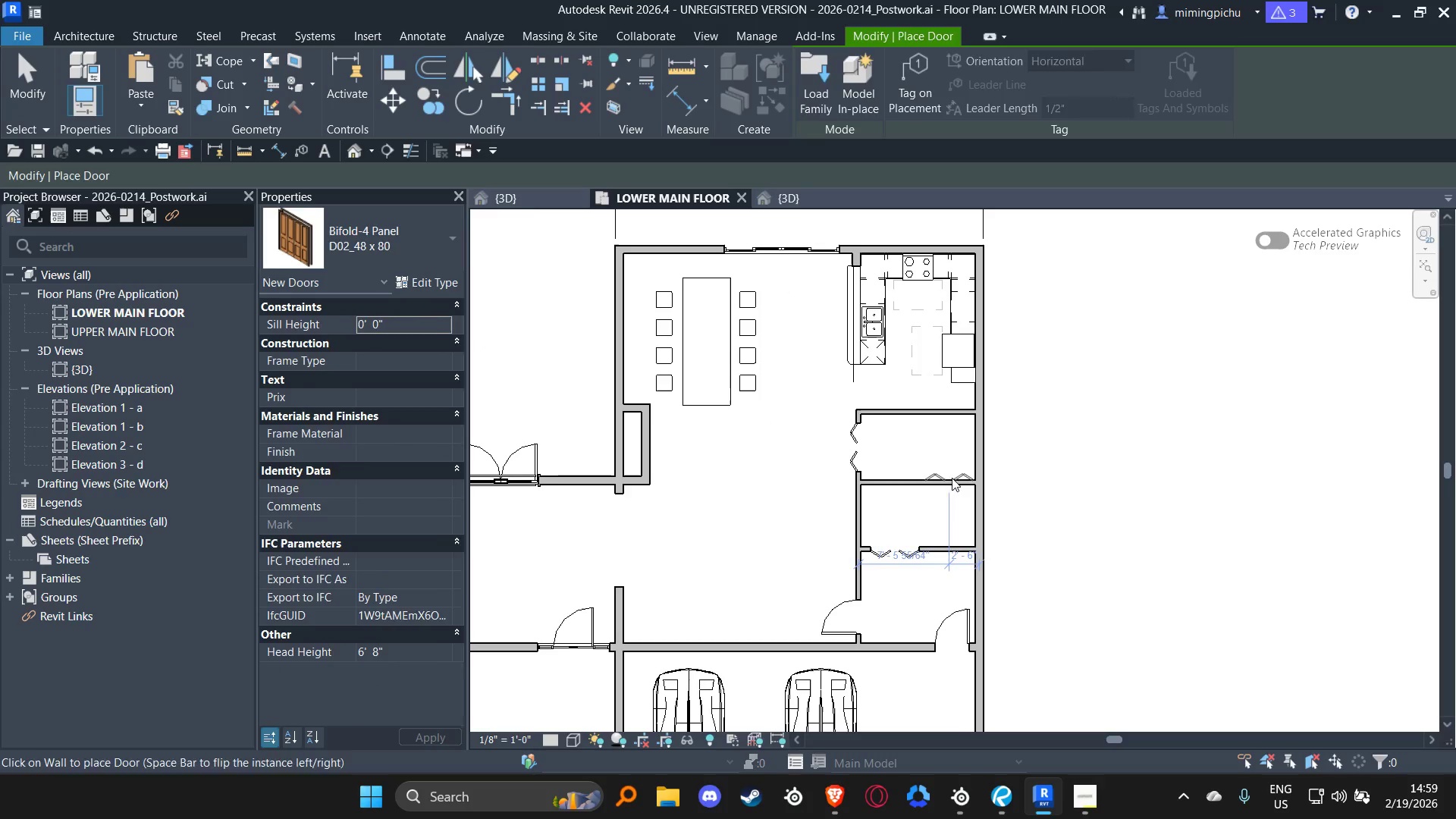 
key(Escape)
 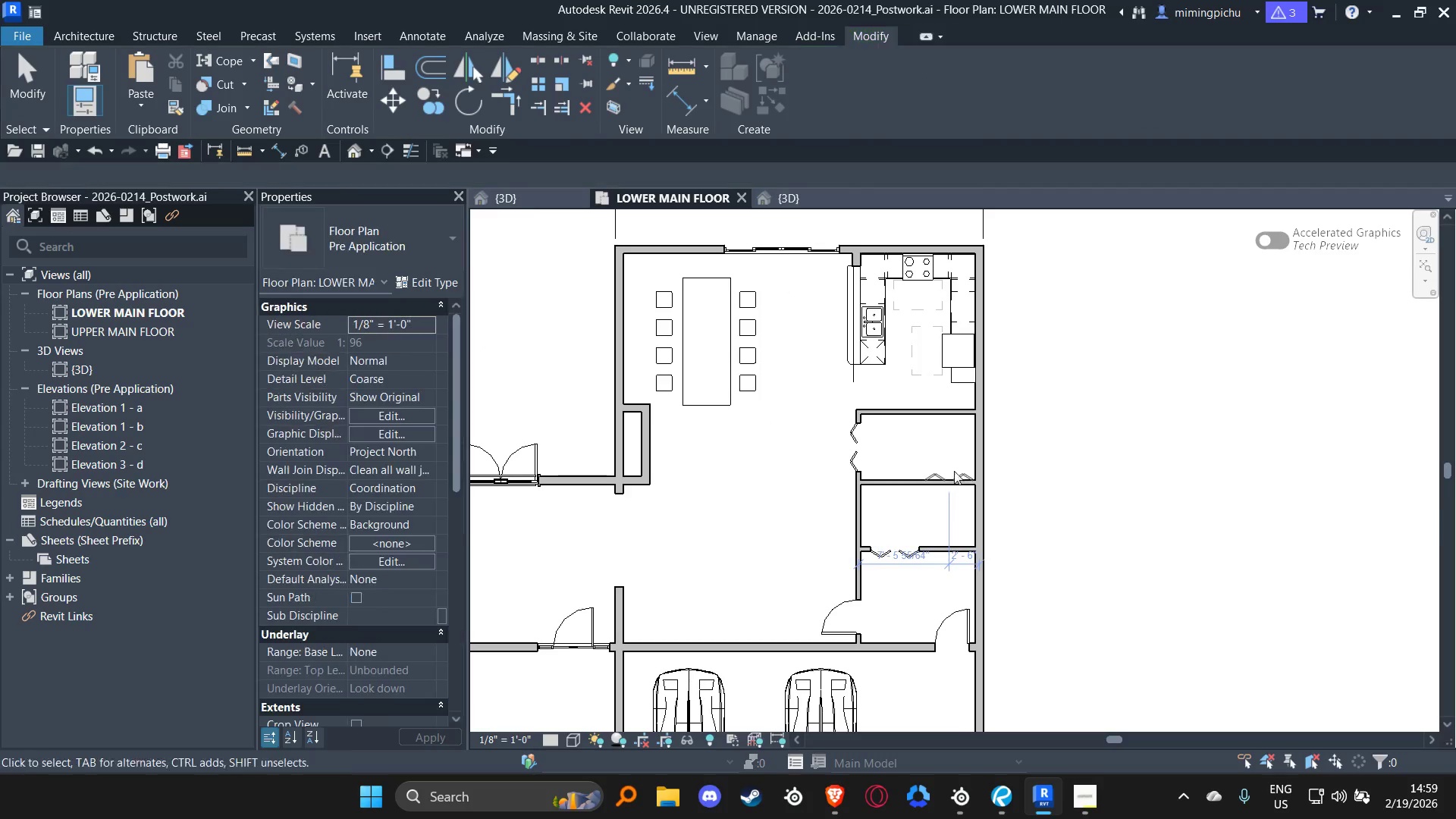 
key(Escape)
 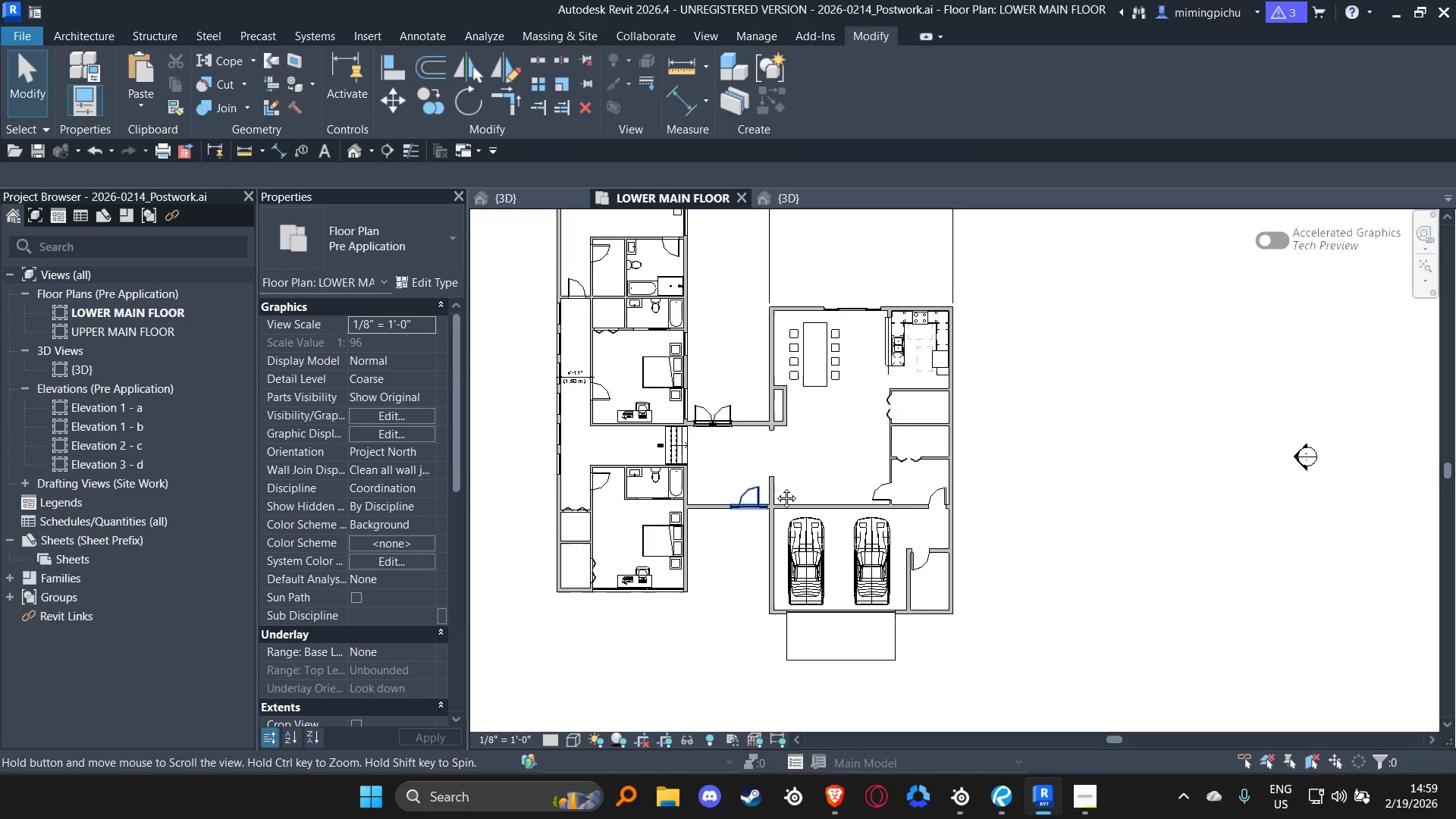 
scroll: coordinate [955, 467], scroll_direction: down, amount: 9.0
 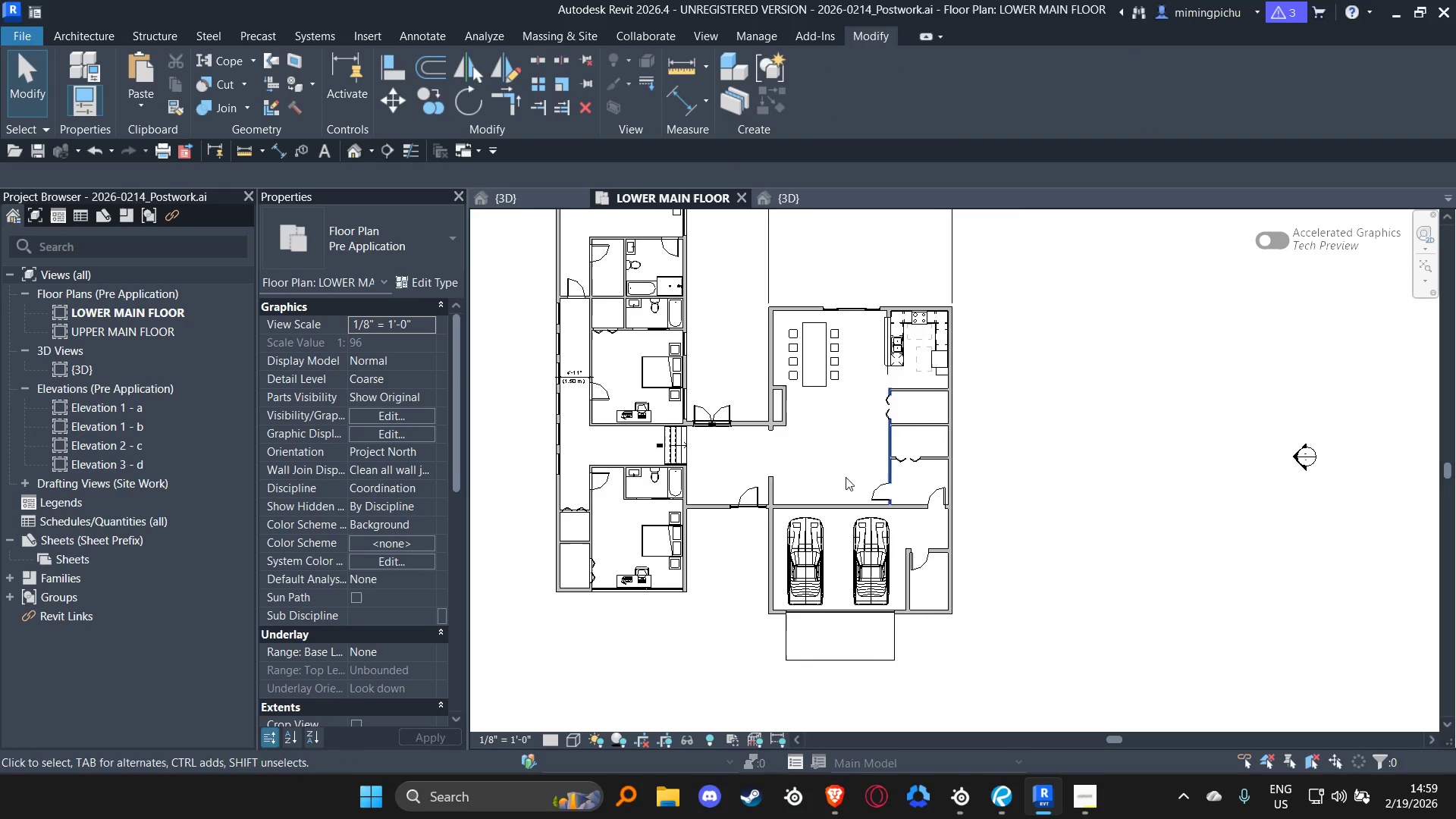 
scroll: coordinate [901, 422], scroll_direction: up, amount: 3.0
 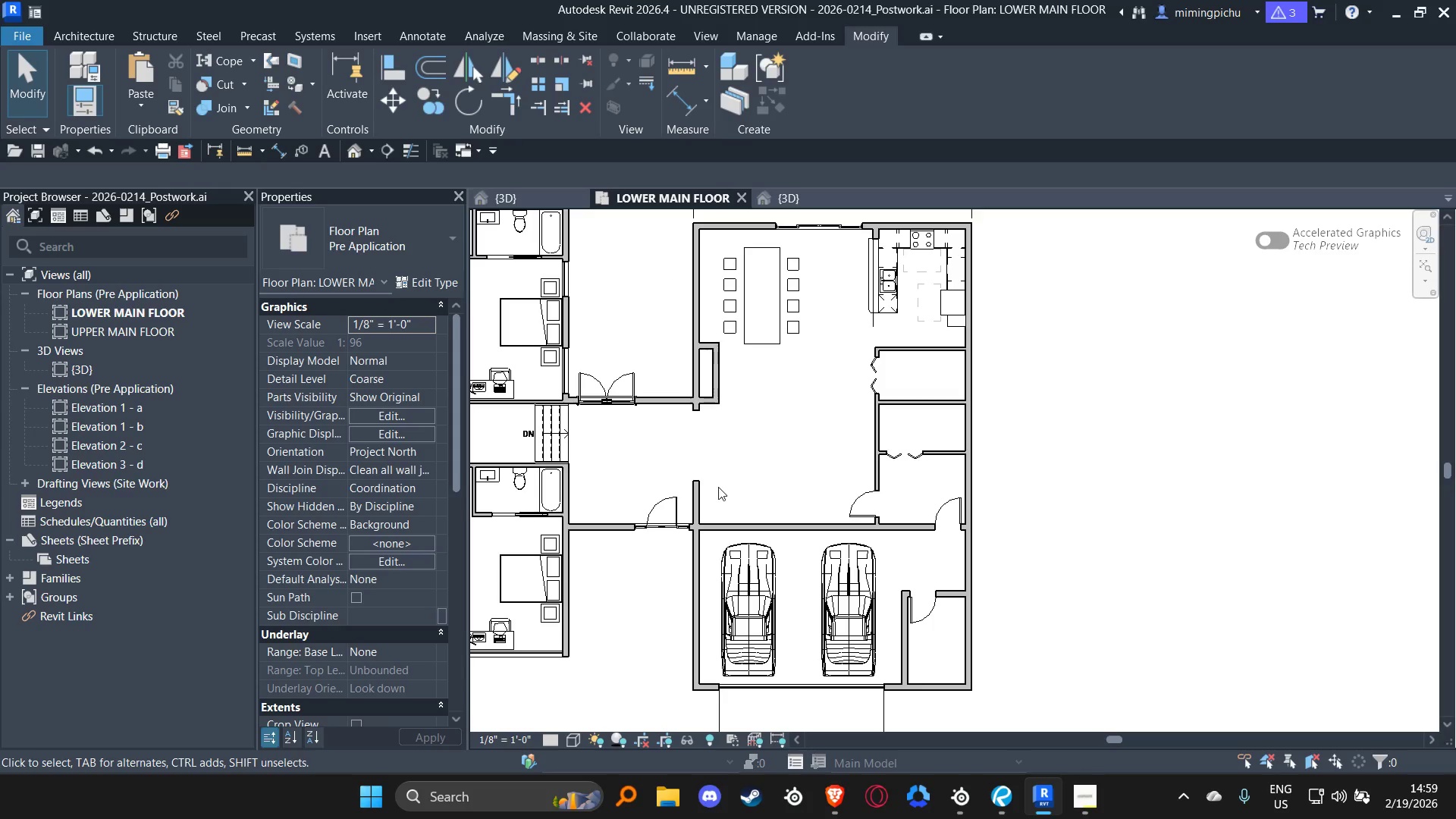 
wait(6.44)
 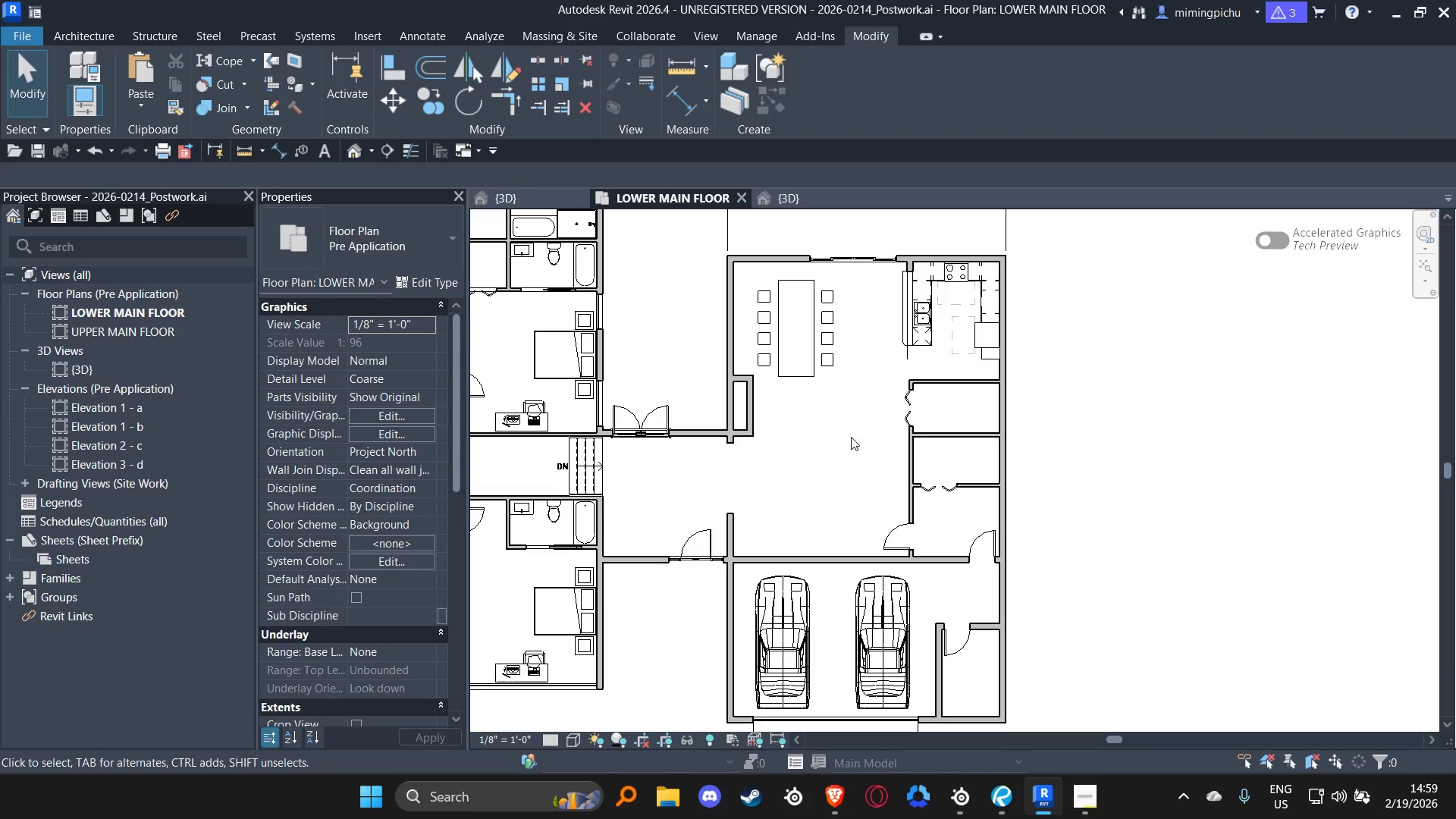 
left_click([802, 193])
 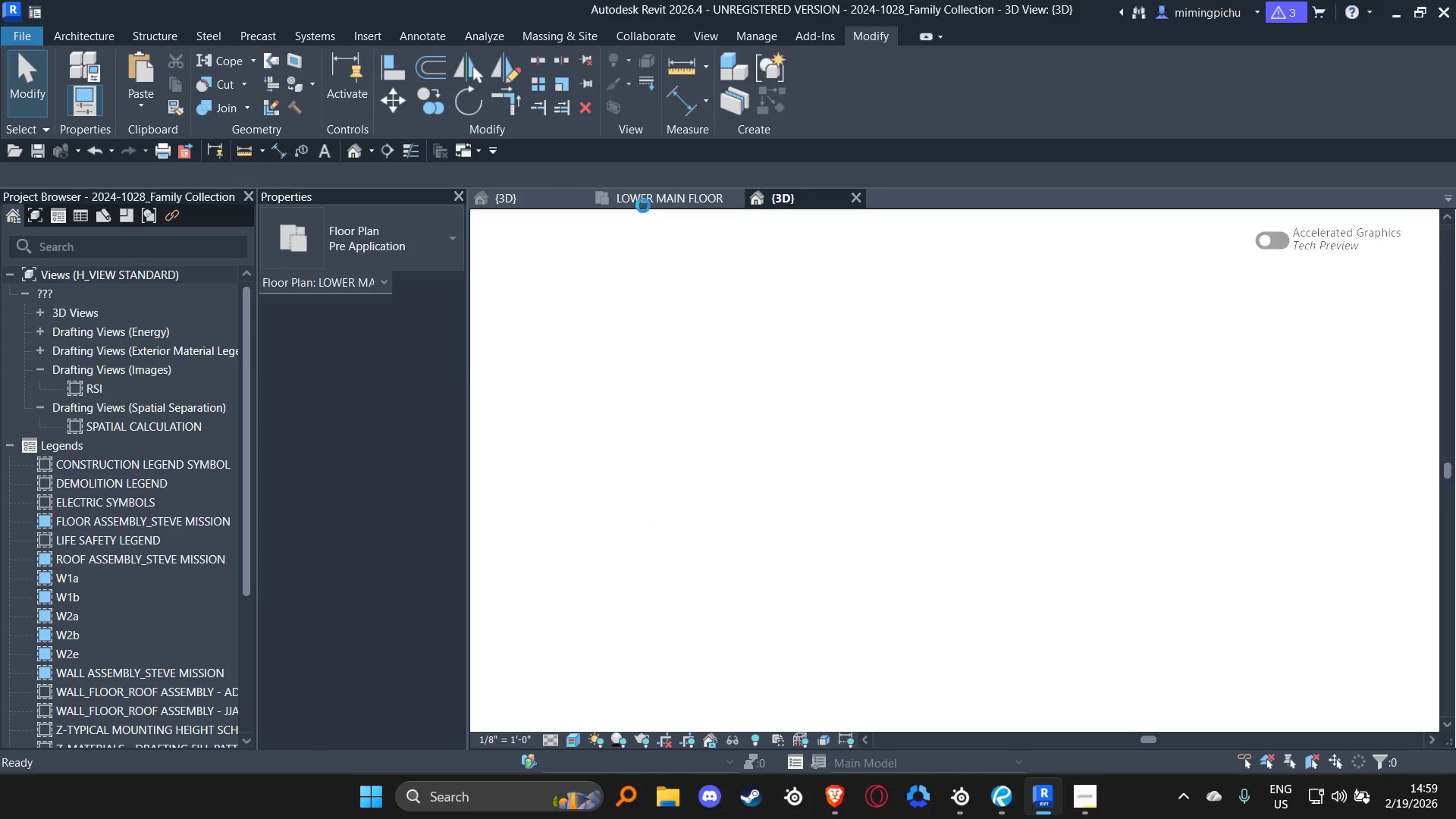 
scroll: coordinate [769, 413], scroll_direction: down, amount: 3.0
 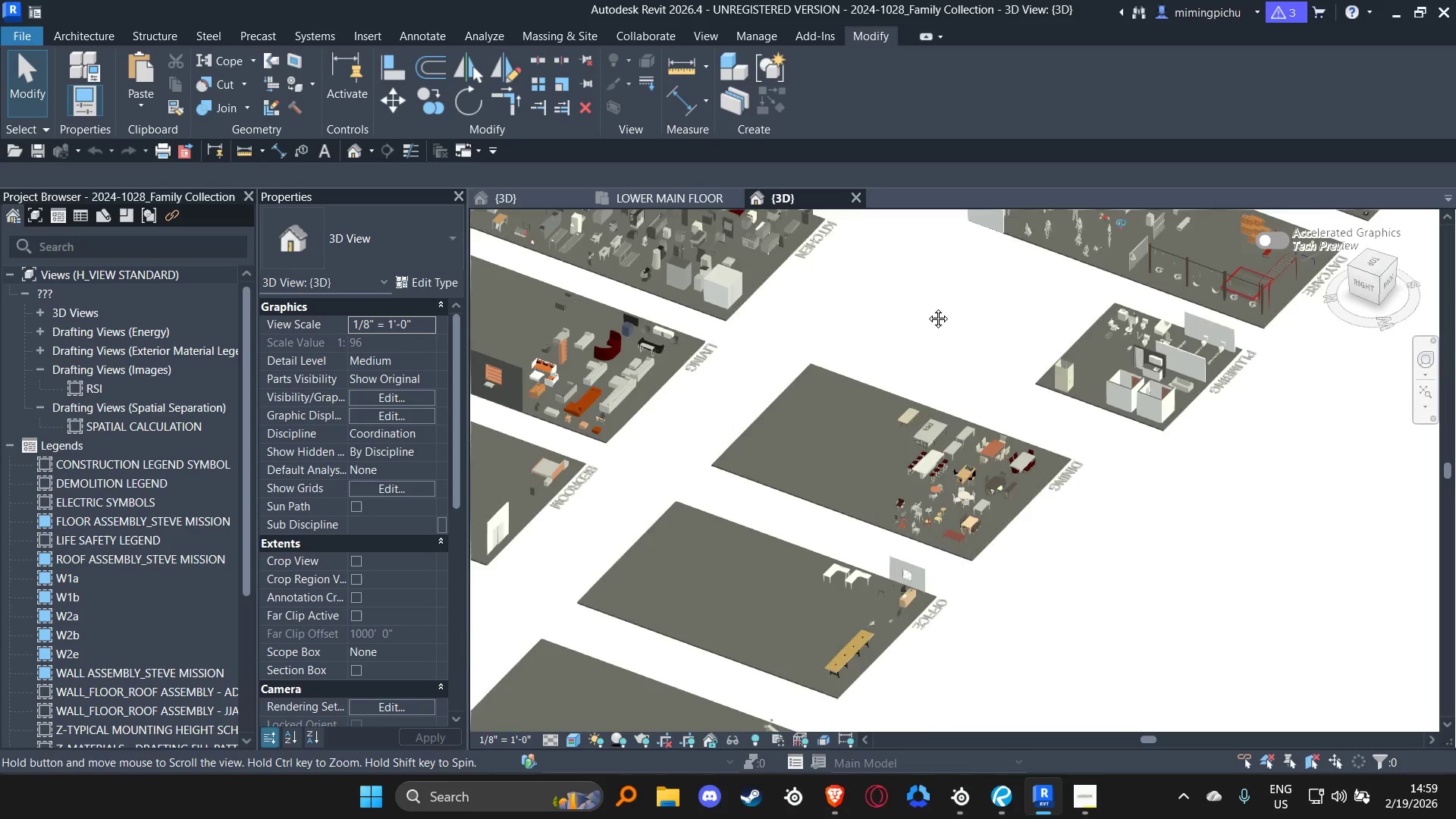 
scroll: coordinate [878, 375], scroll_direction: up, amount: 7.0
 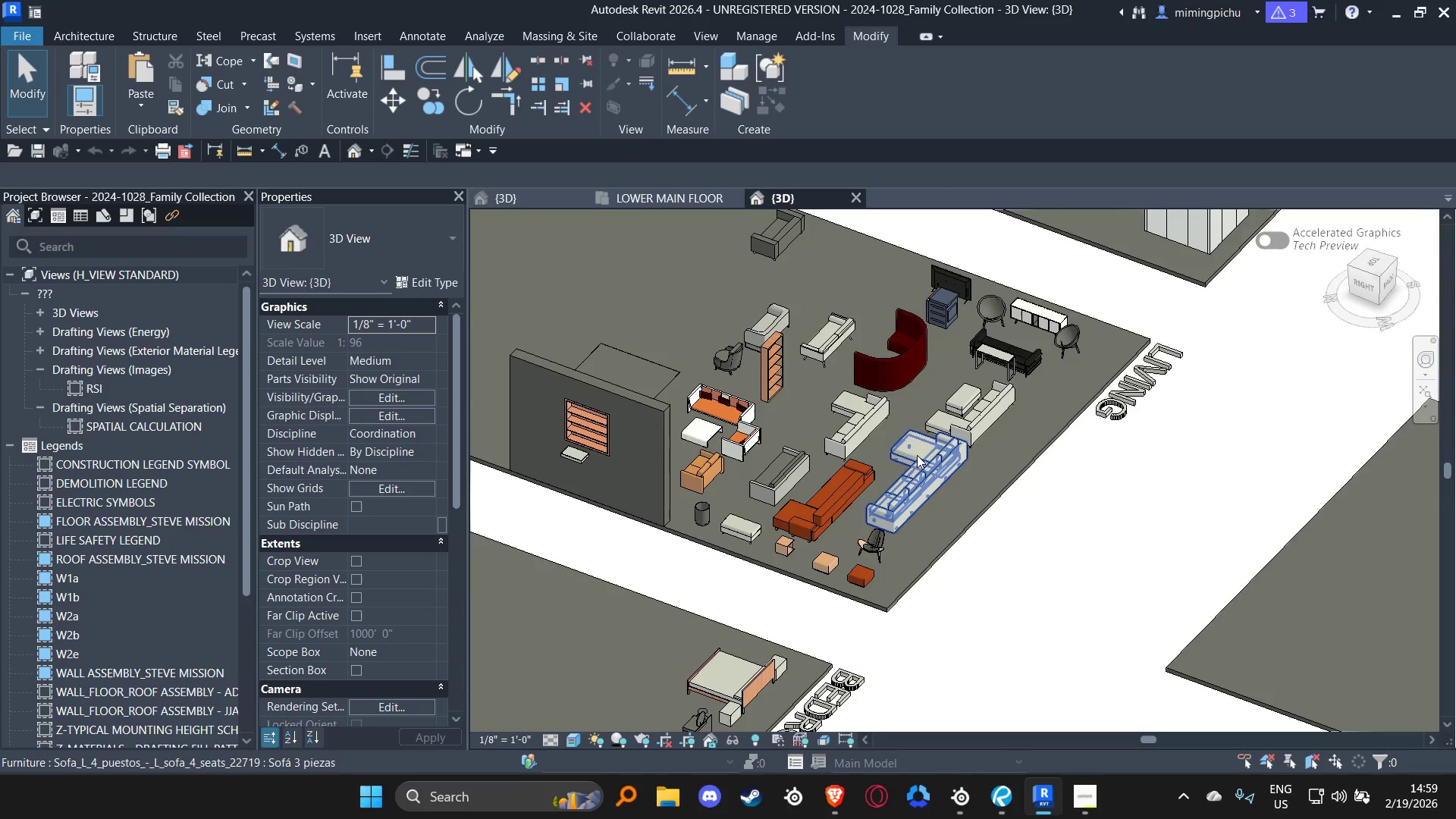 
left_click([919, 457])
 